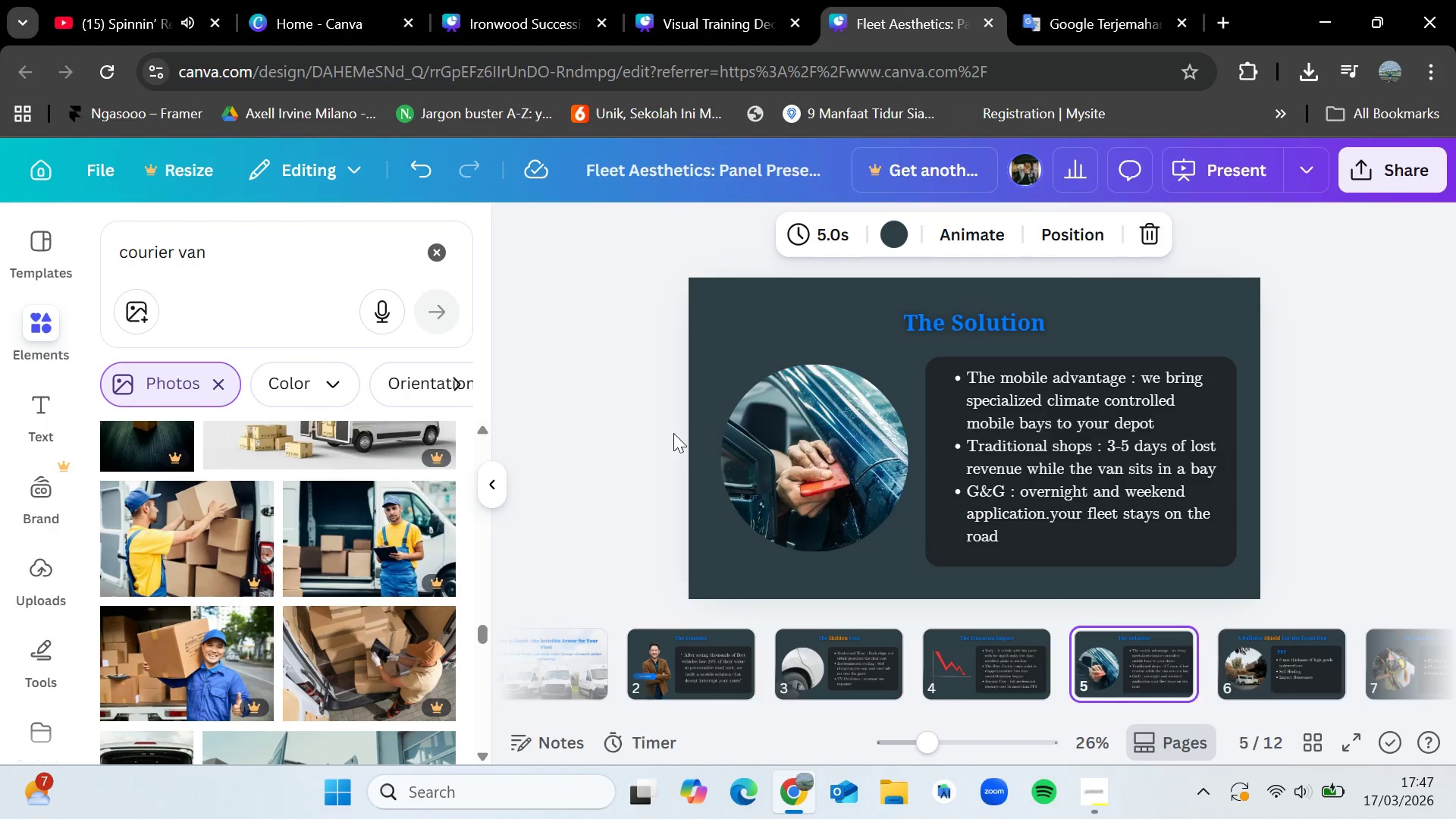 
key(ArrowRight)
 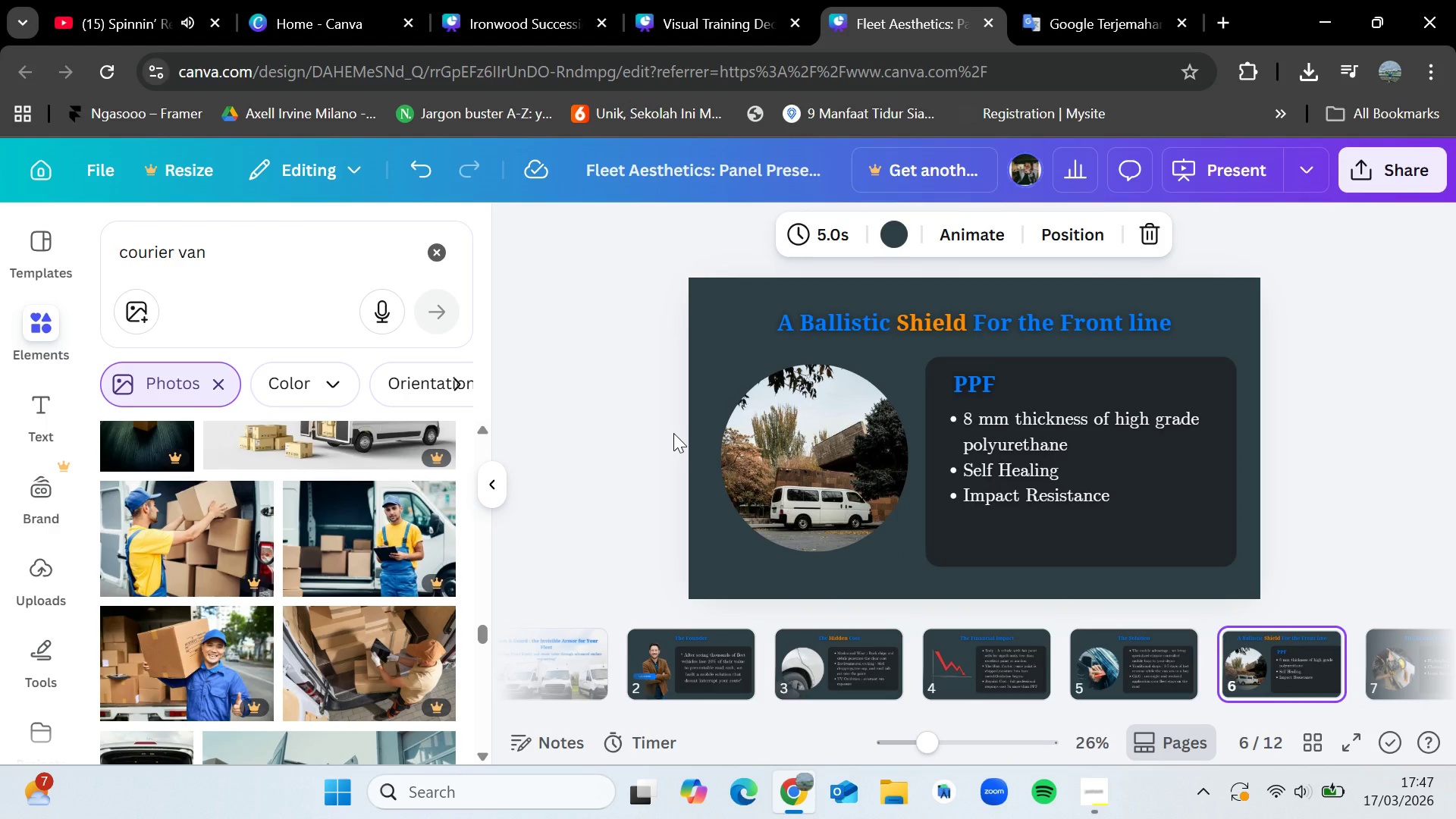 
wait(5.16)
 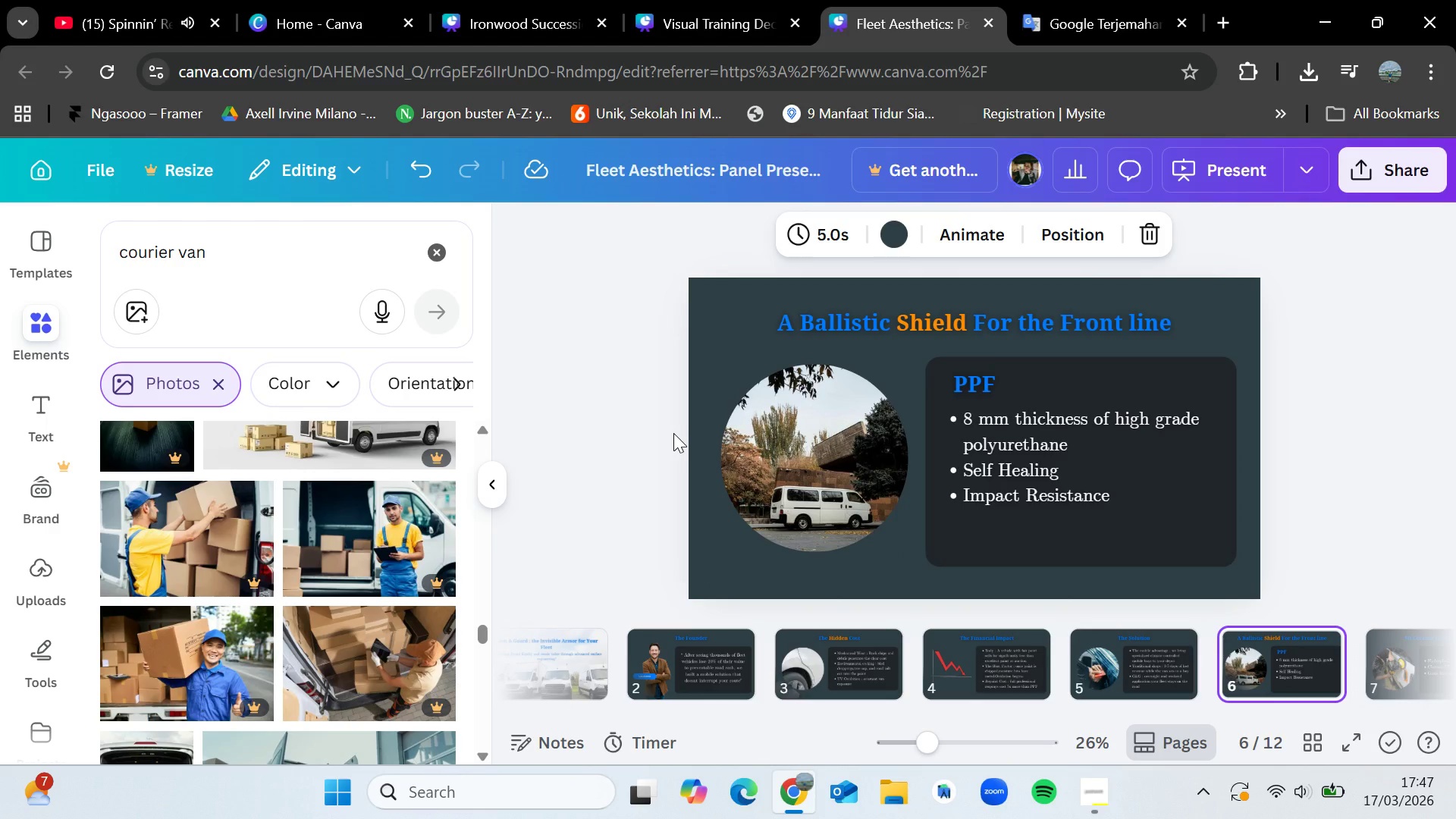 
key(ArrowRight)
 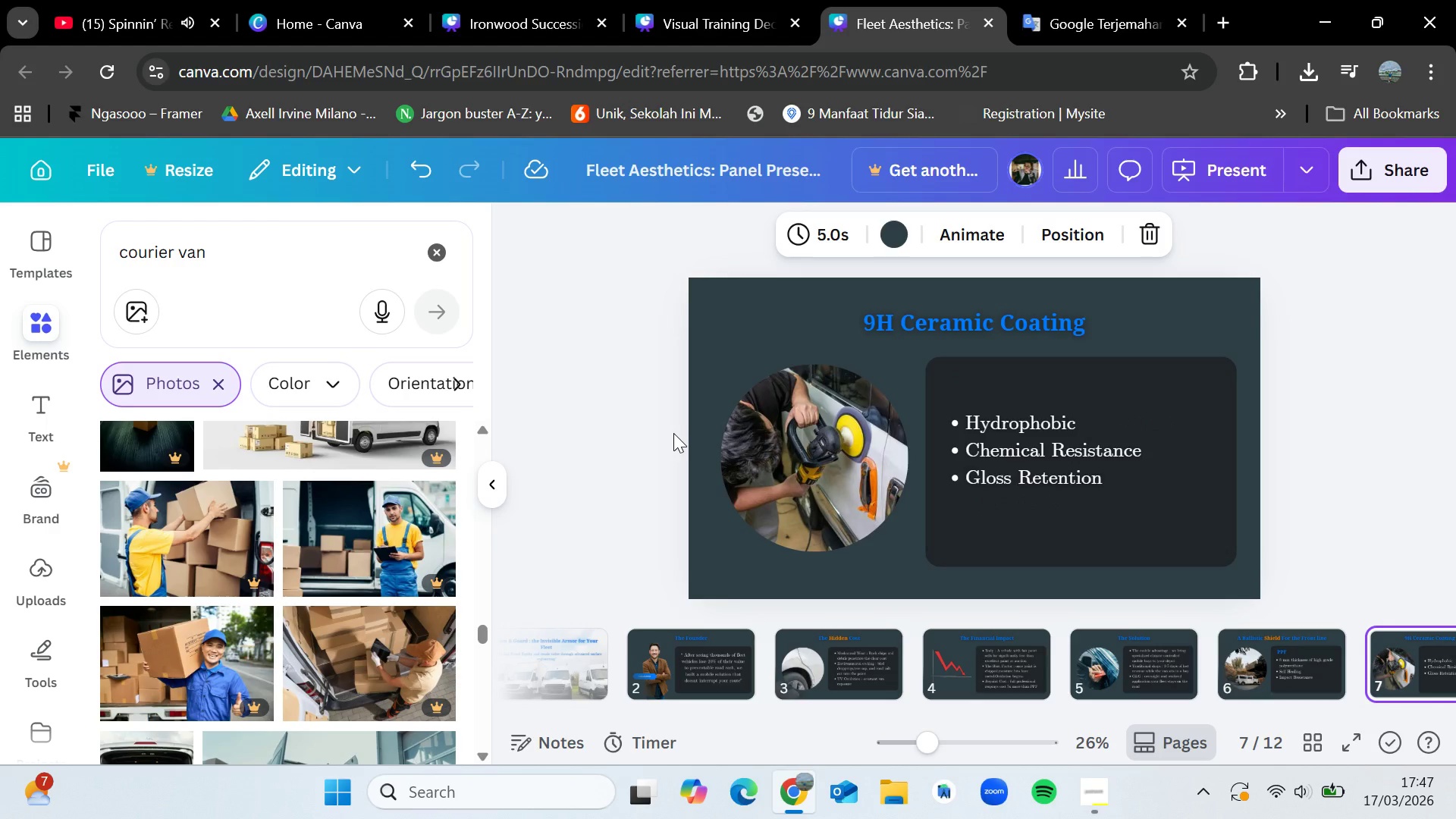 
key(ArrowLeft)
 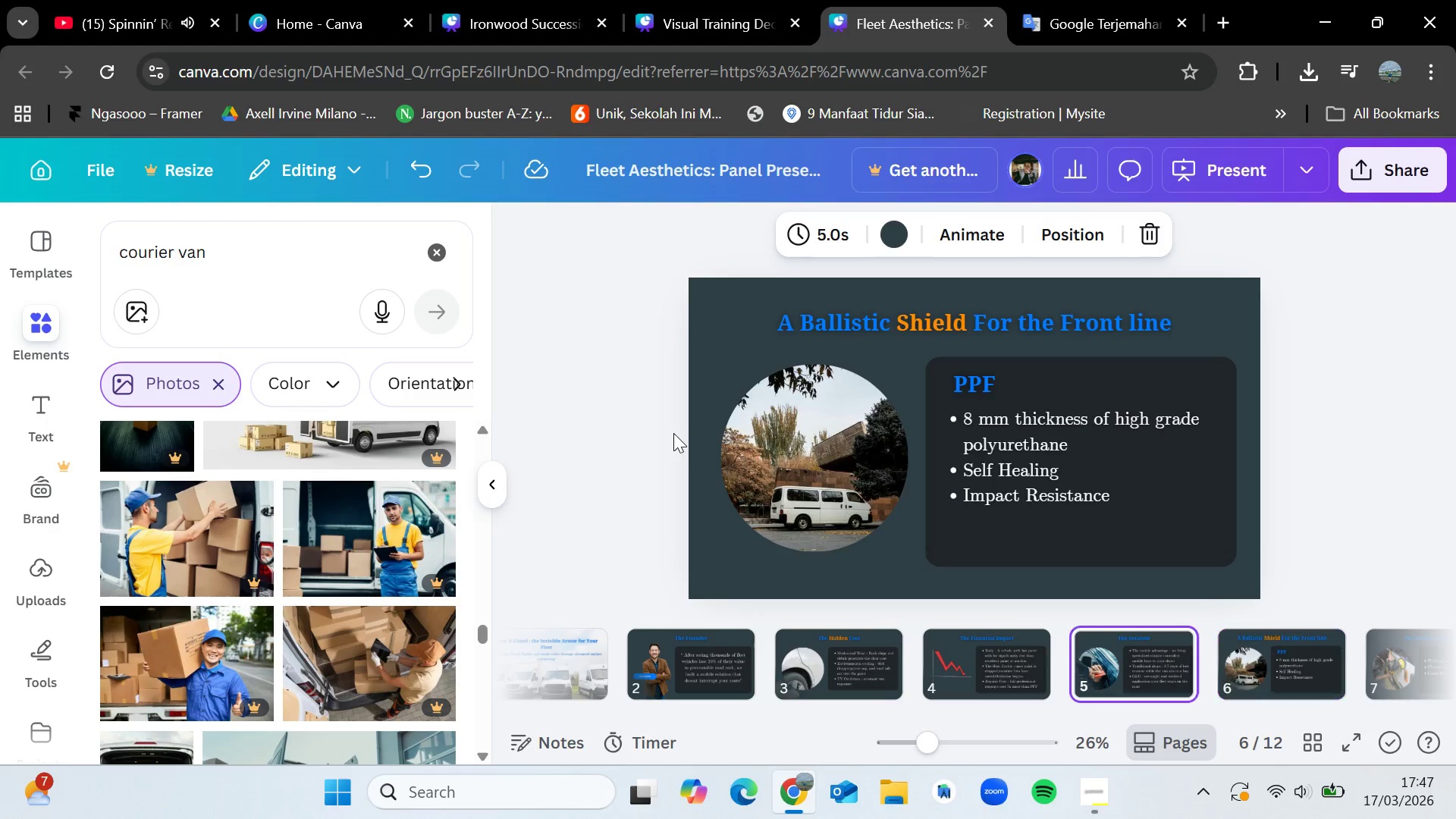 
key(ArrowLeft)
 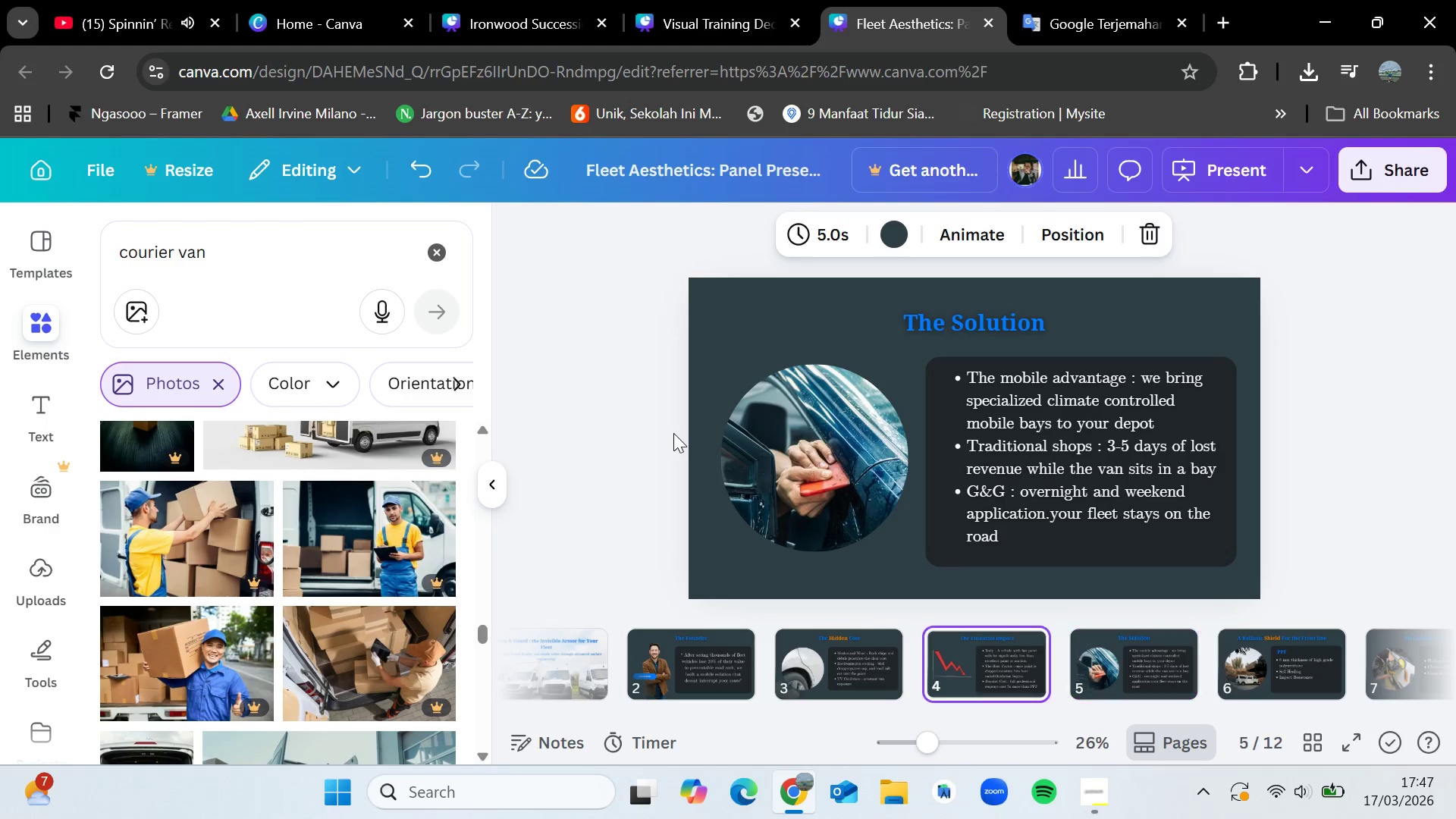 
key(ArrowLeft)
 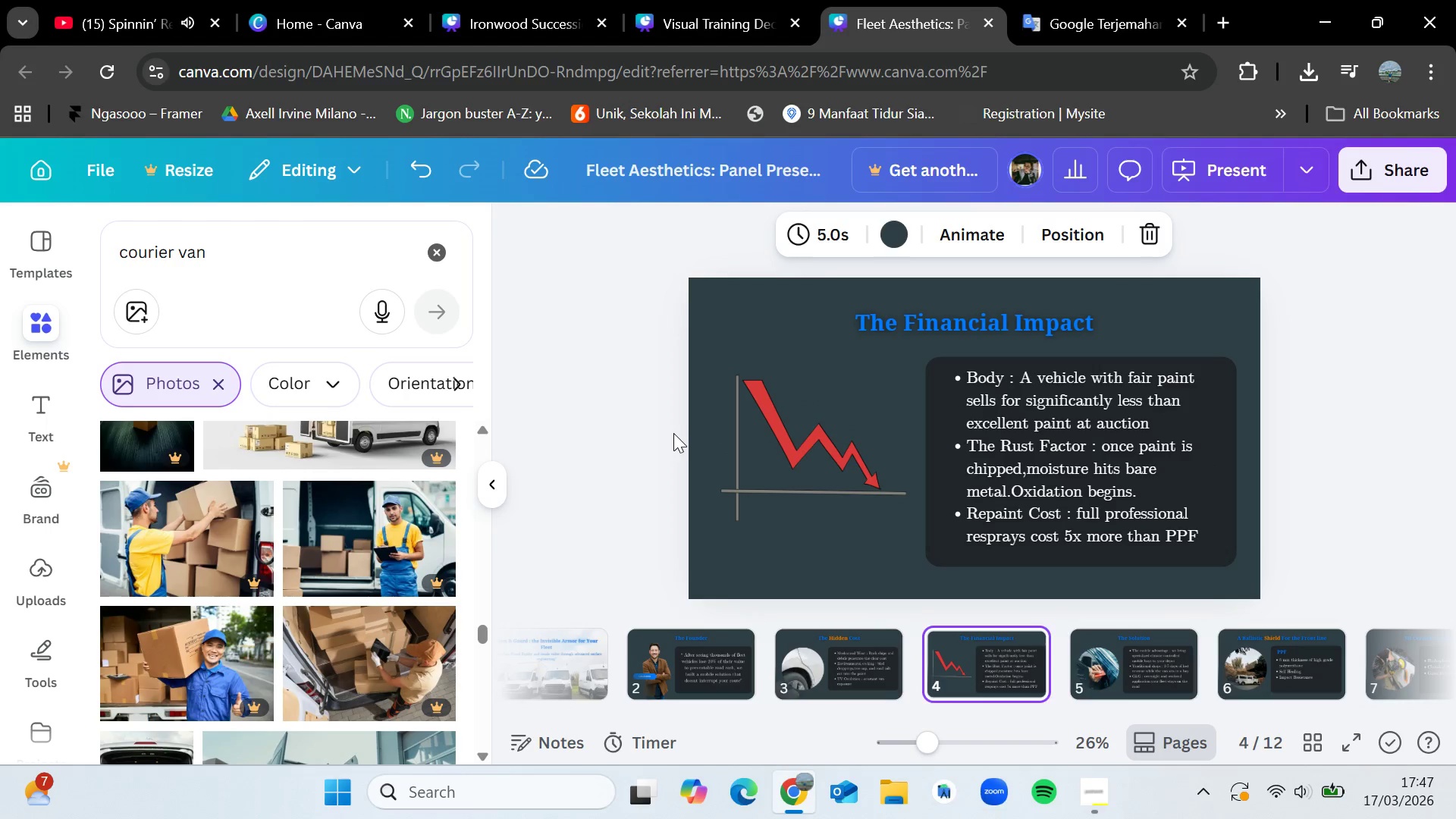 
key(ArrowRight)
 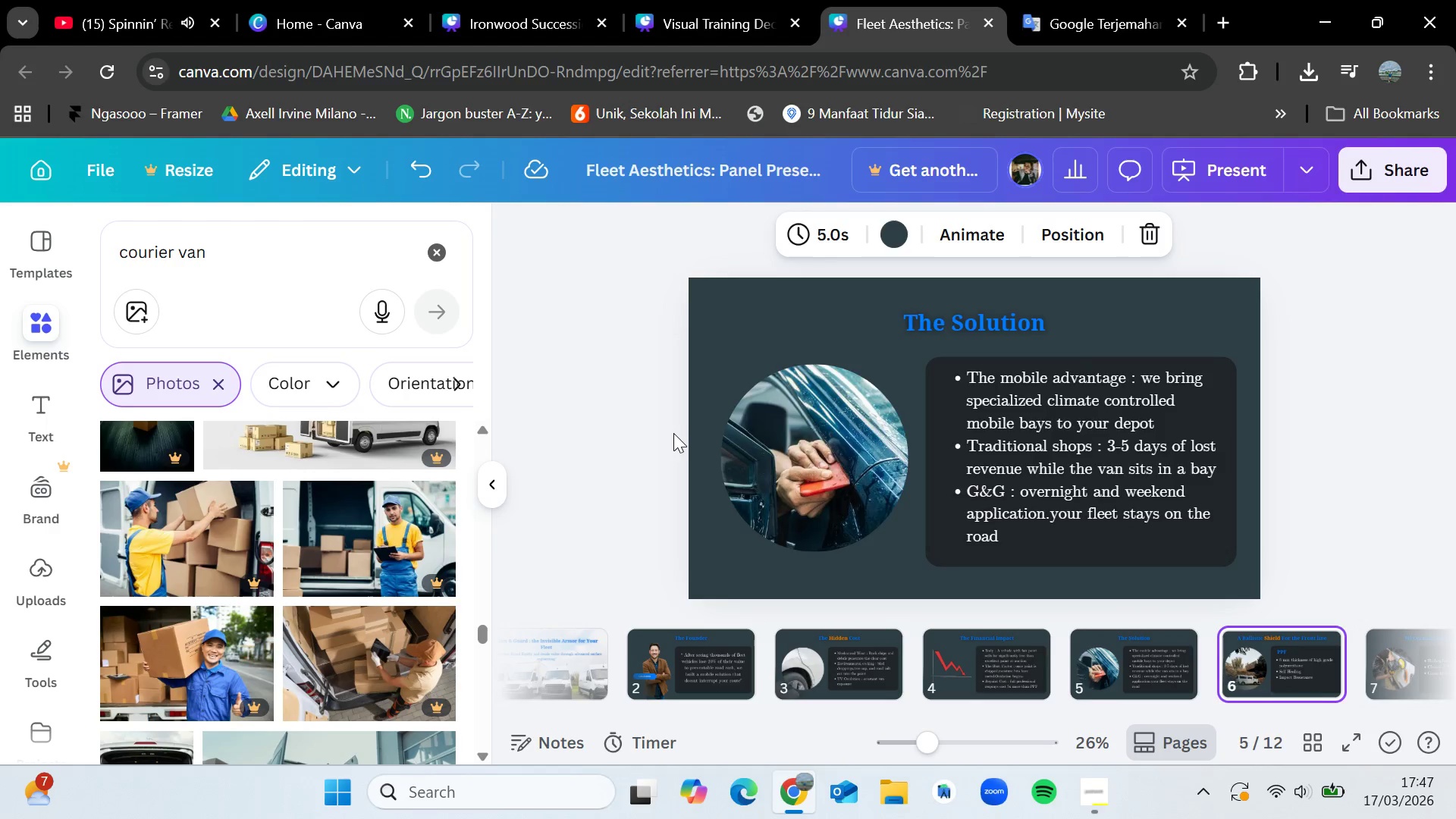 
key(ArrowRight)
 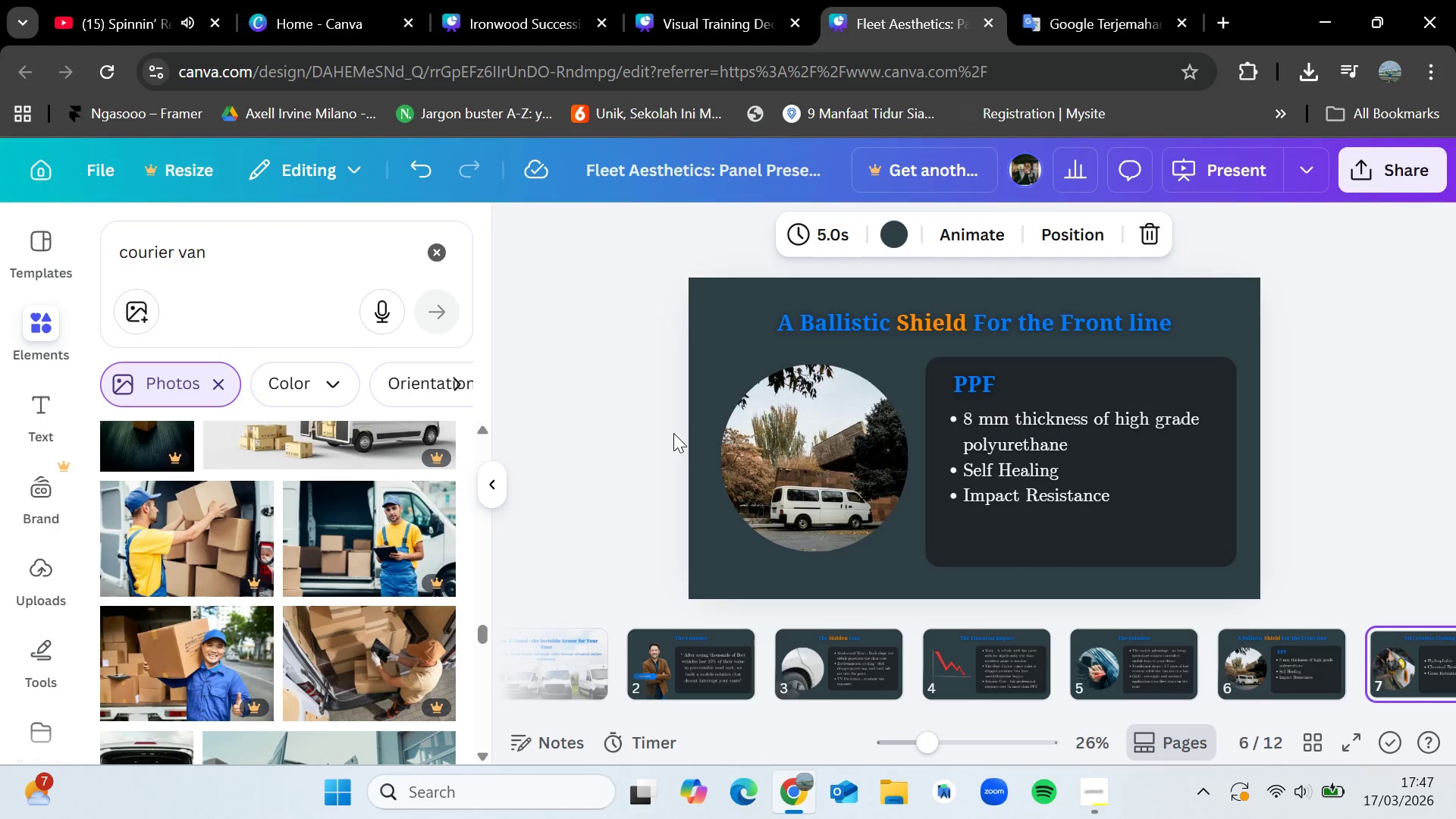 
key(ArrowRight)
 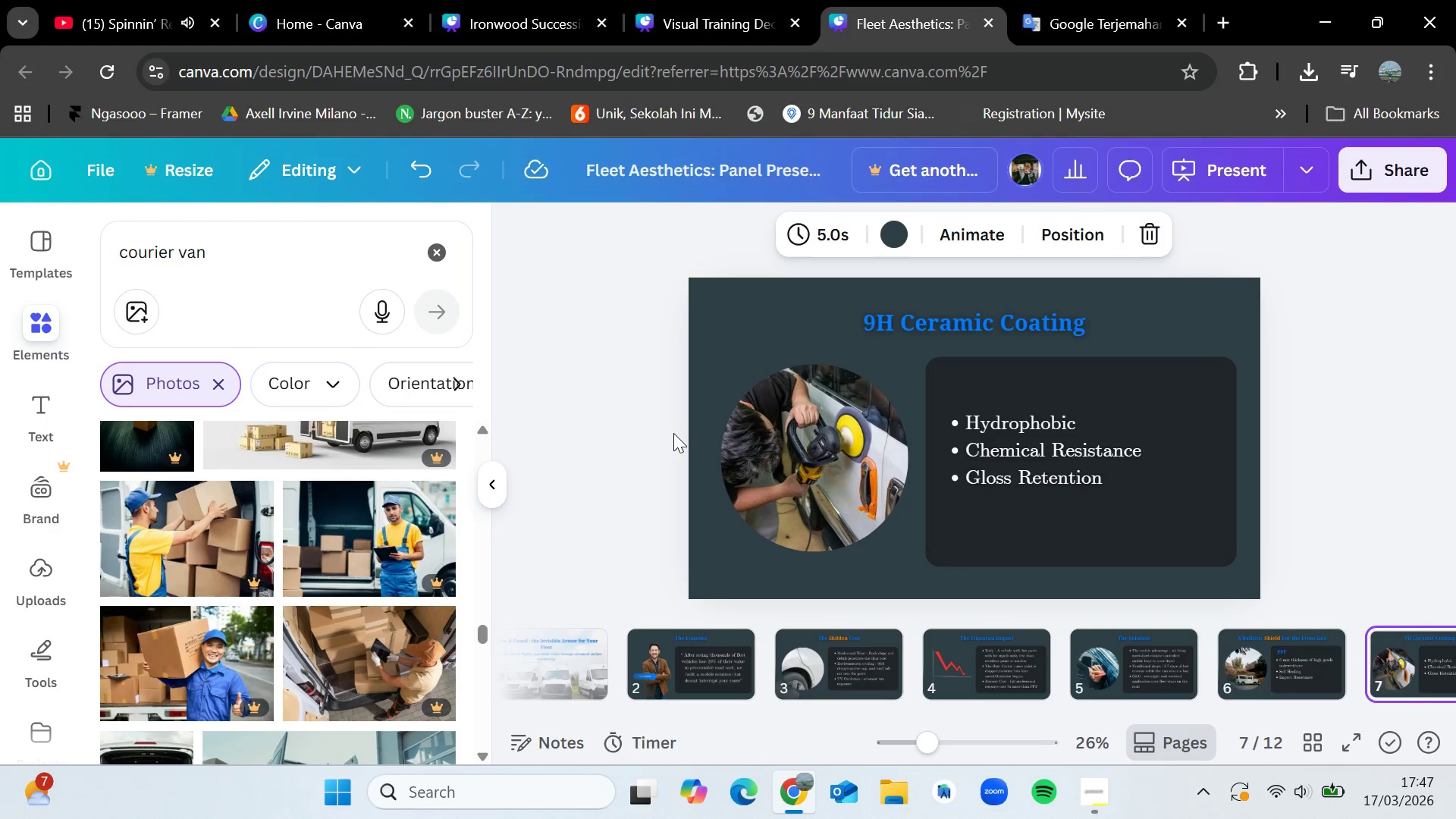 
key(ArrowLeft)
 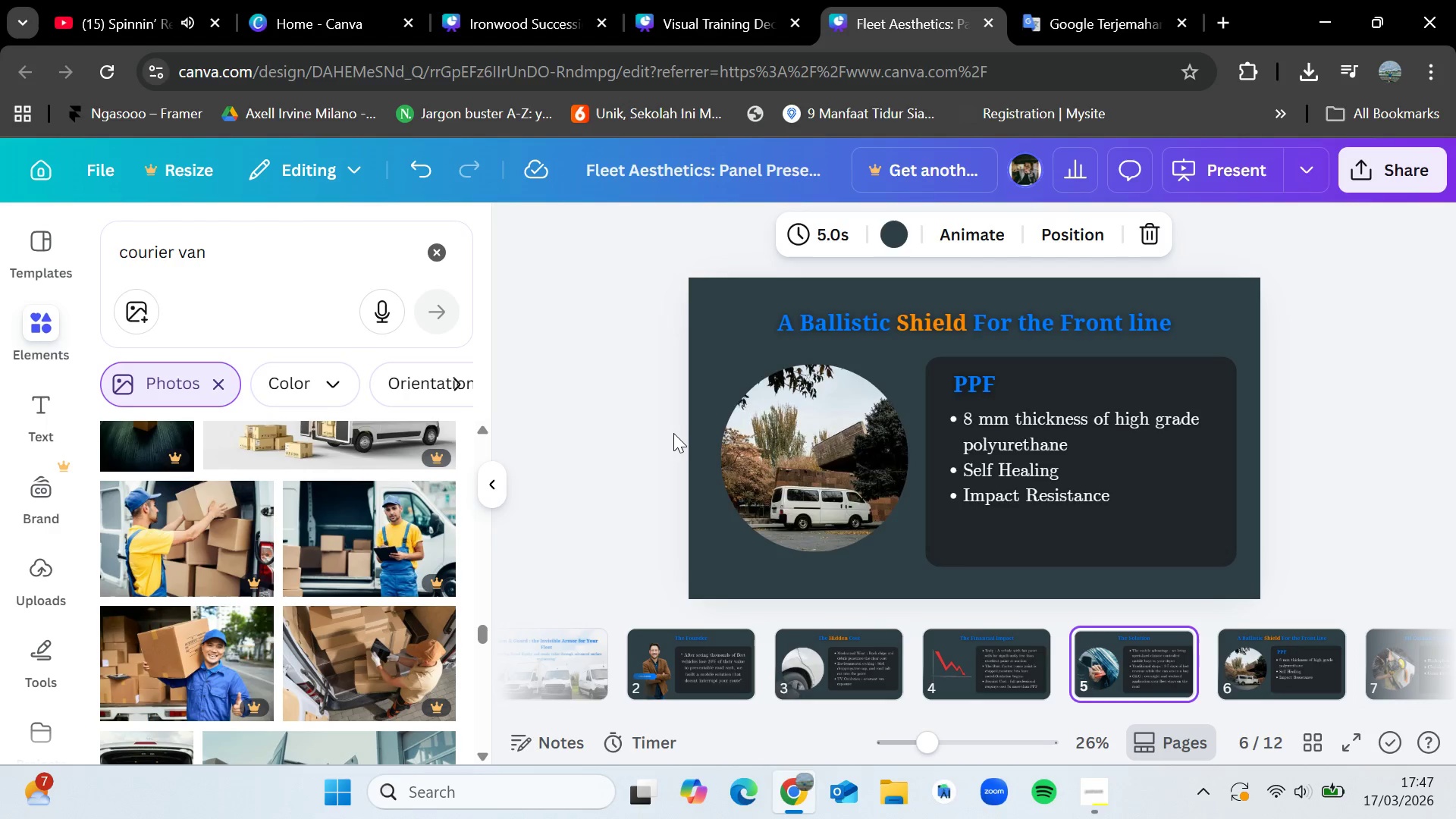 
key(ArrowLeft)
 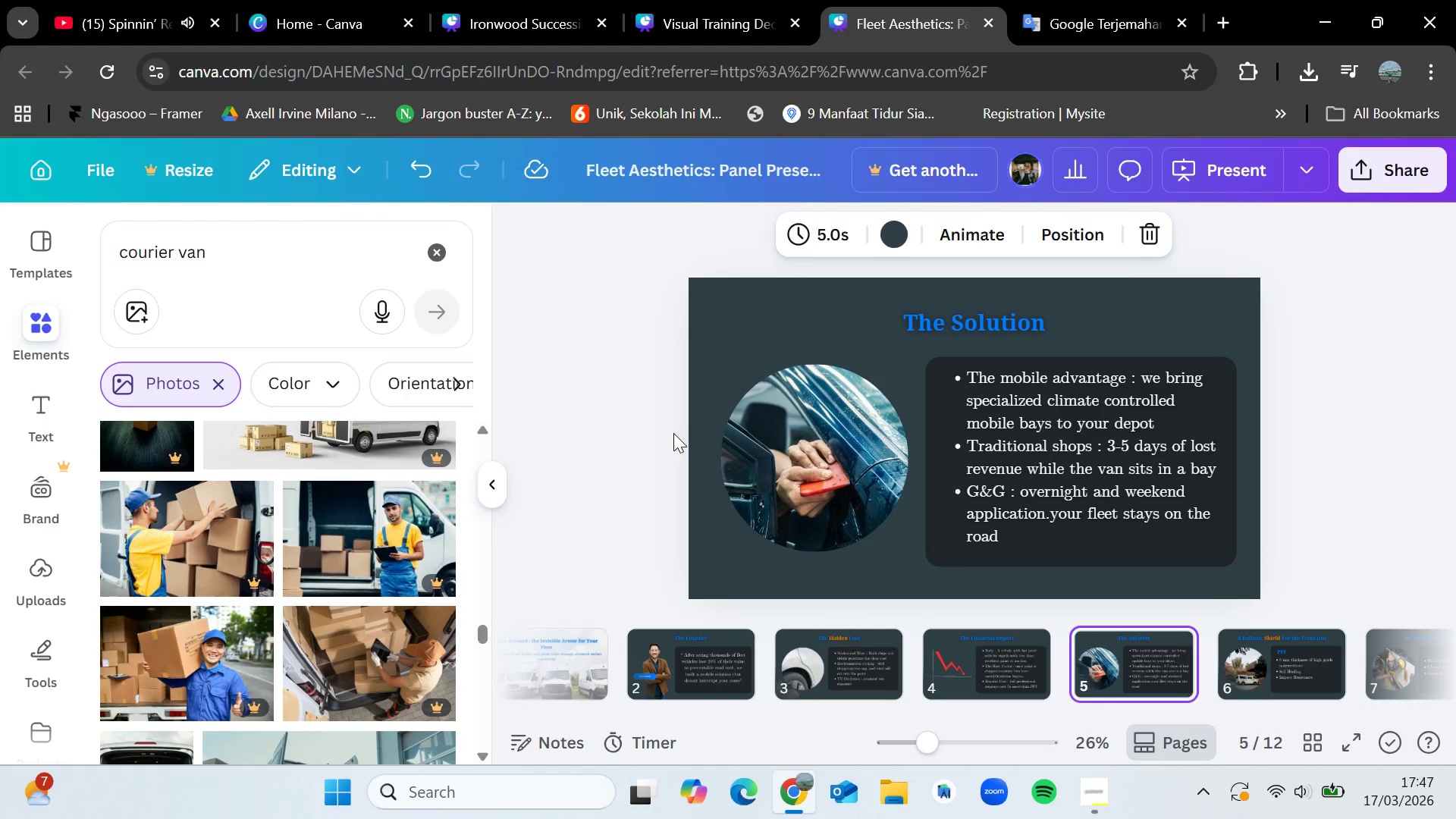 
key(ArrowLeft)
 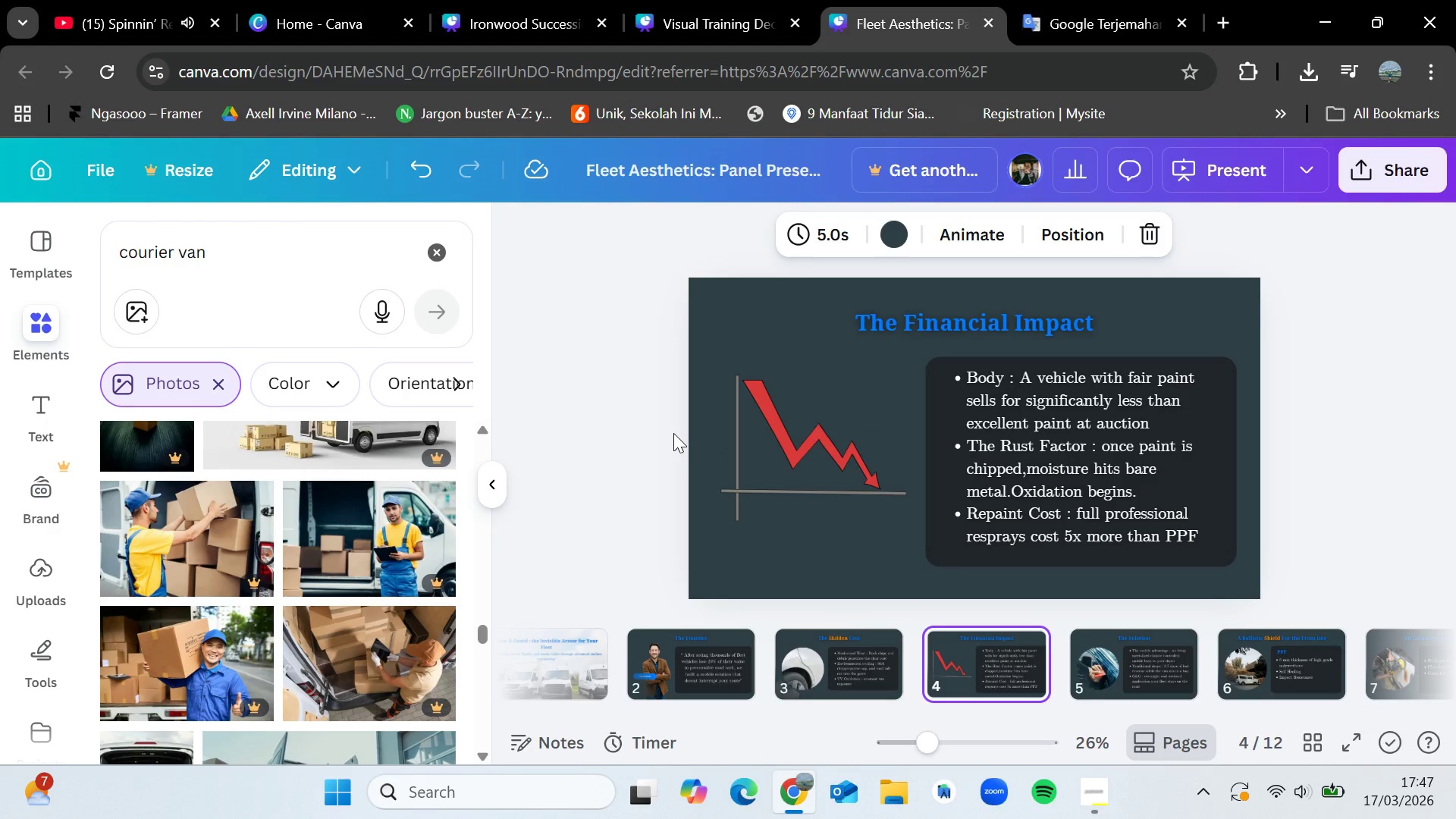 
key(ArrowRight)
 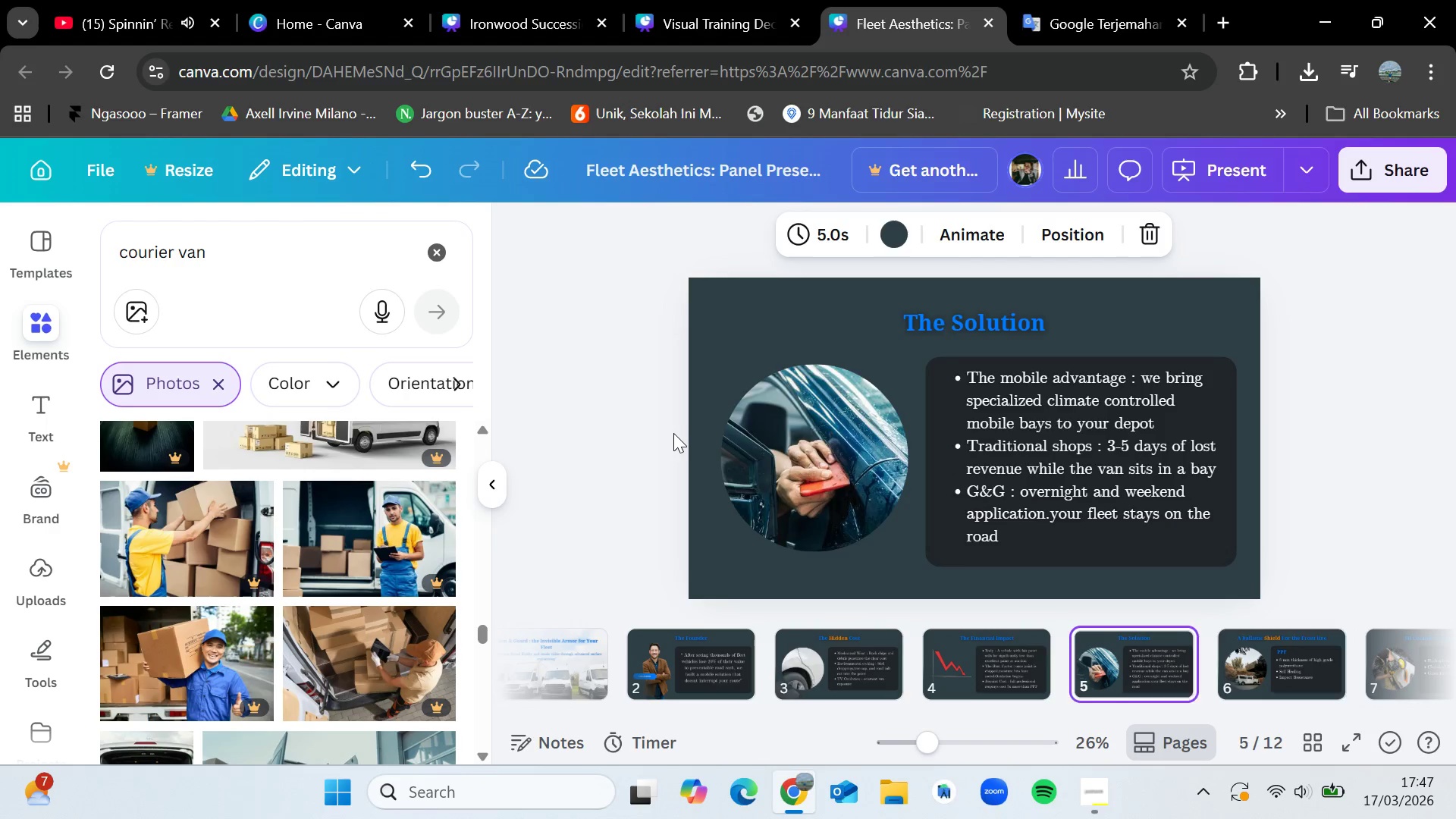 
key(ArrowRight)
 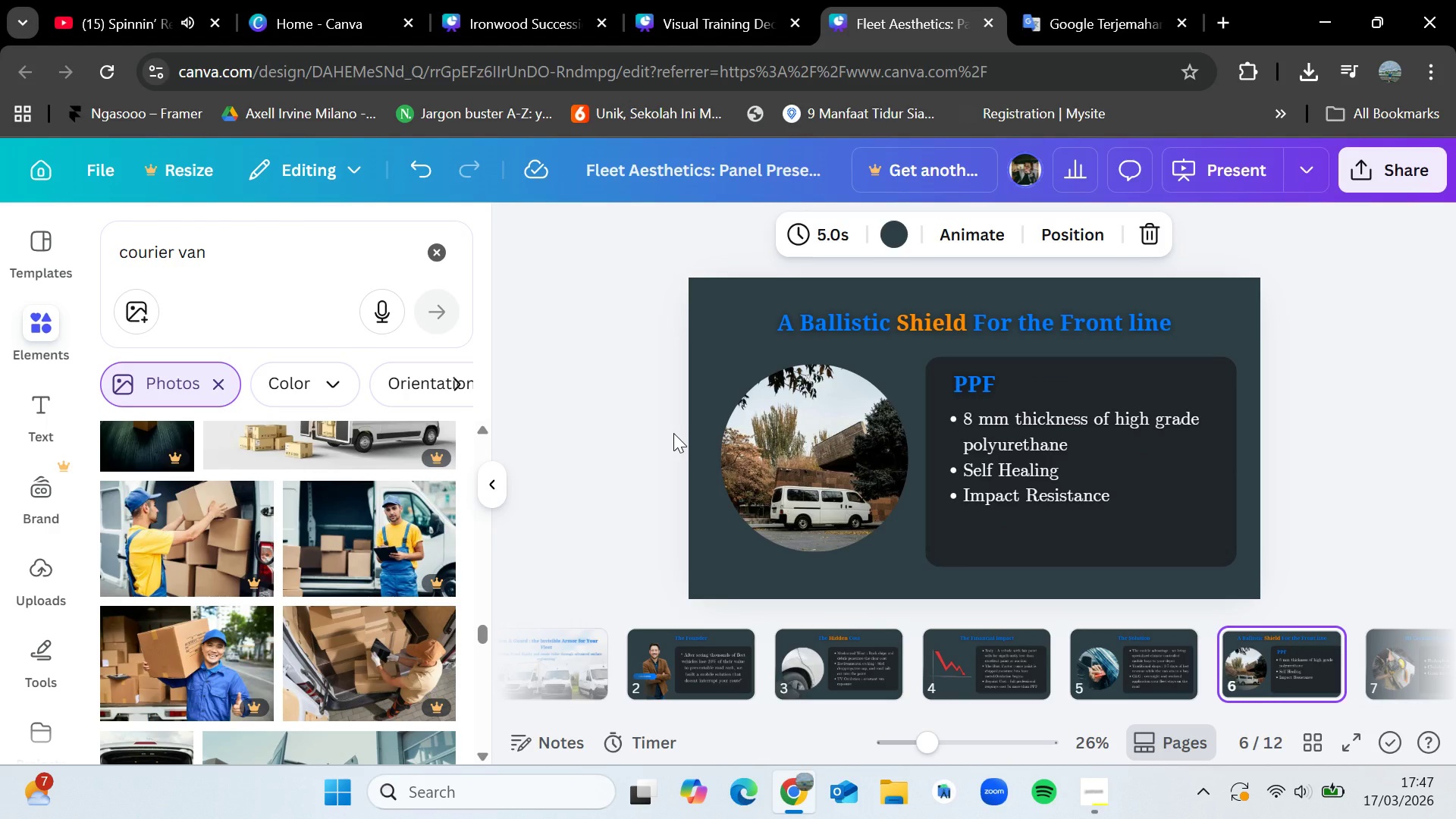 
key(ArrowRight)
 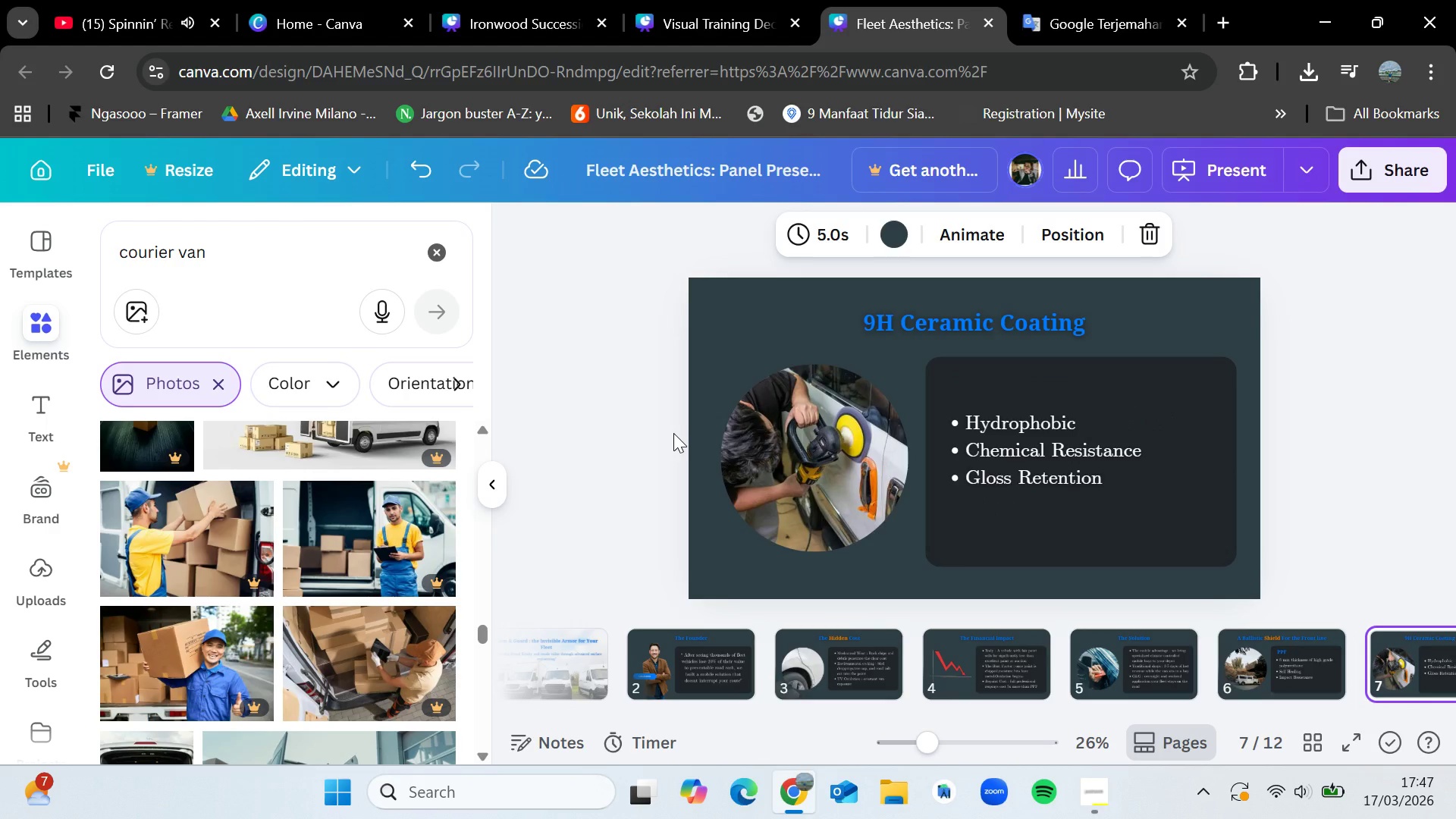 
key(ArrowRight)
 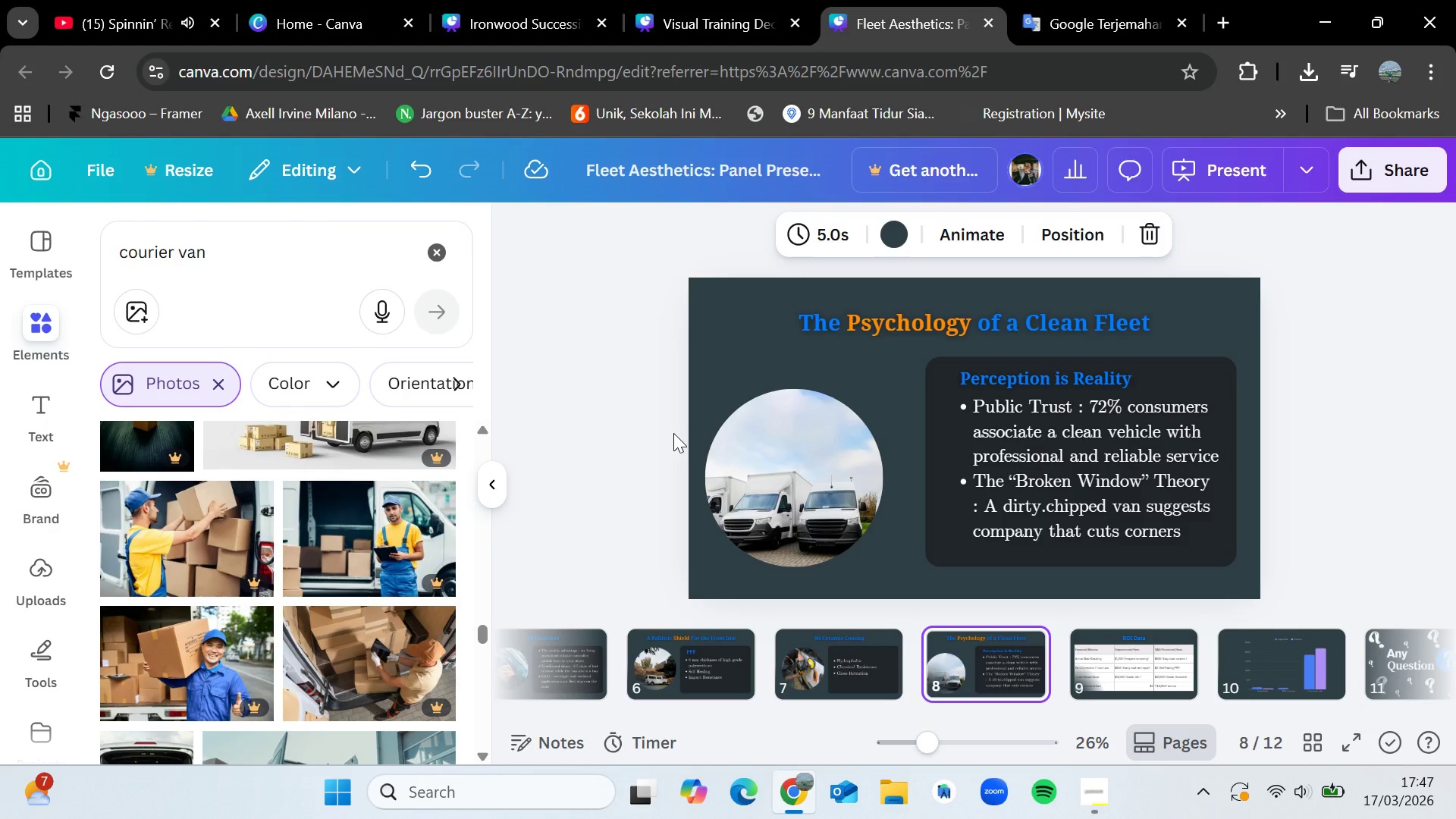 
key(ArrowRight)
 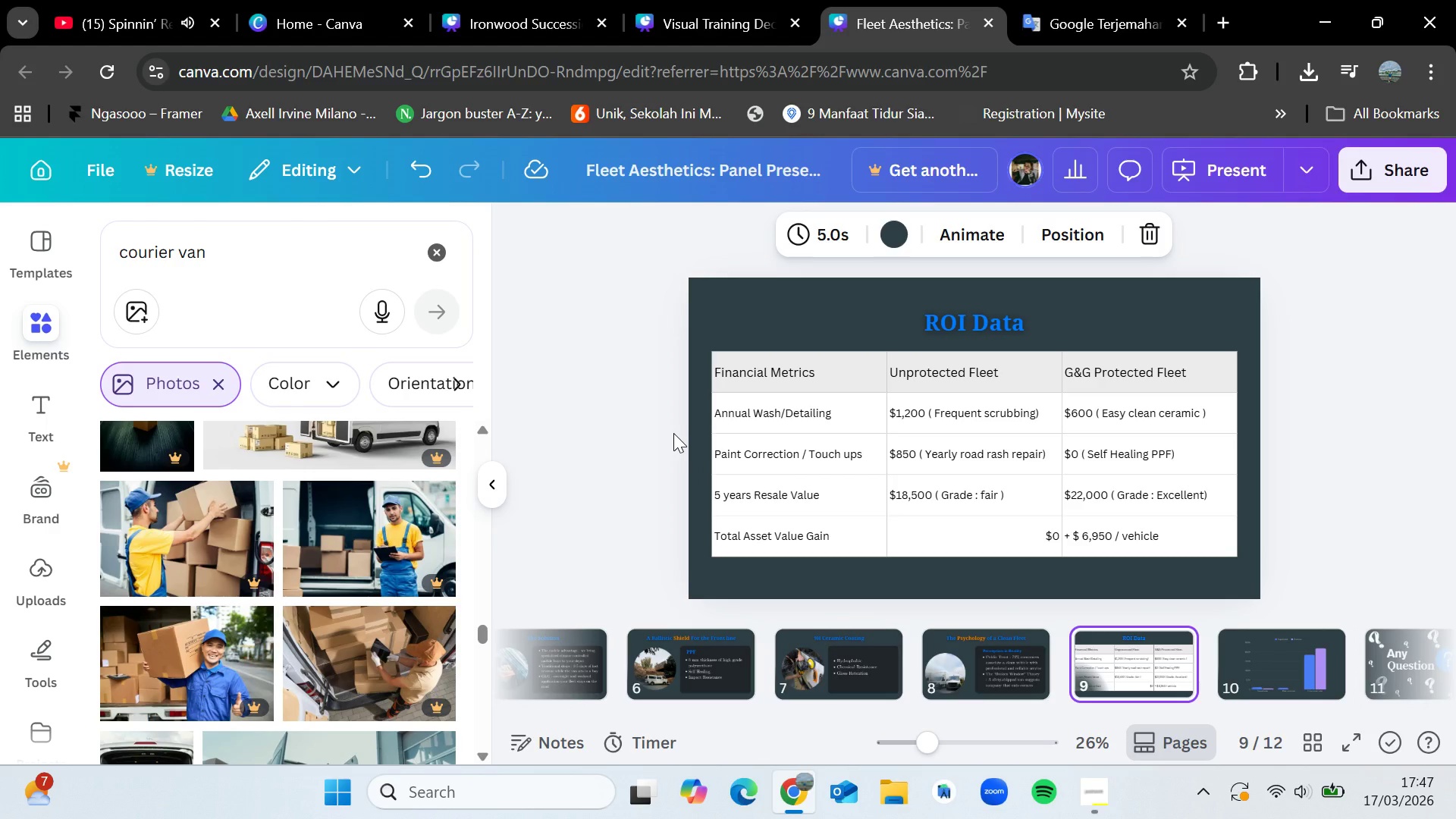 
key(ArrowLeft)
 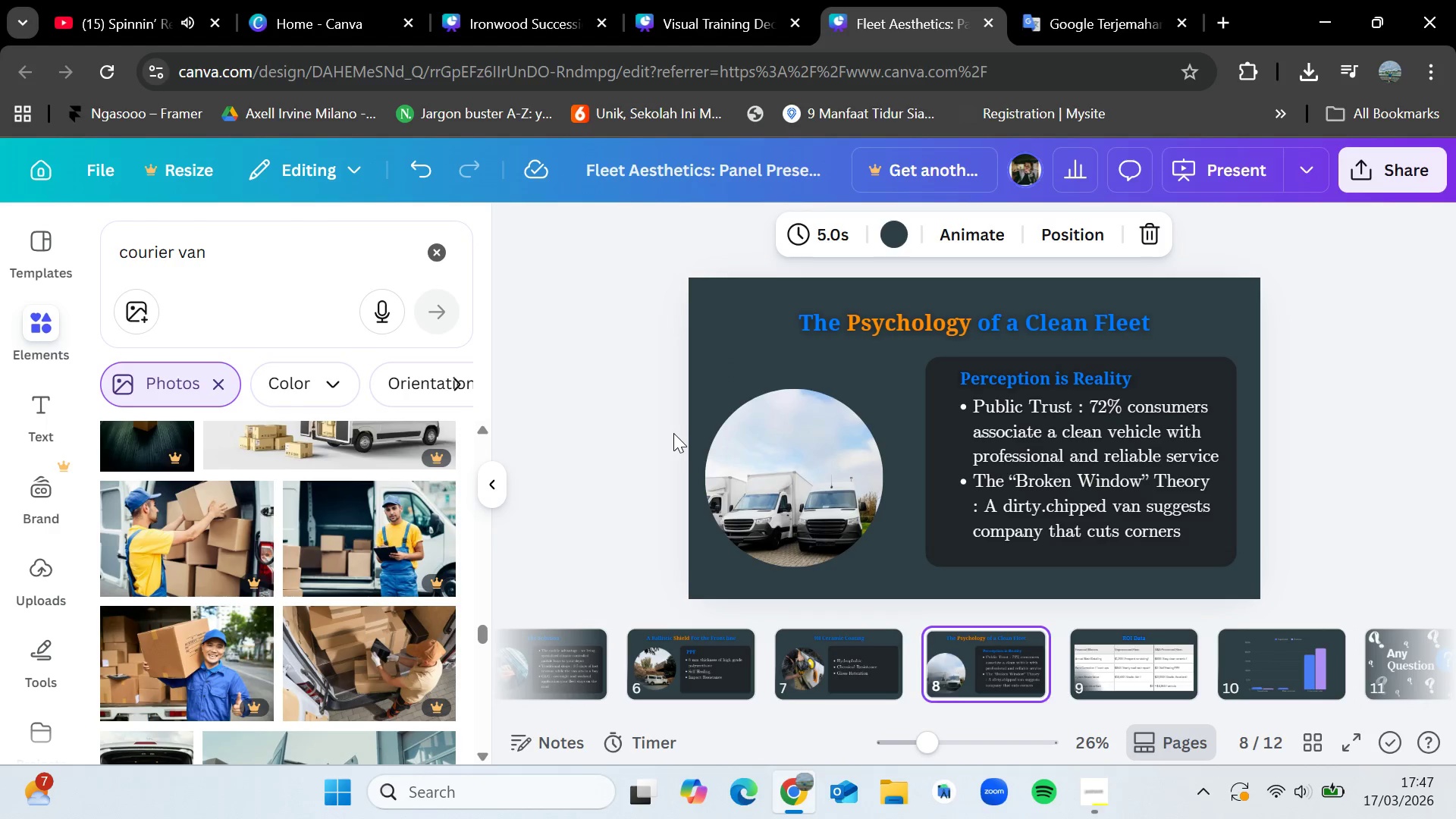 
key(ArrowLeft)
 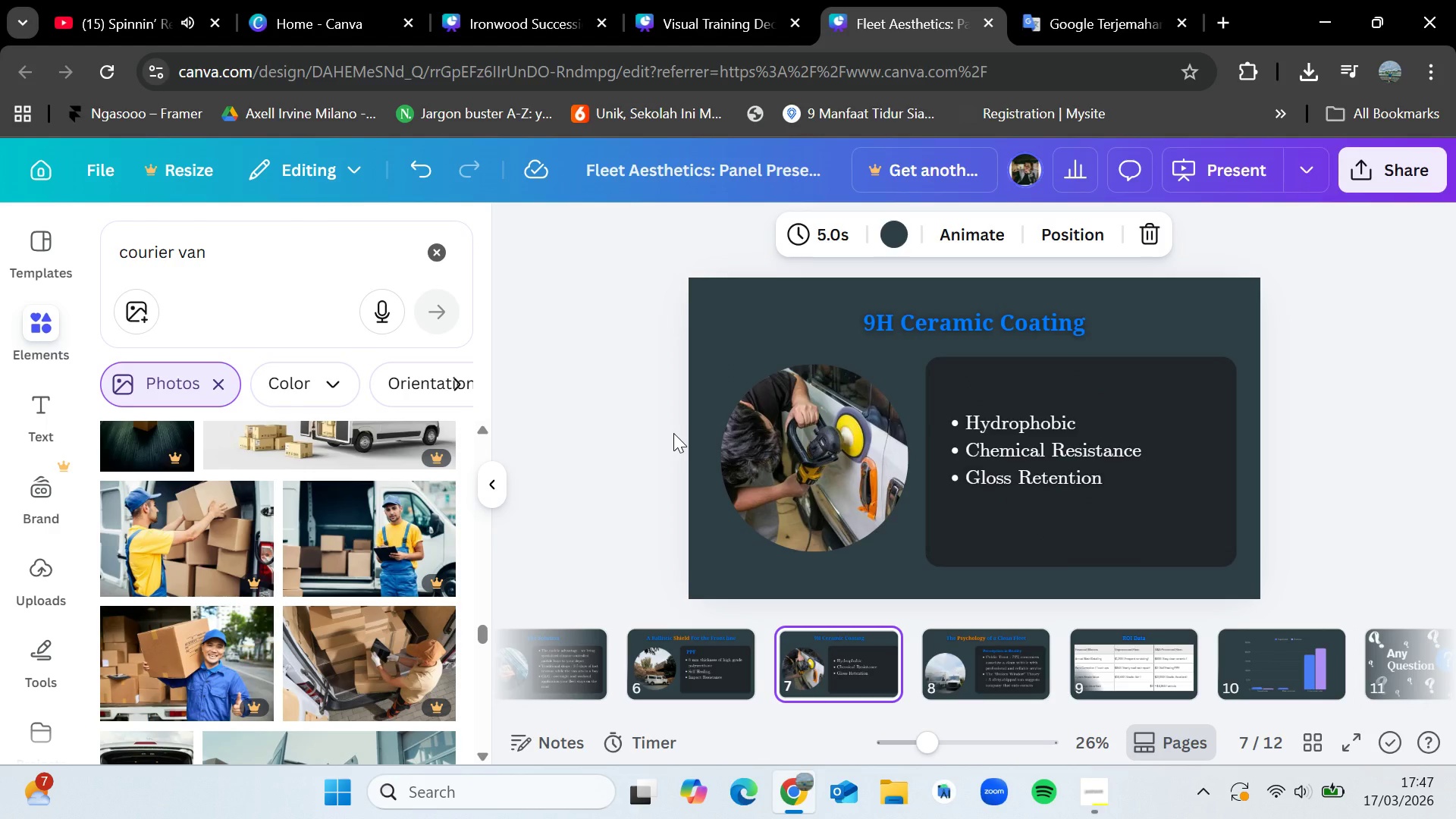 
key(ArrowLeft)
 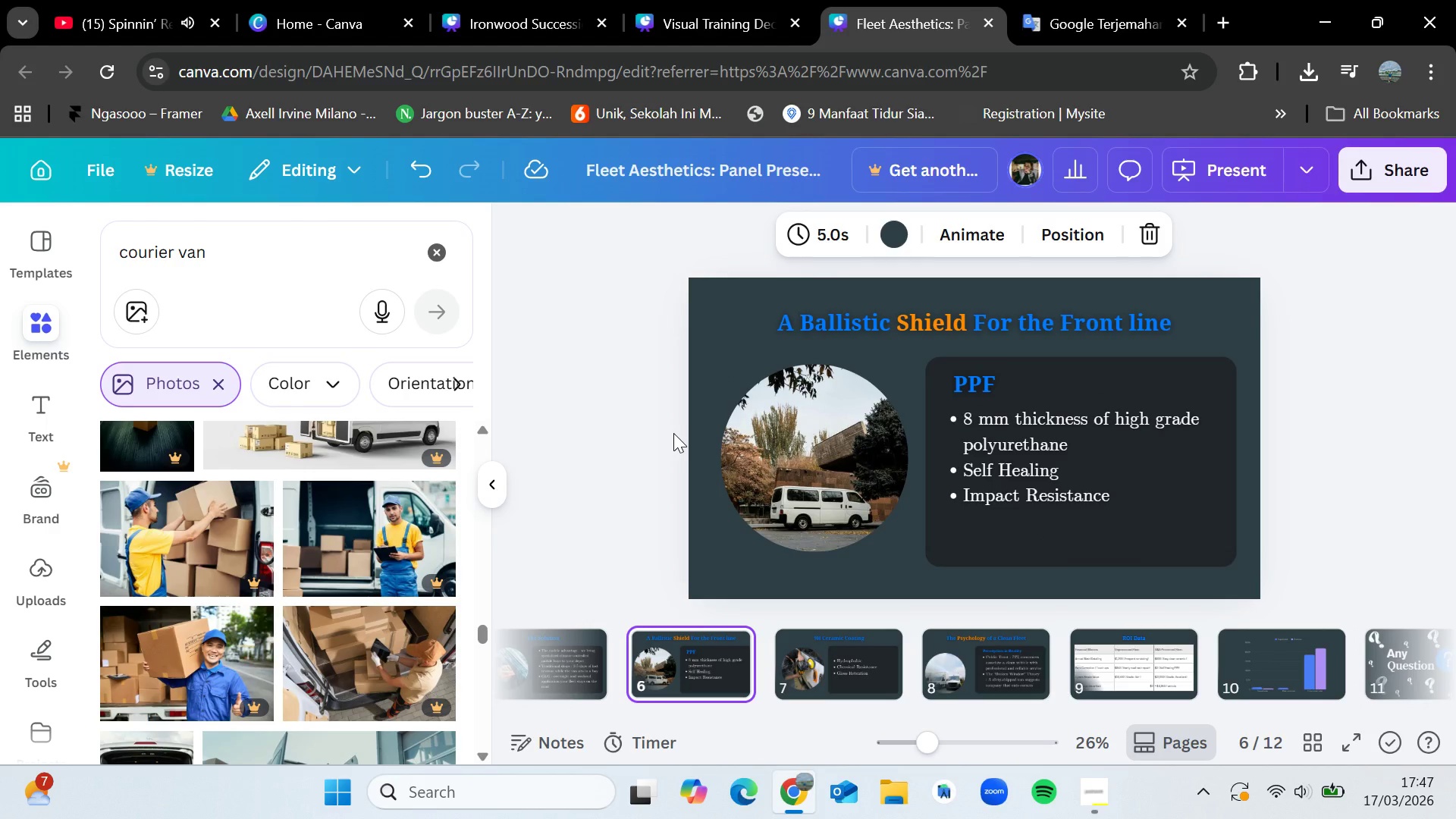 
key(ArrowLeft)
 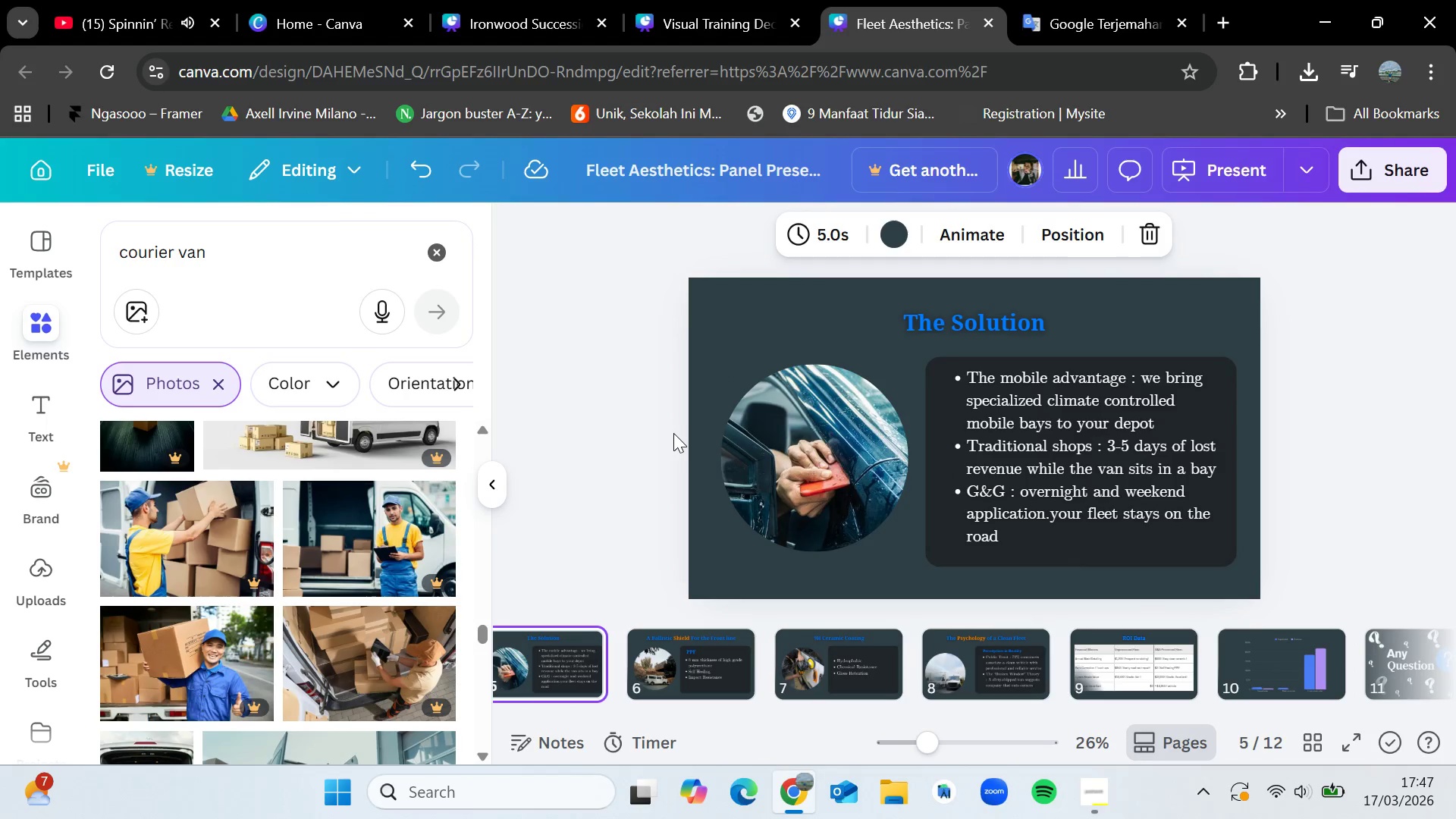 
key(ArrowRight)
 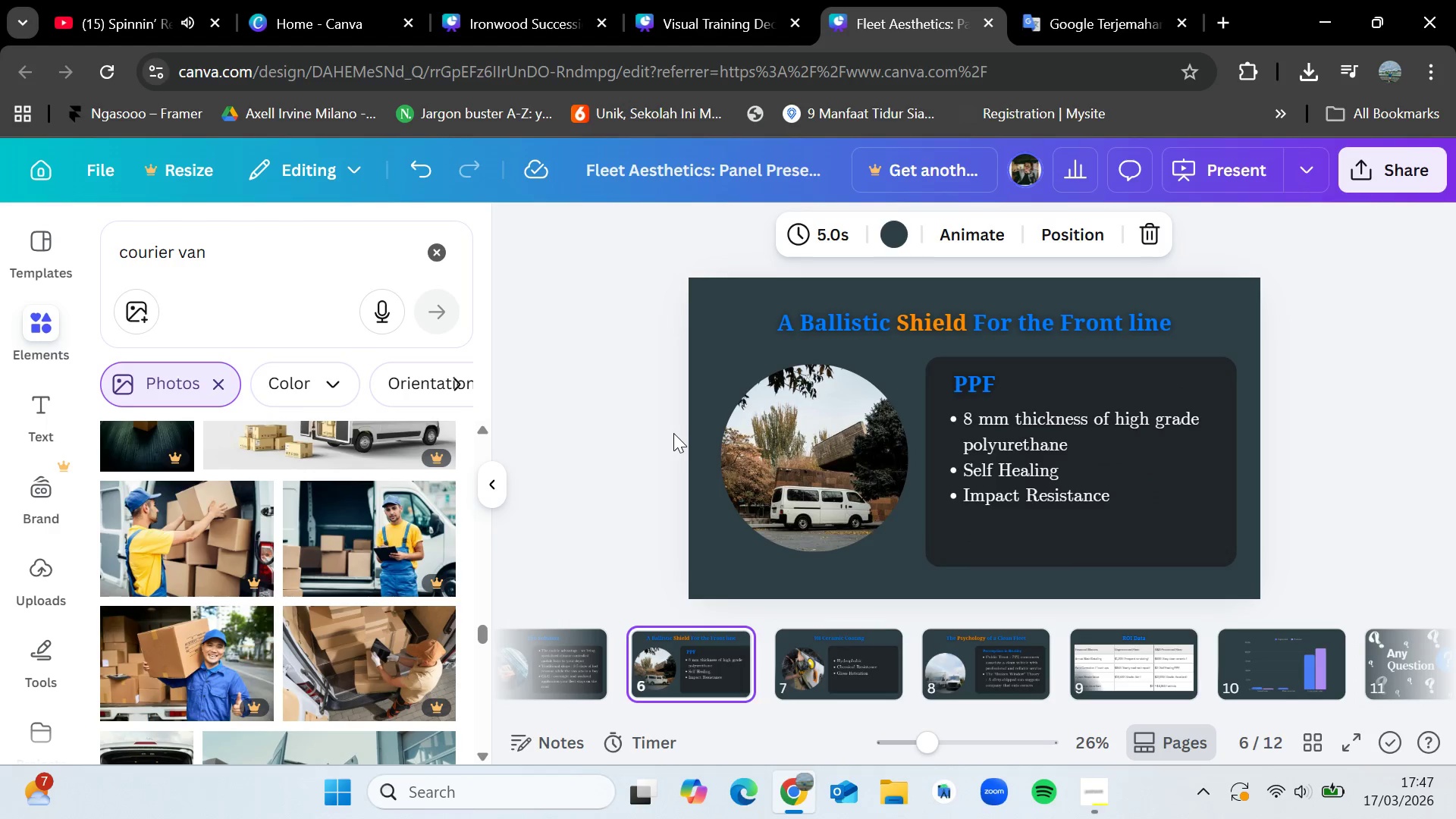 
key(ArrowRight)
 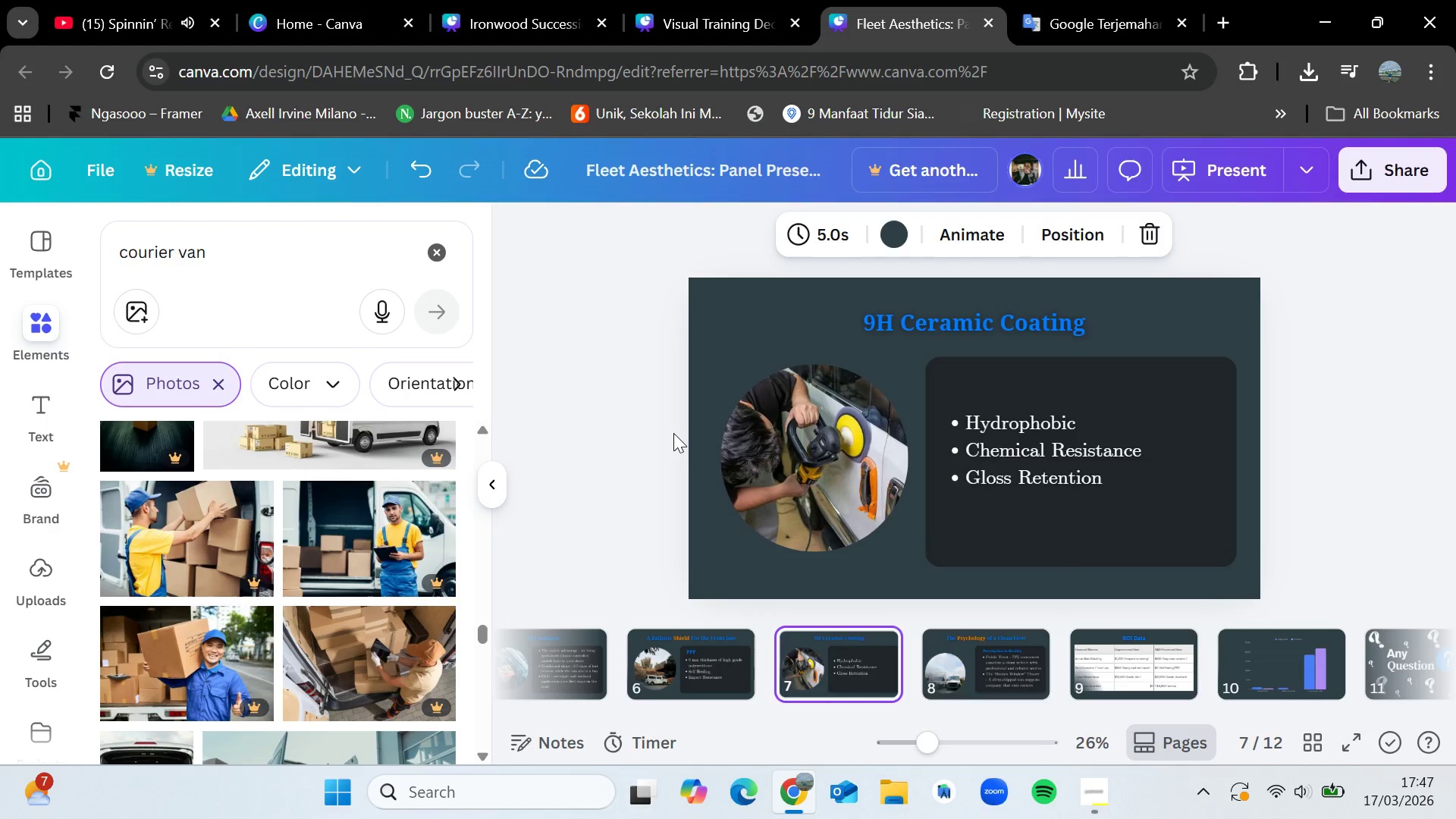 
key(ArrowRight)
 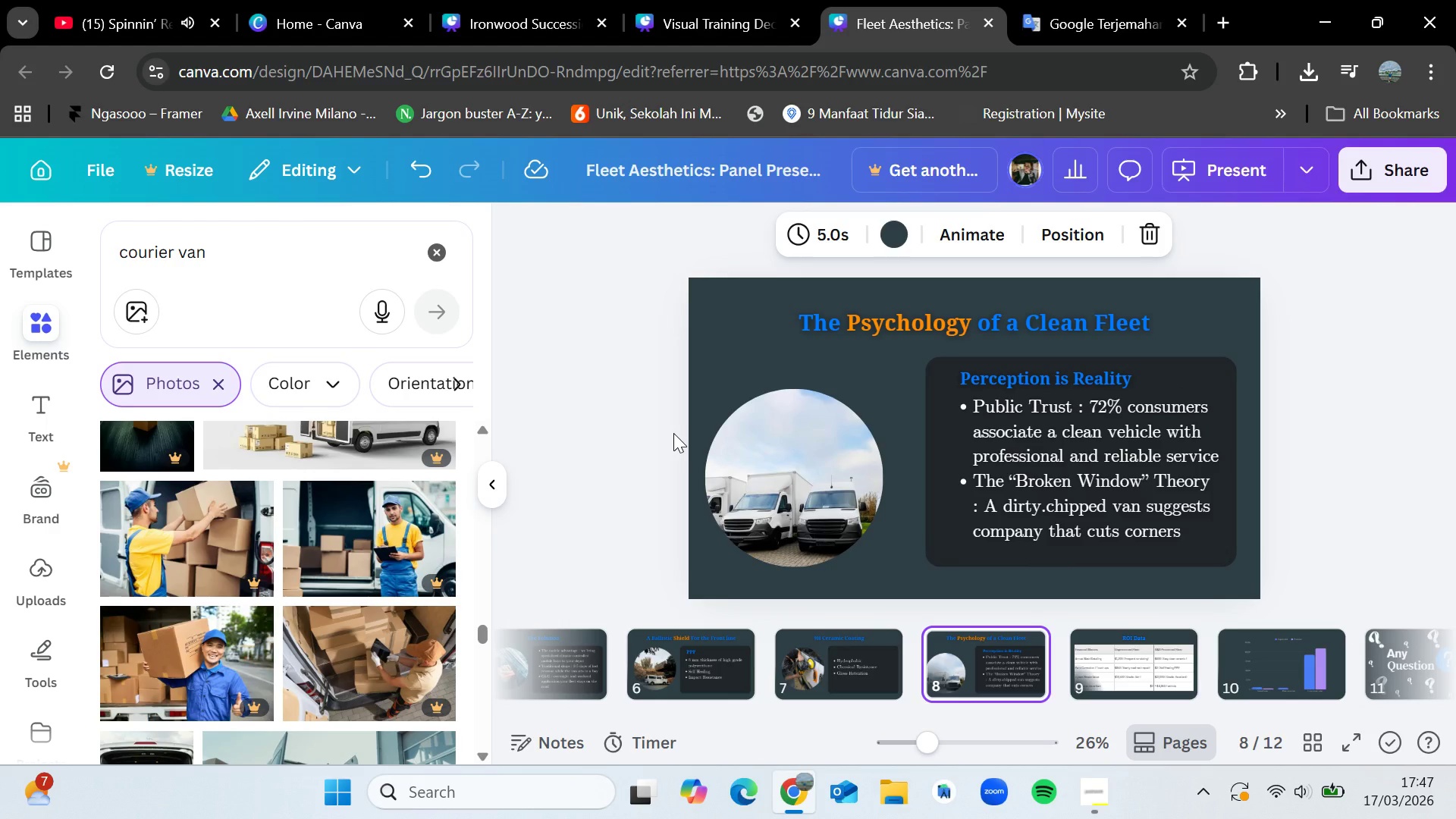 
key(ArrowRight)
 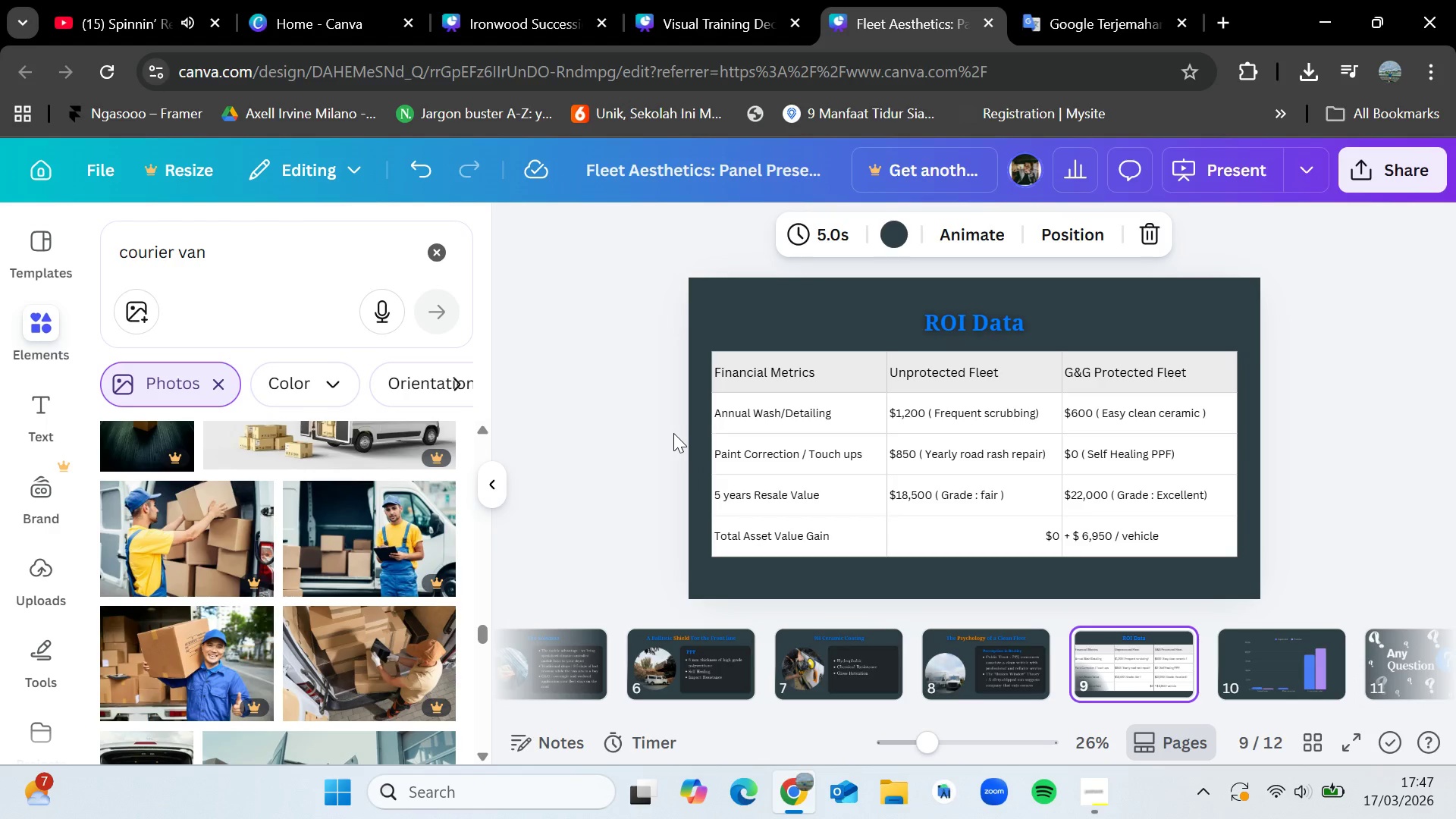 
key(ArrowRight)
 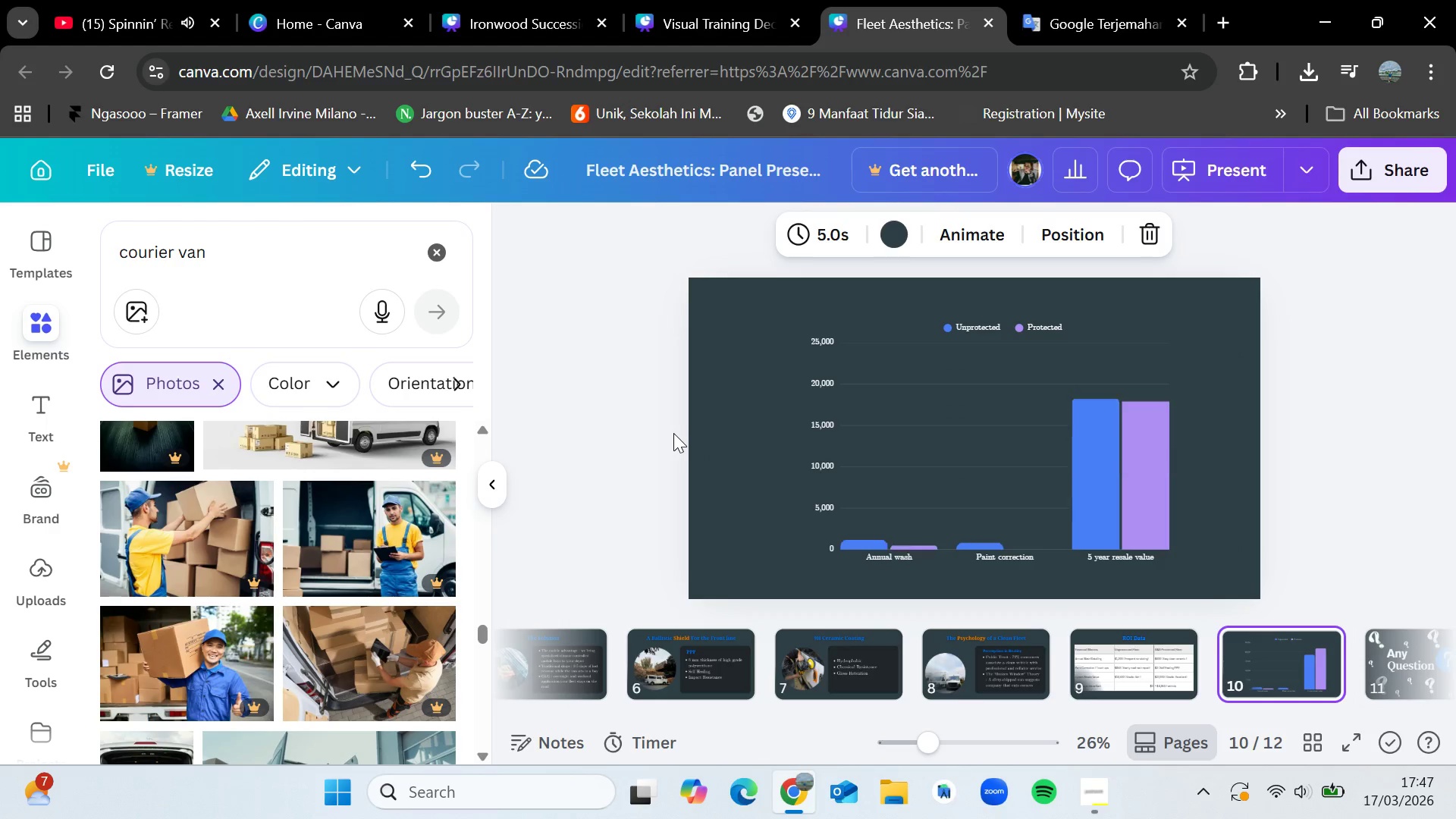 
key(ArrowRight)
 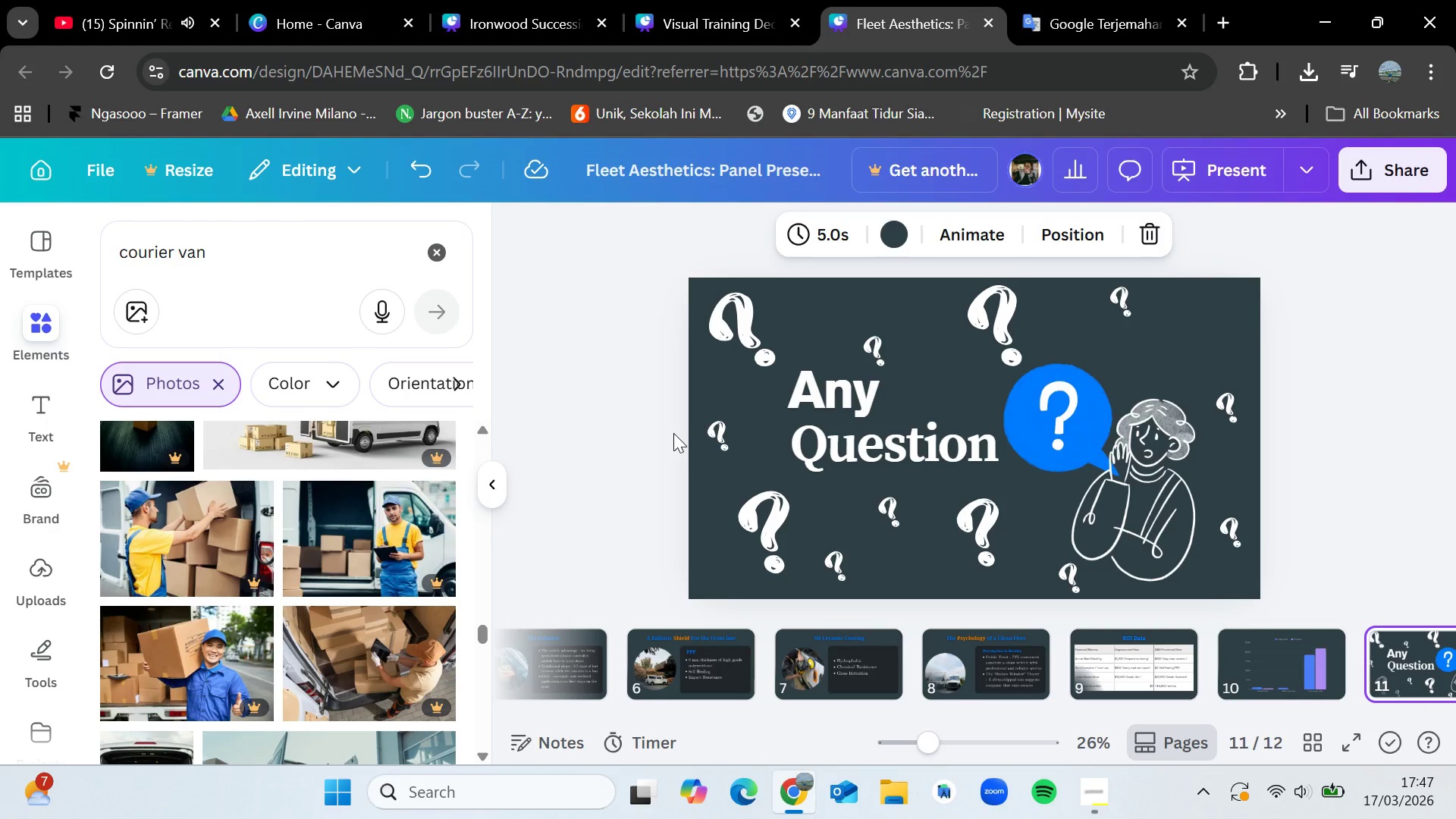 
key(ArrowLeft)
 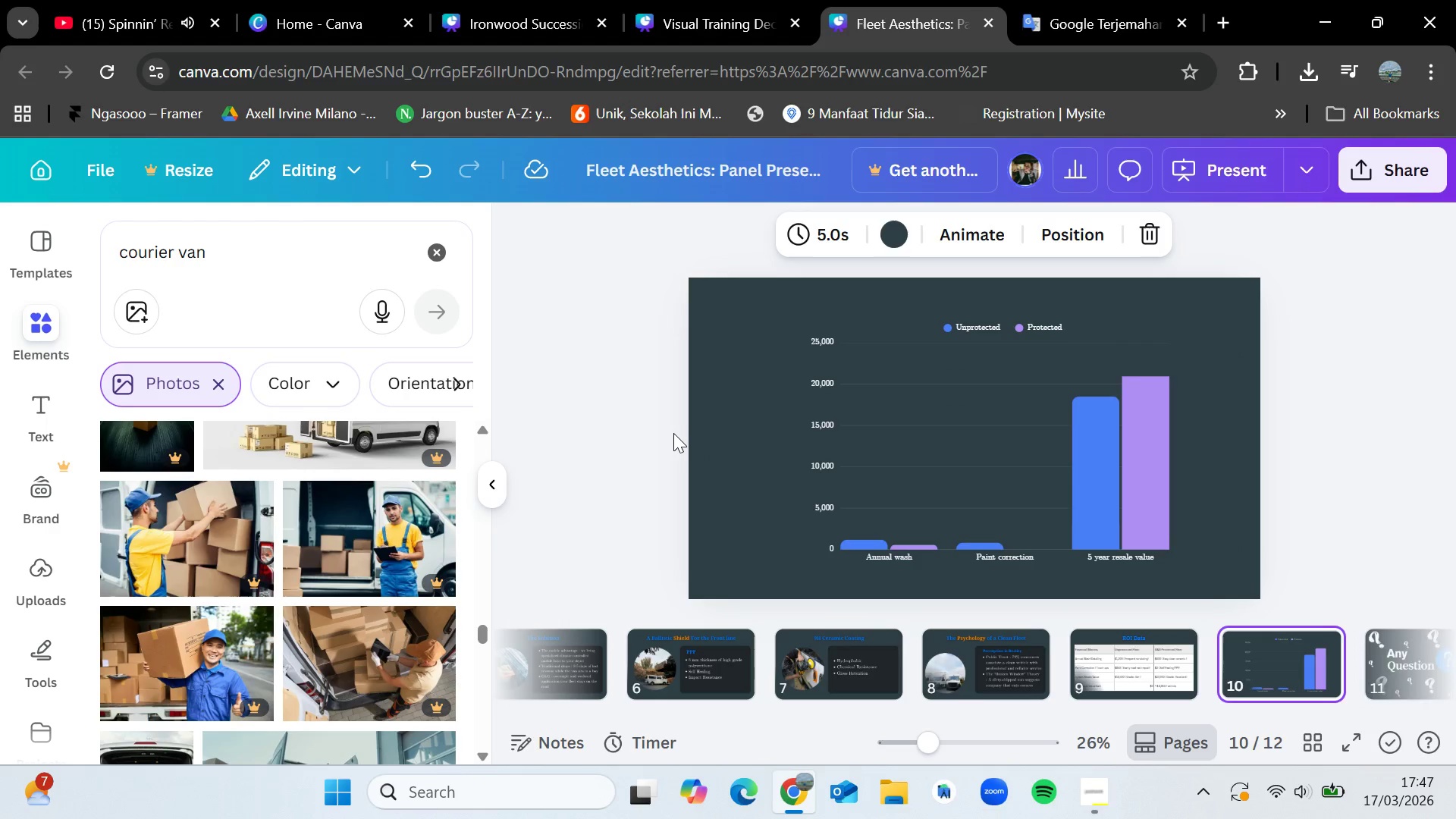 
key(ArrowRight)
 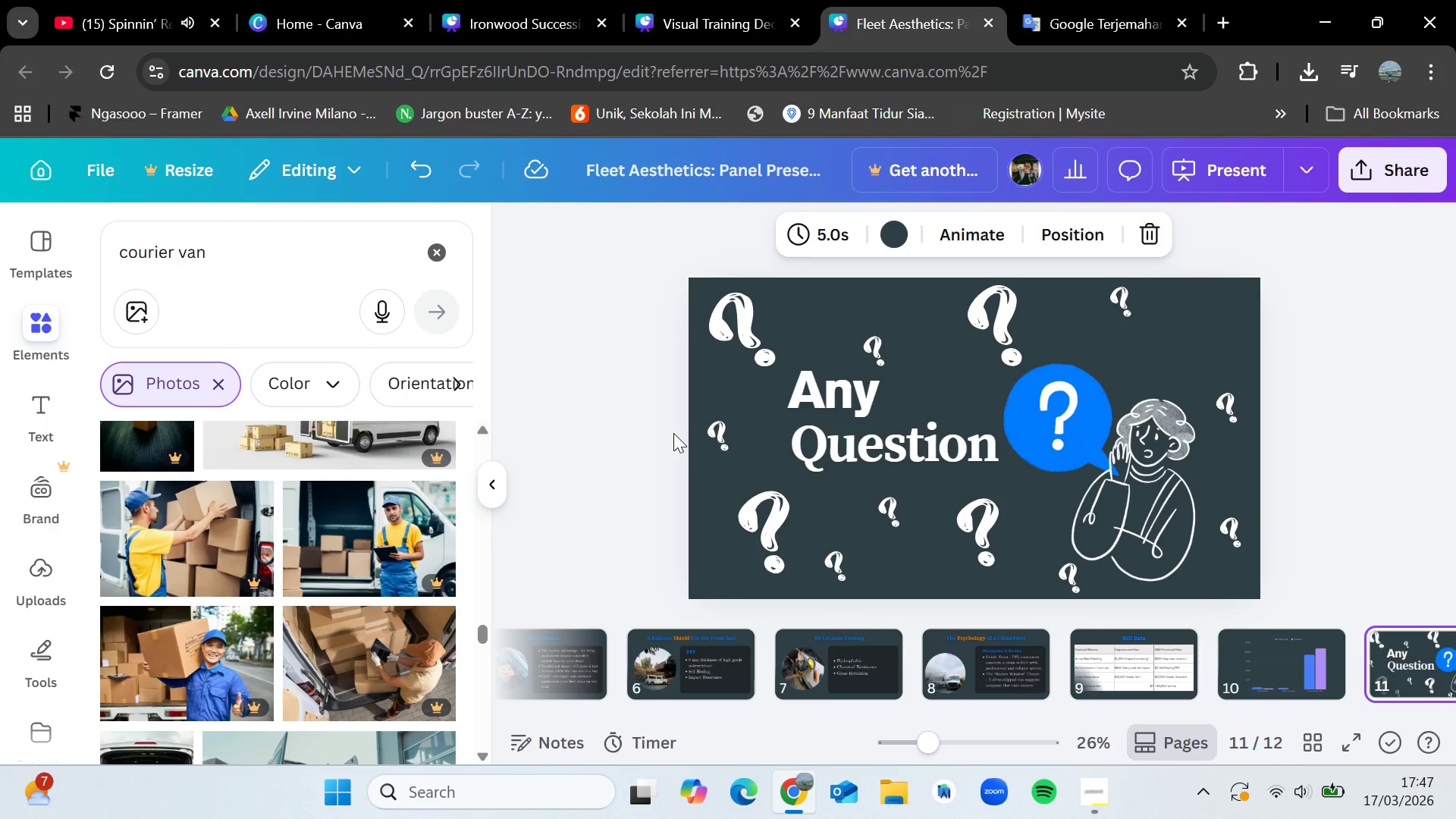 
wait(6.09)
 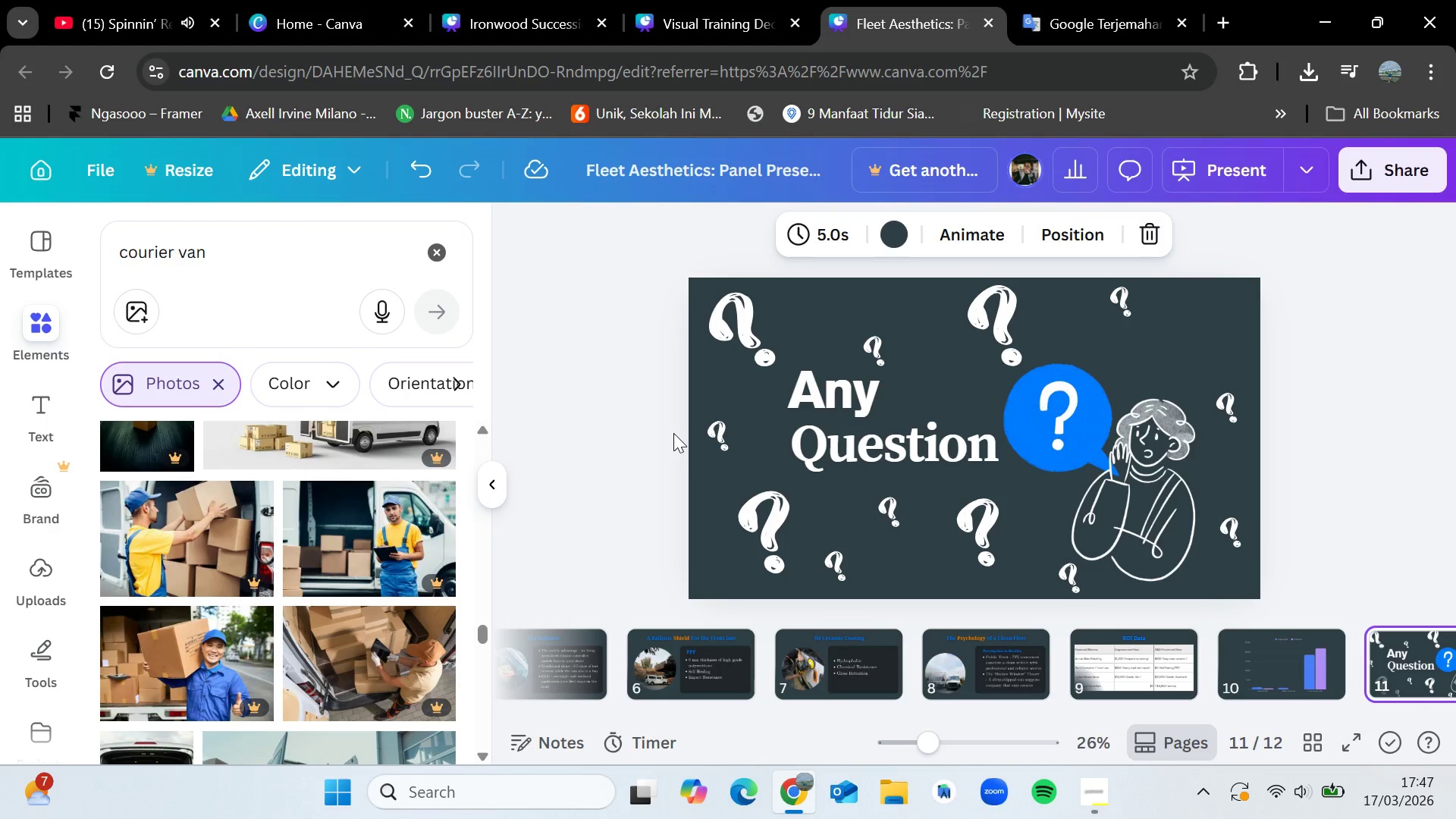 
key(ArrowLeft)
 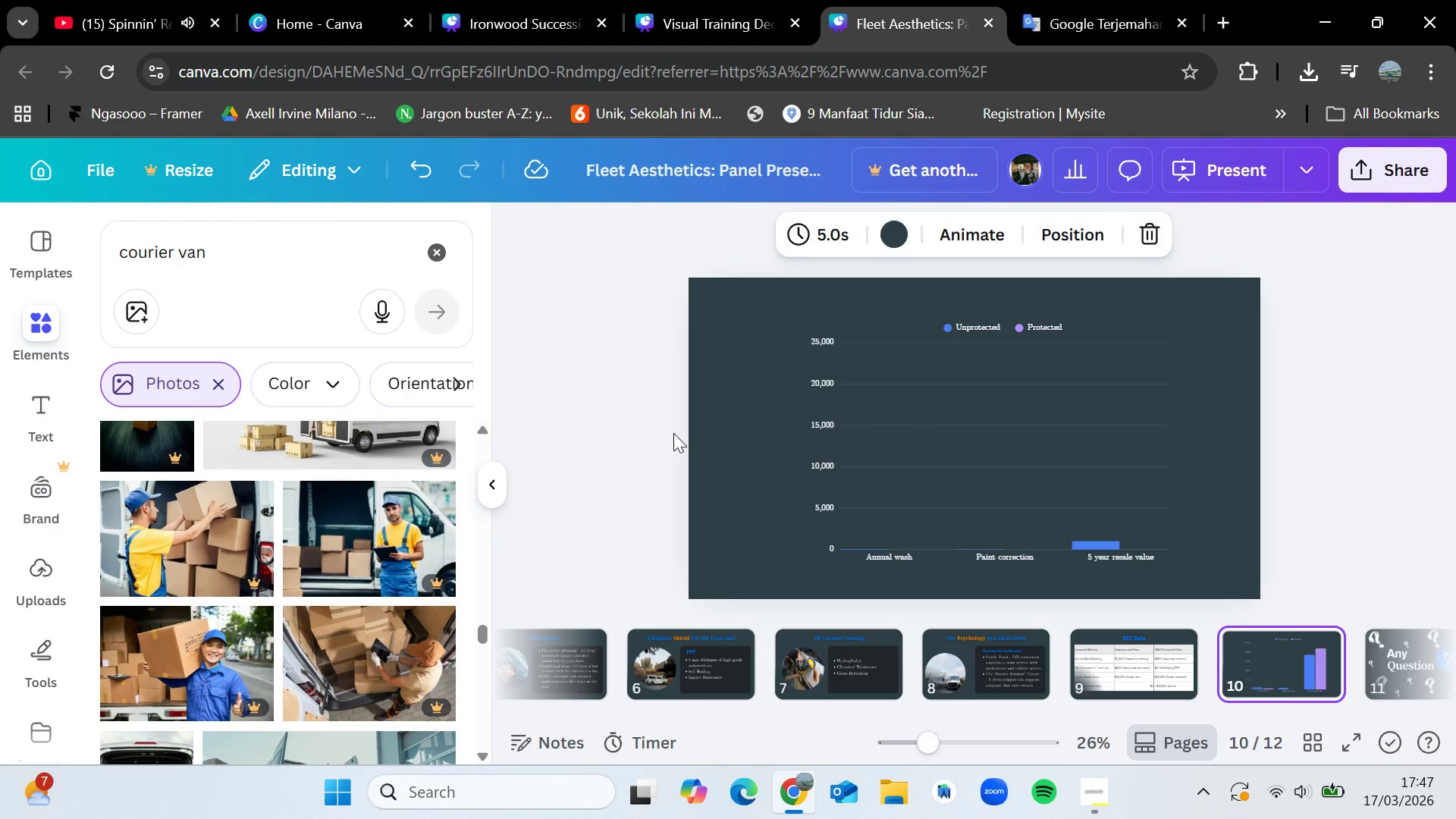 
key(ArrowLeft)
 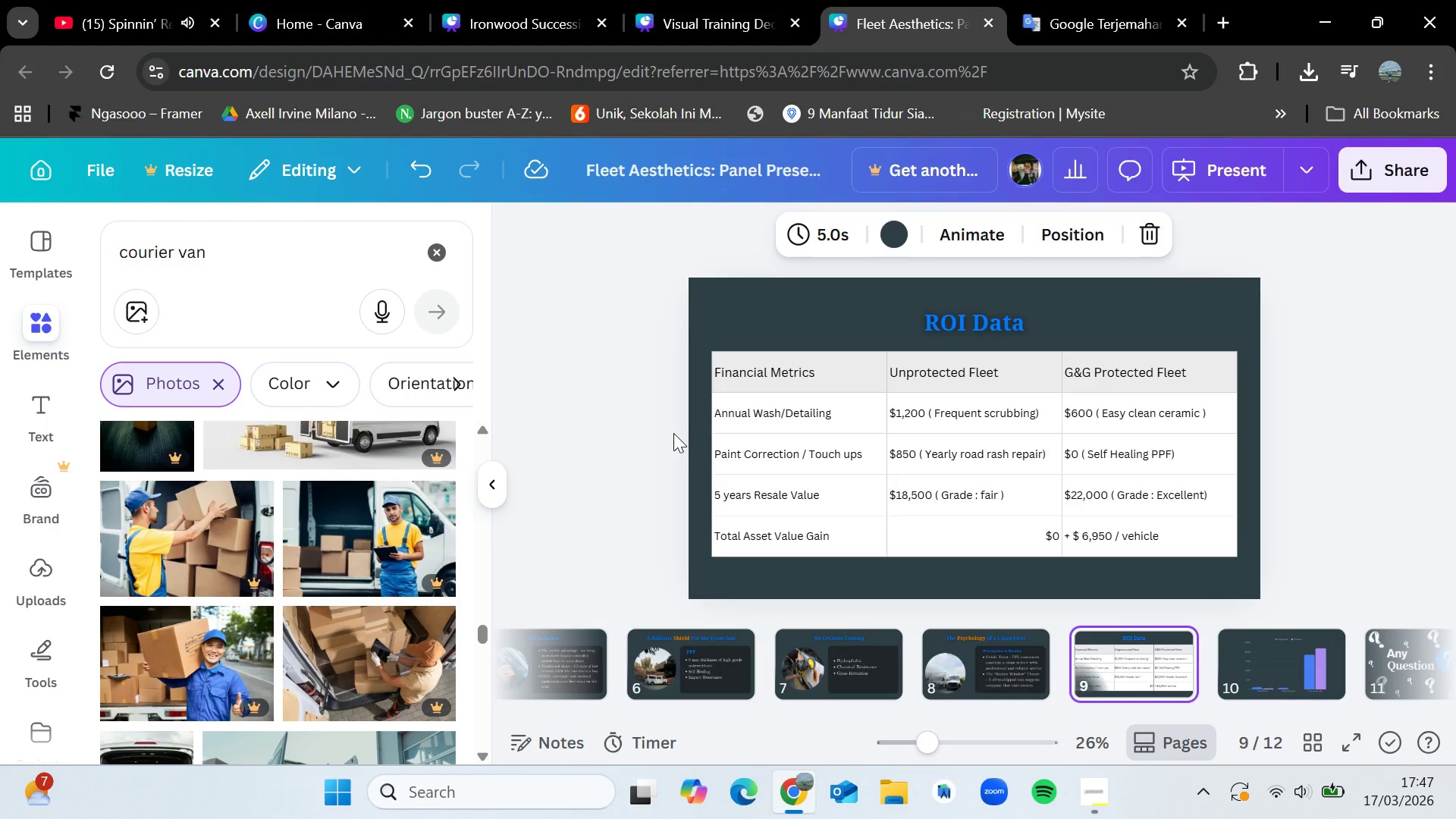 
key(ArrowLeft)
 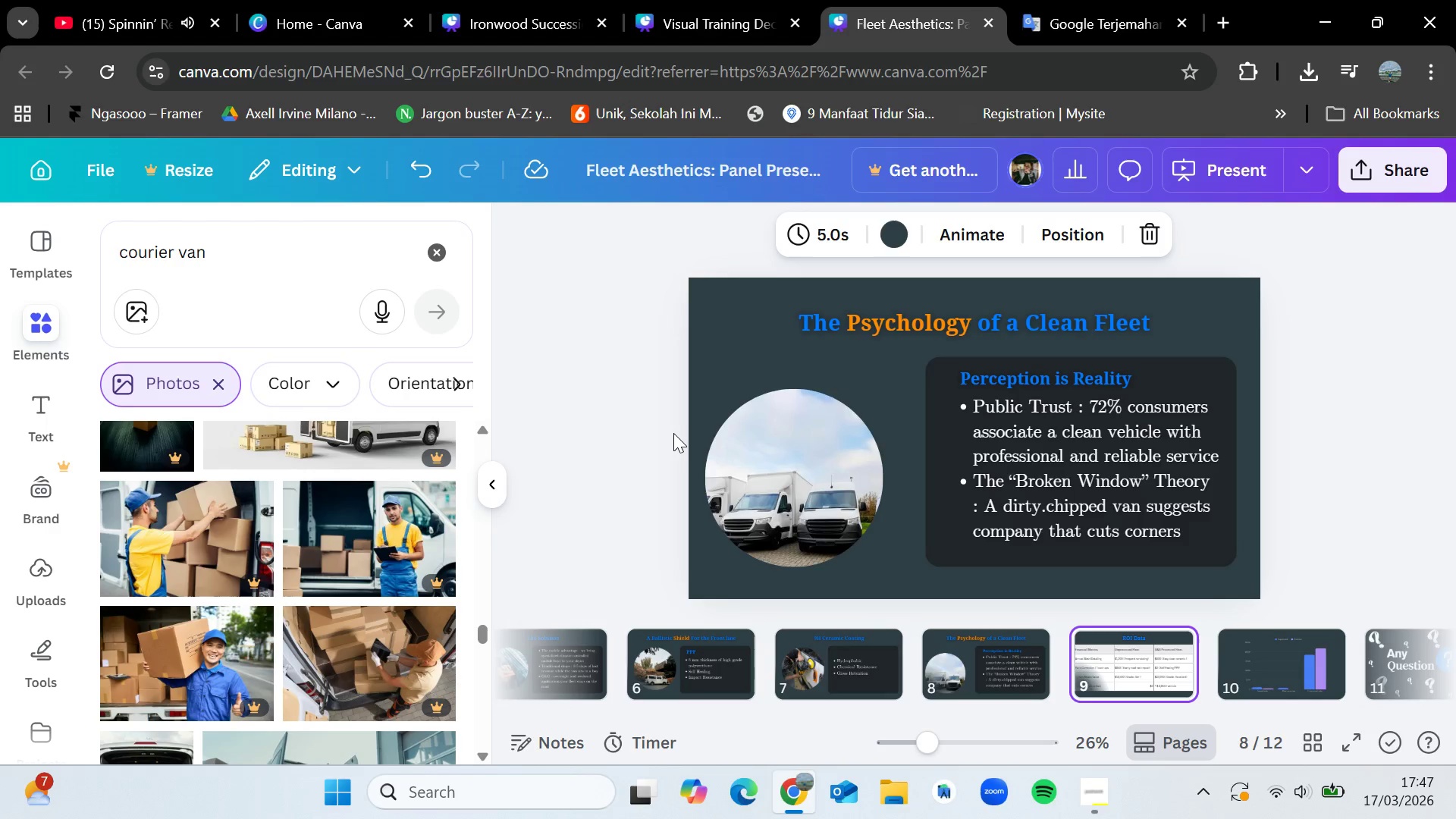 
key(ArrowRight)
 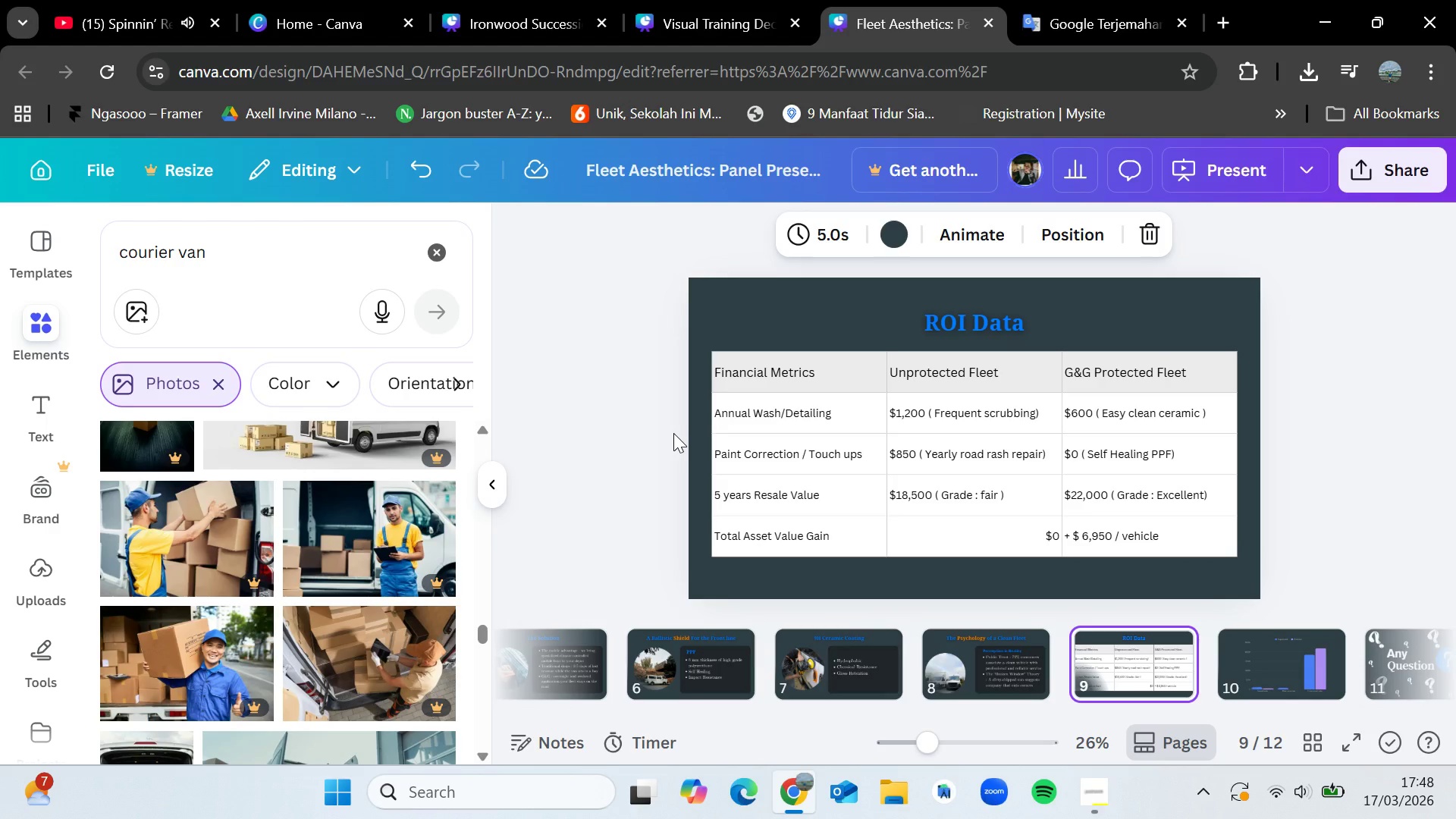 
wait(5.58)
 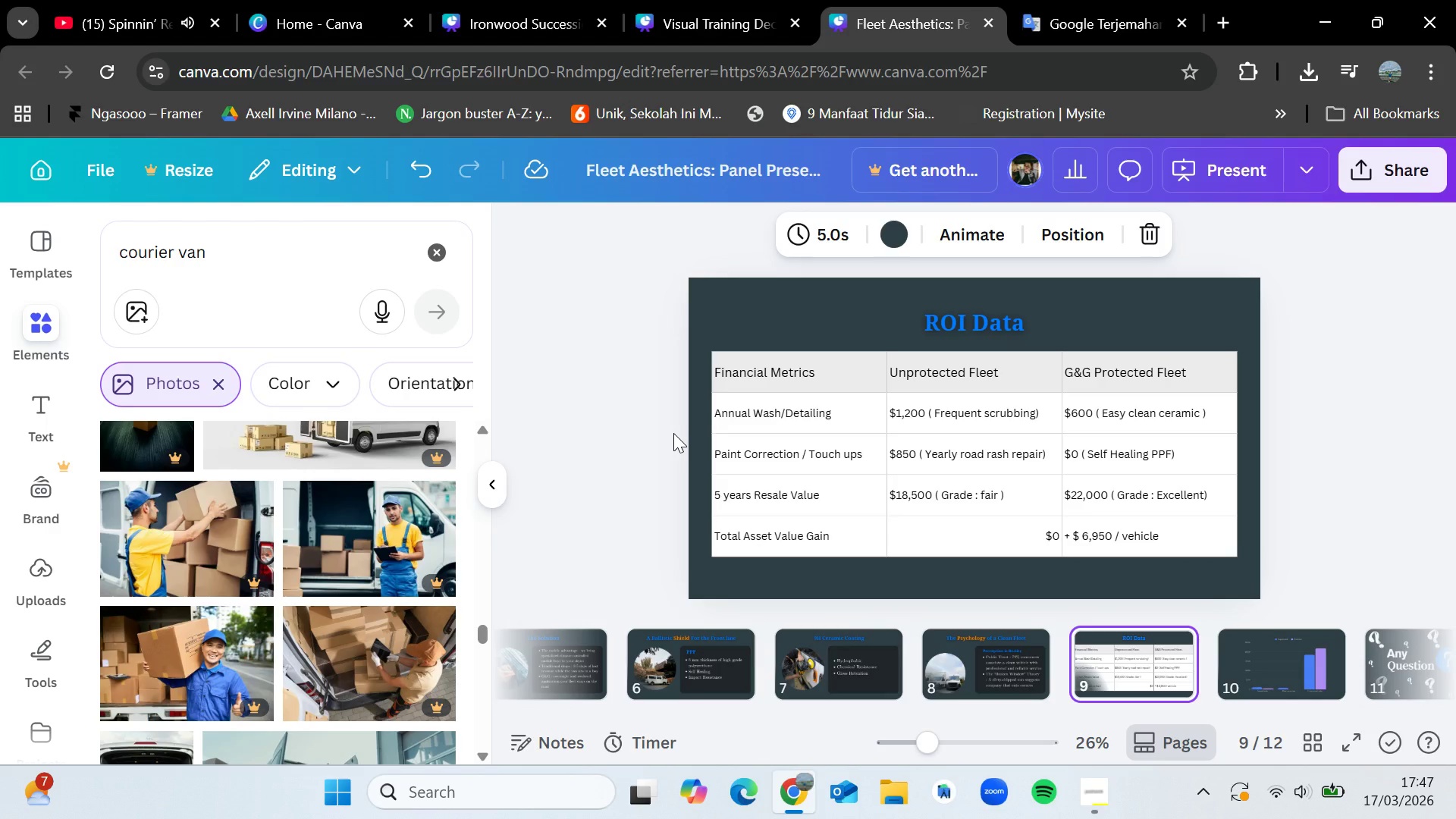 
key(ArrowLeft)
 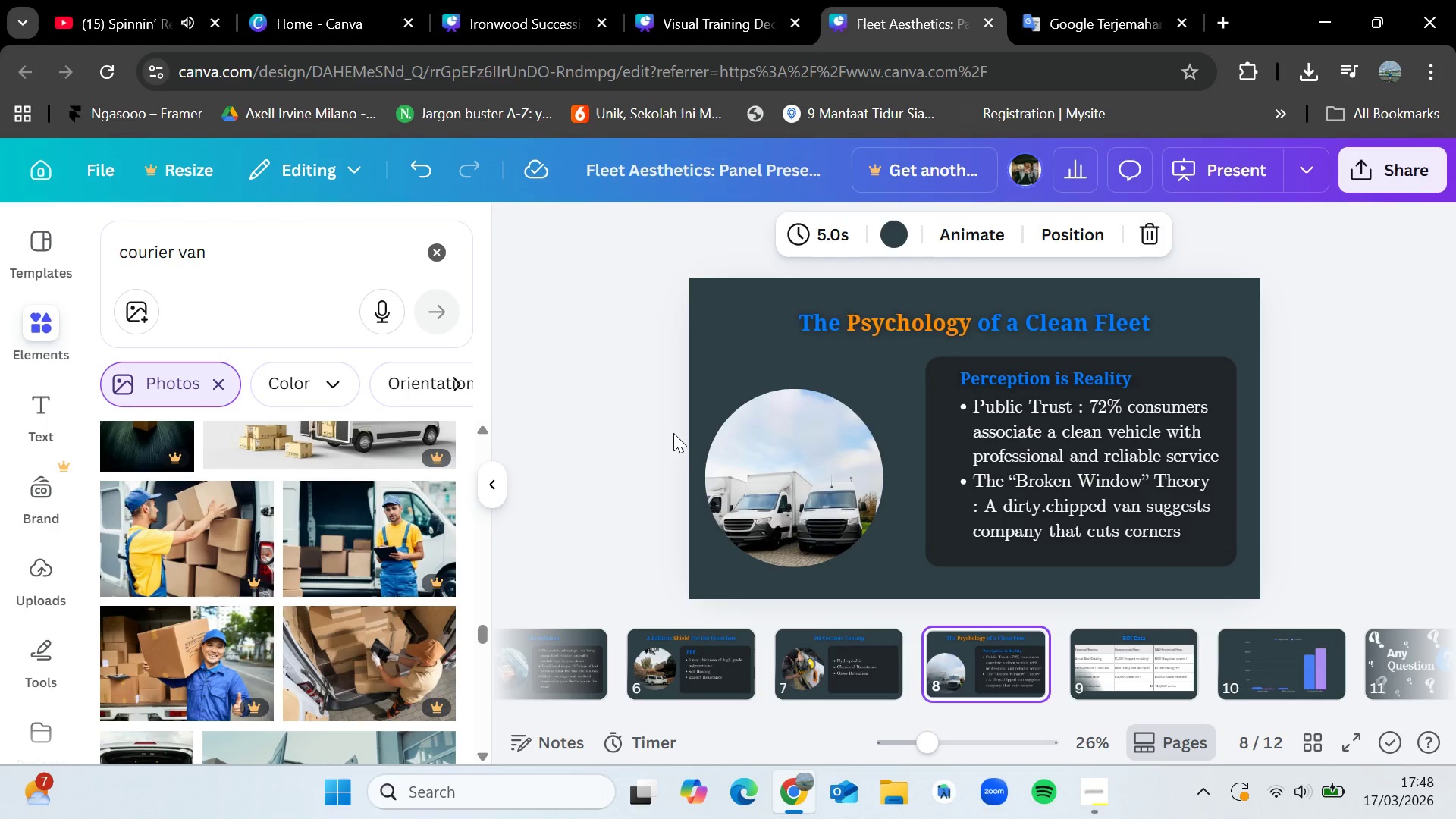 
key(ArrowLeft)
 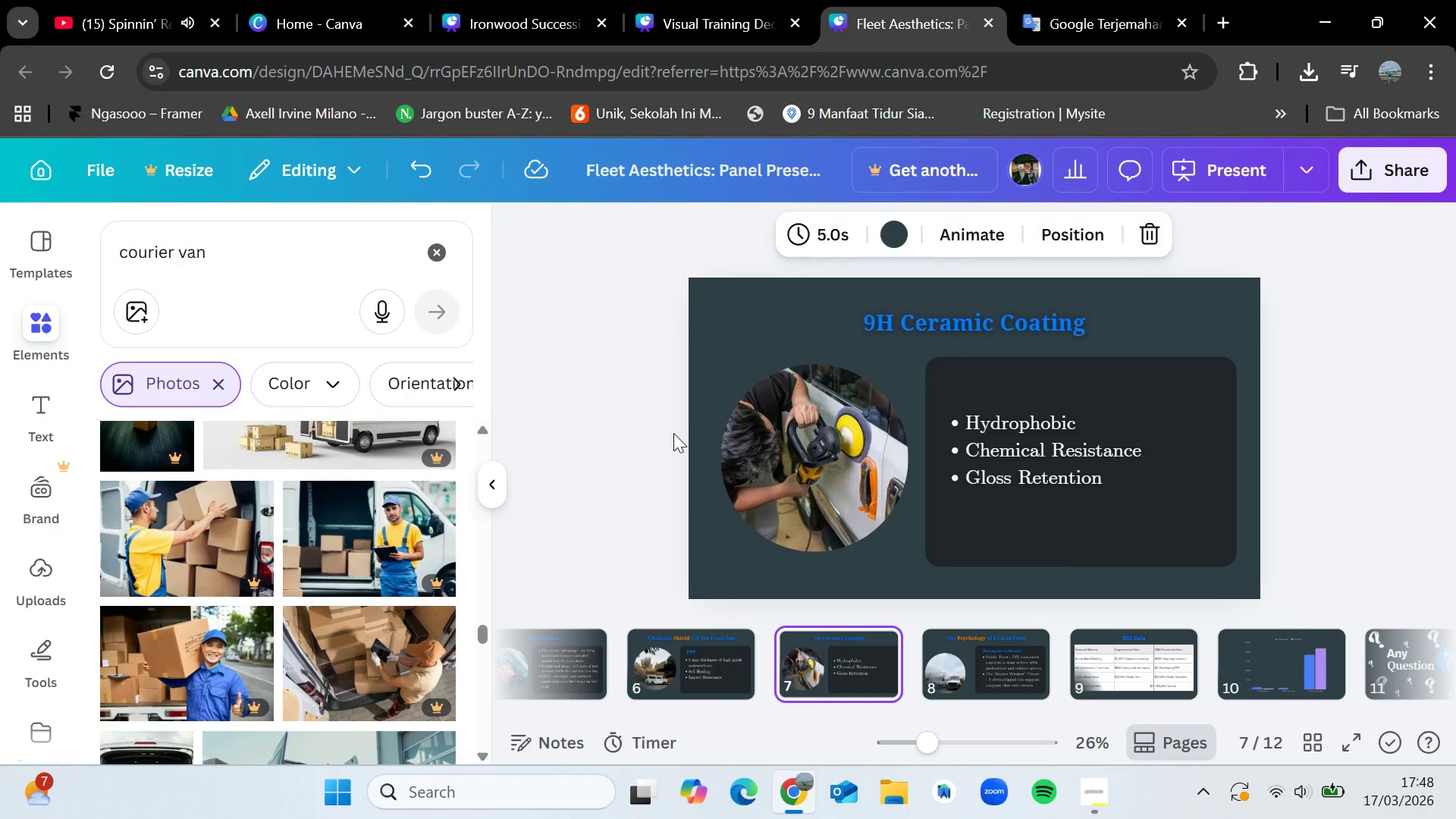 
key(ArrowLeft)
 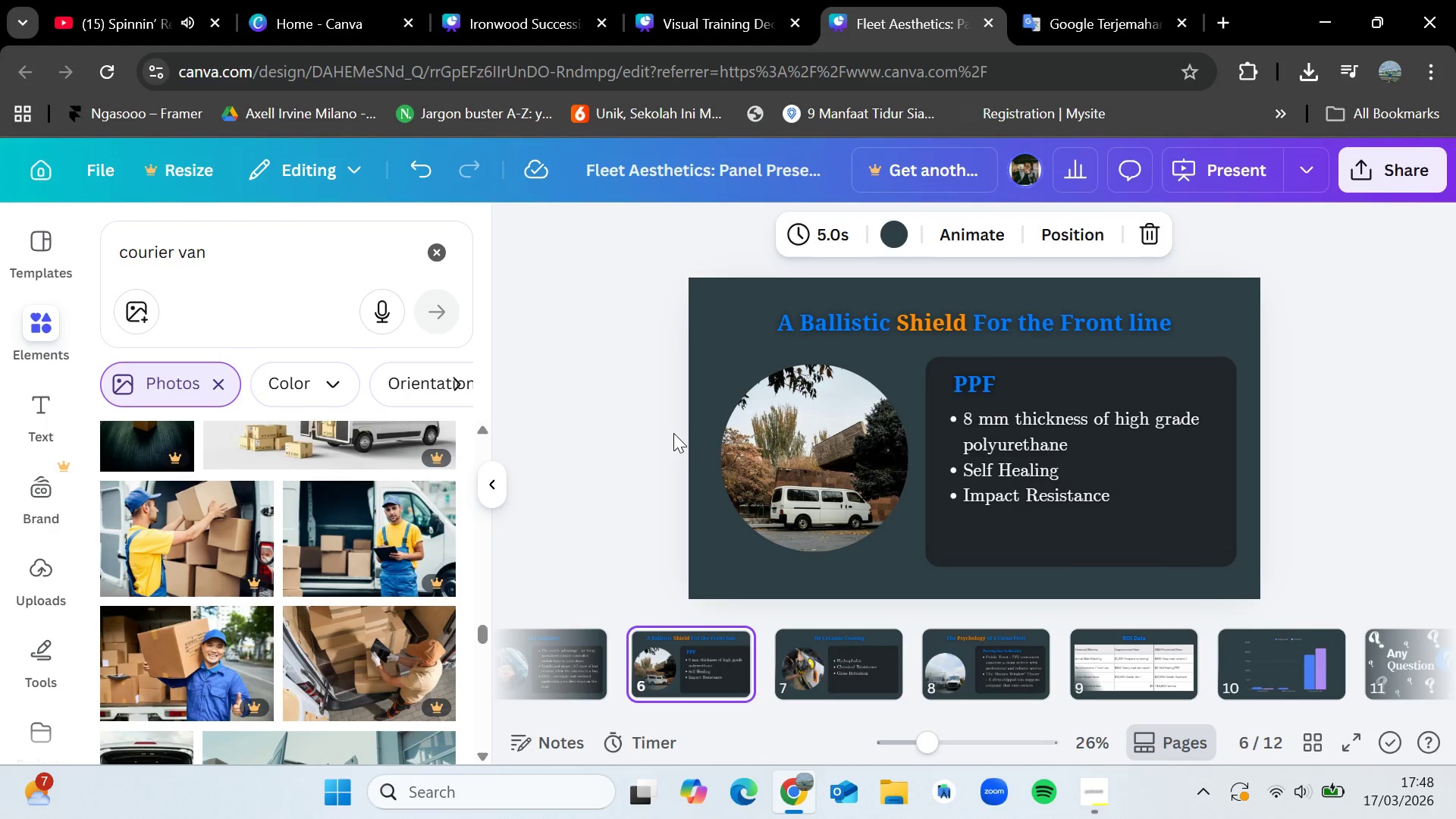 
key(ArrowLeft)
 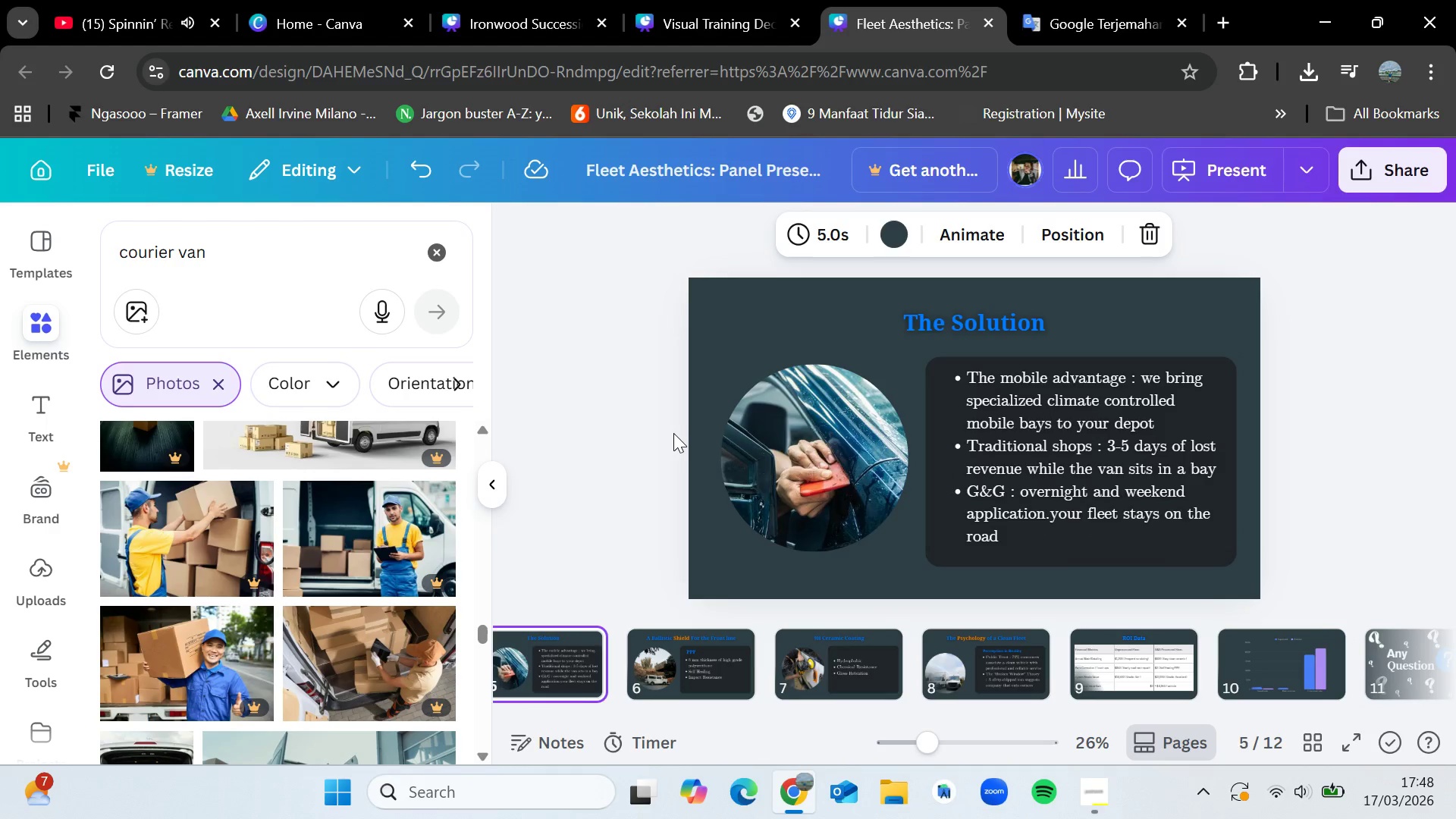 
key(ArrowLeft)
 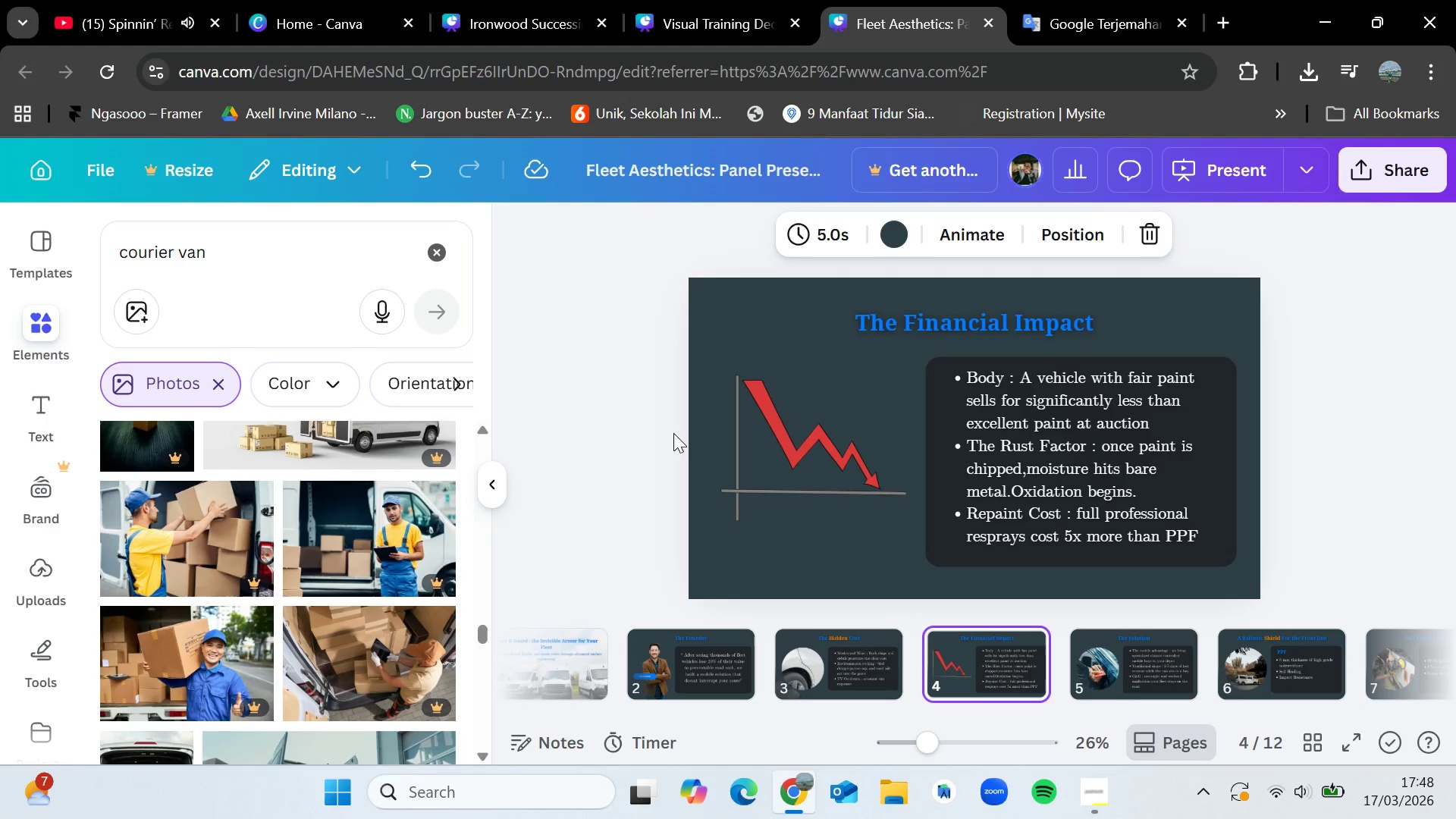 
key(ArrowRight)
 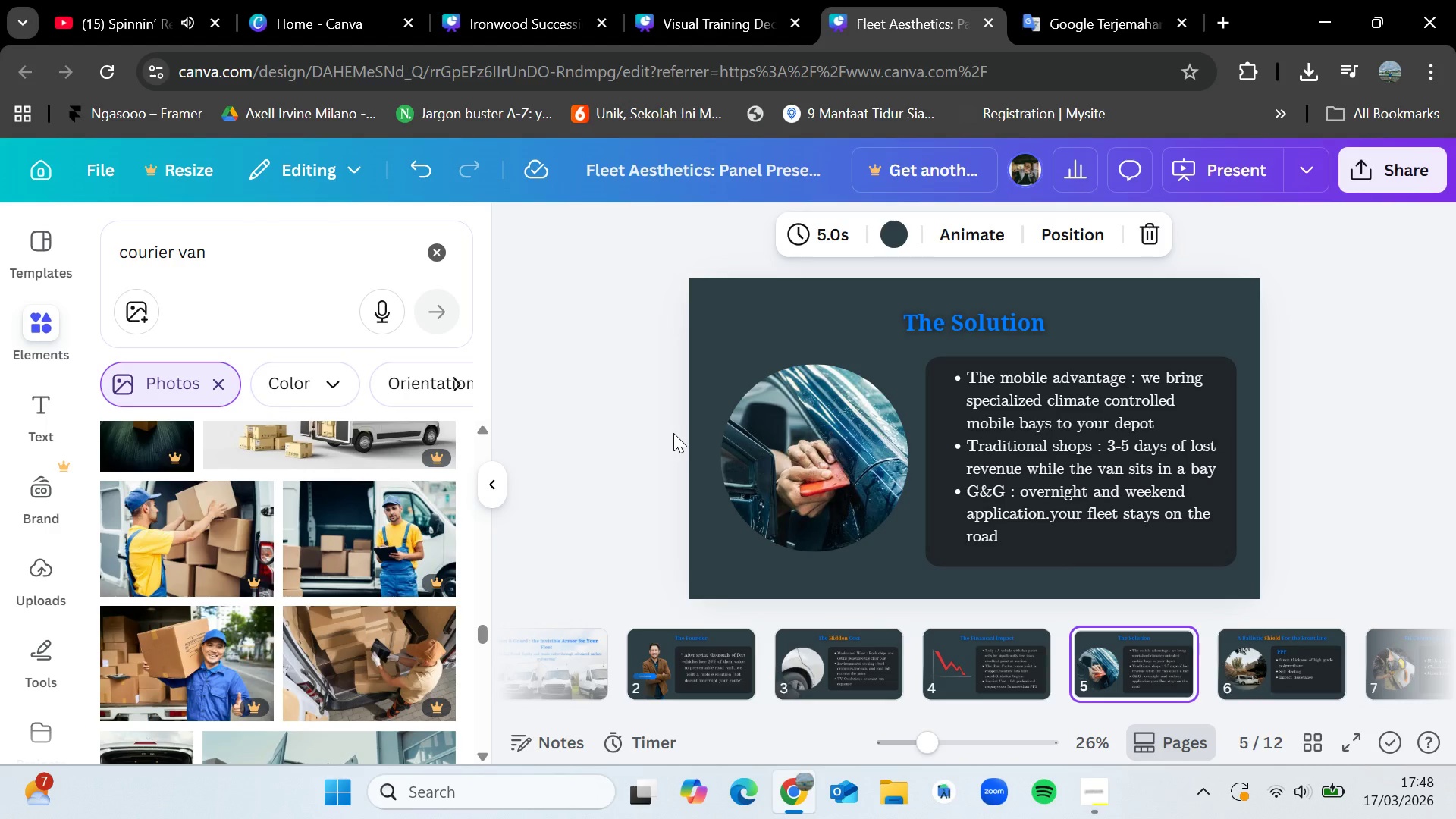 
key(ArrowRight)
 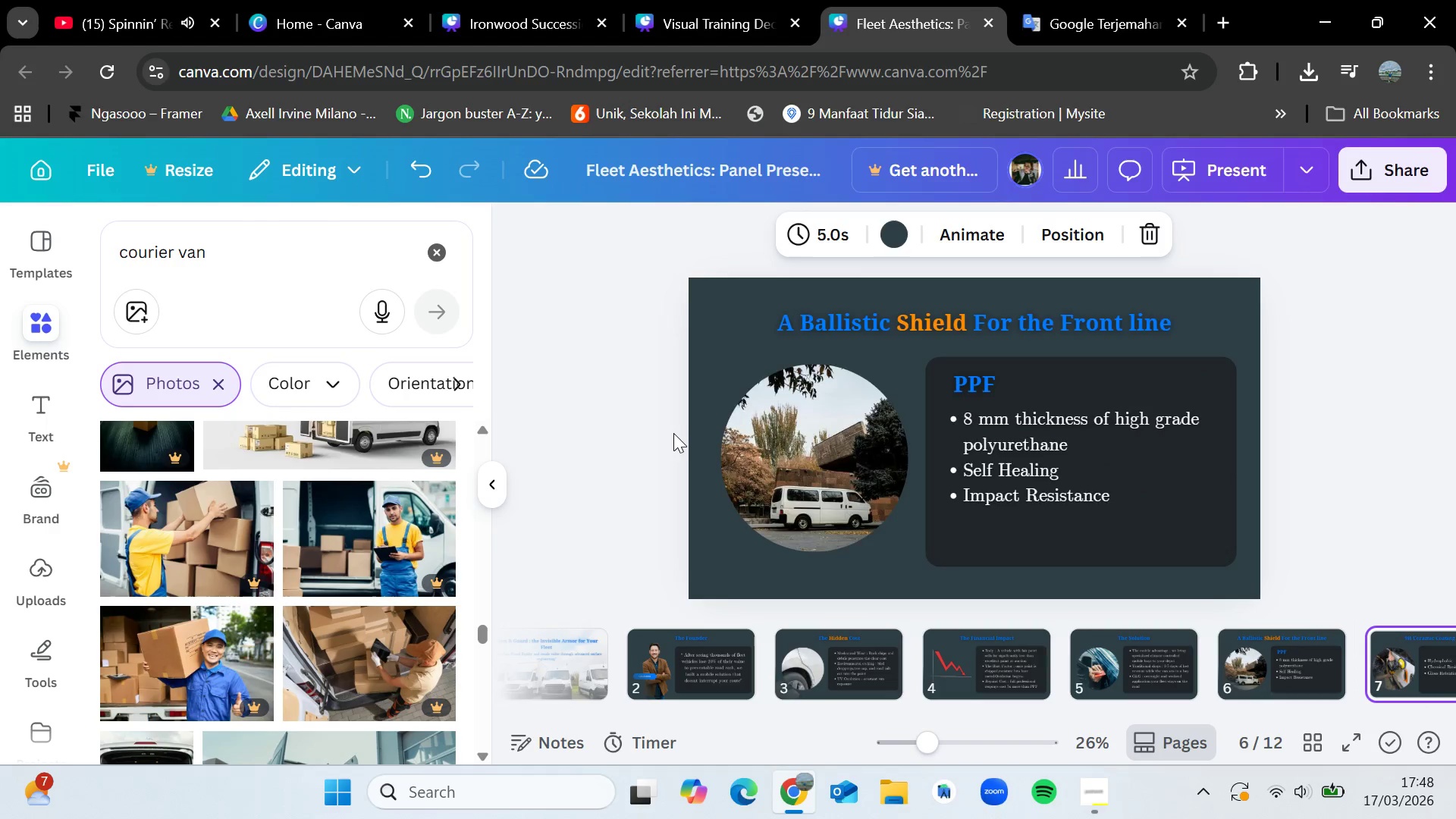 
key(ArrowRight)
 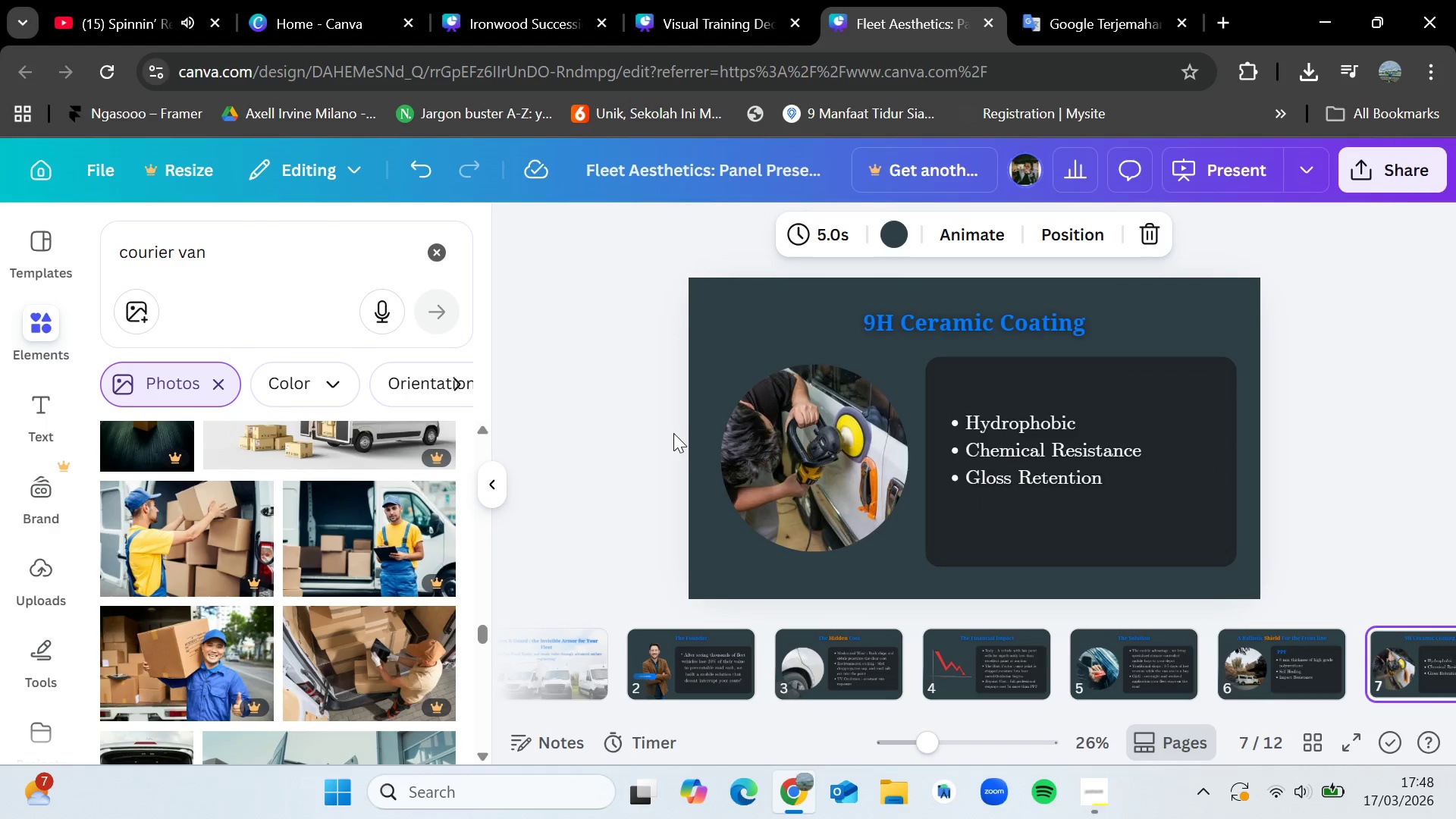 
key(ArrowRight)
 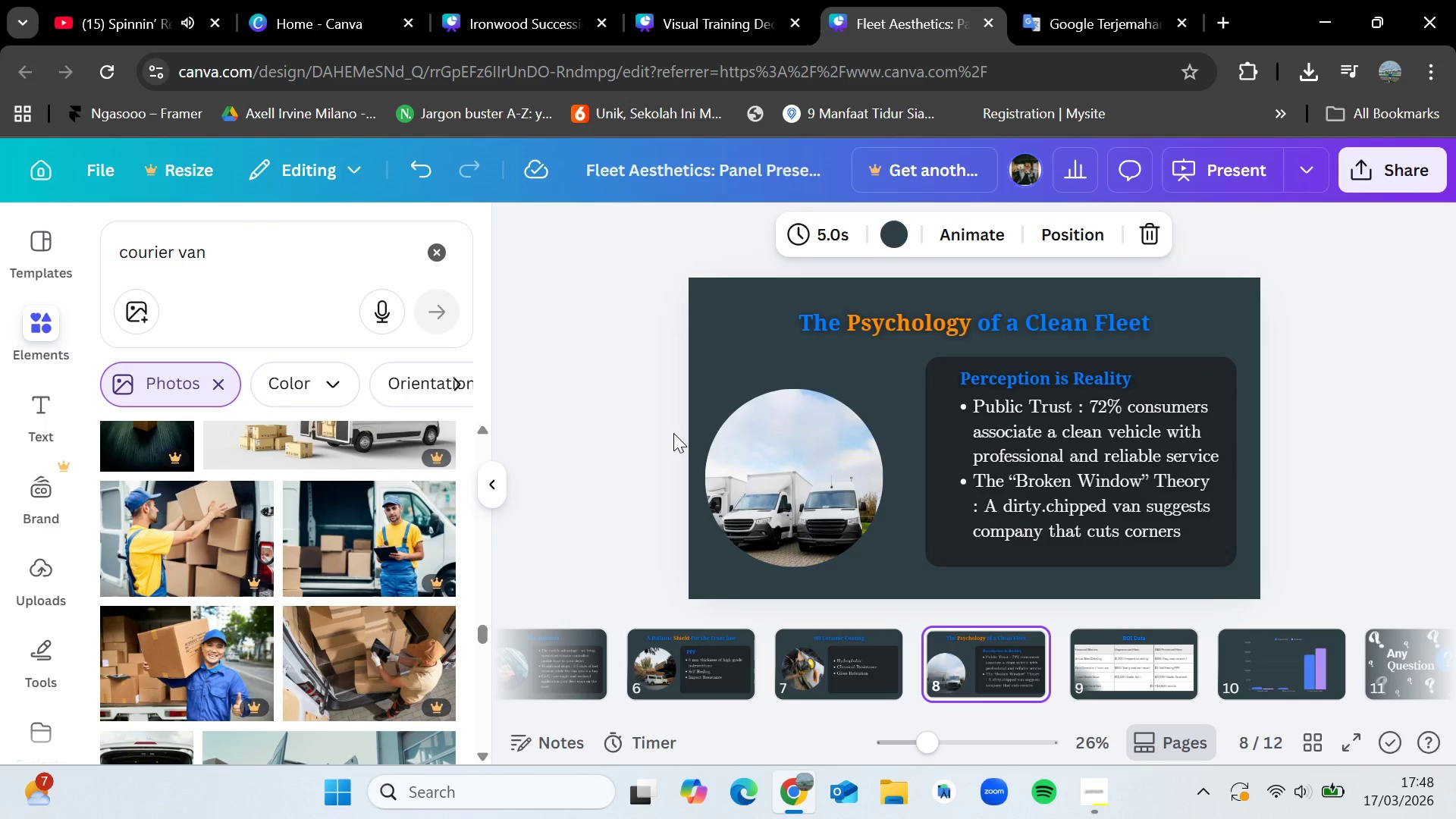 
key(ArrowLeft)
 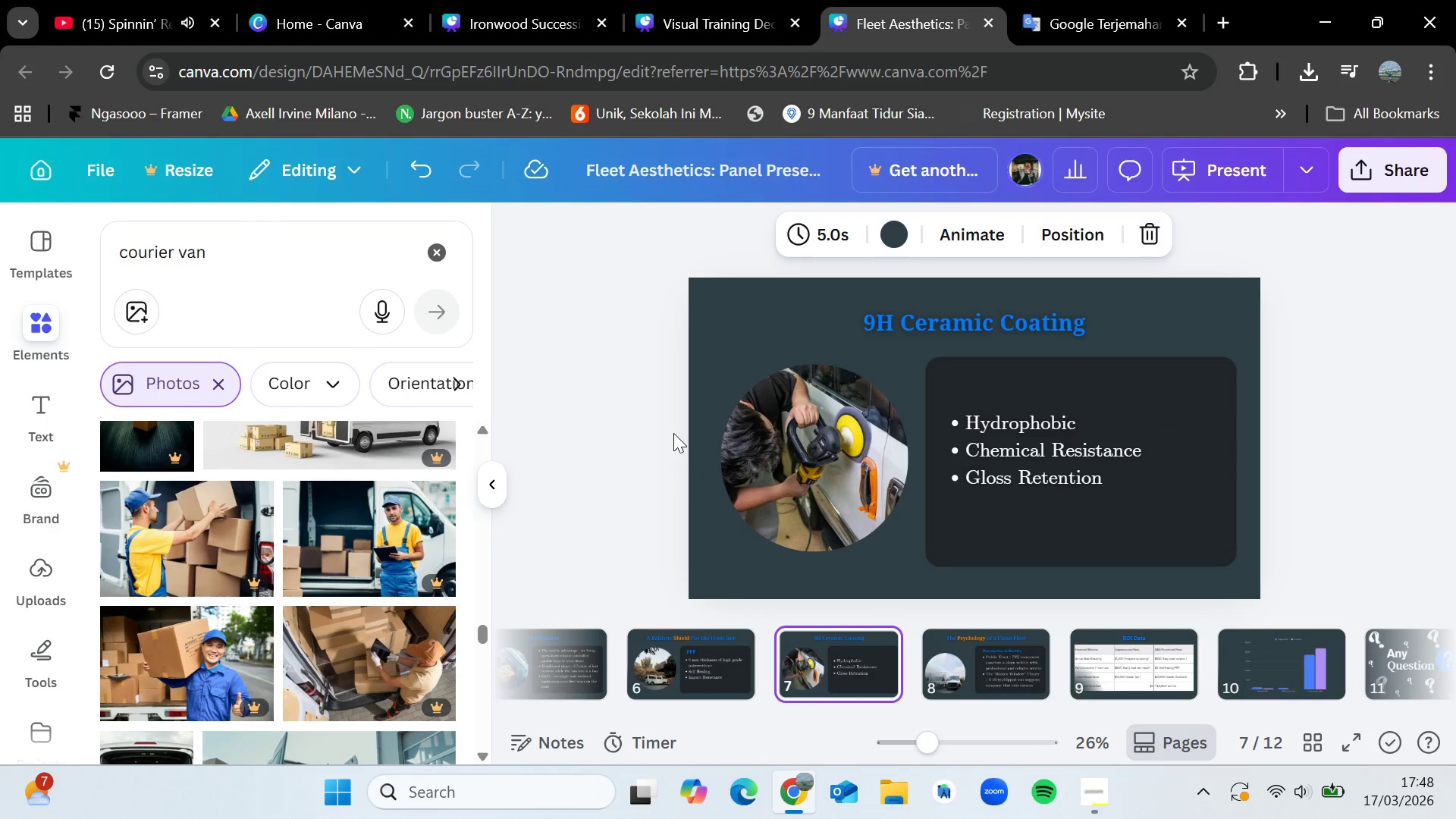 
key(ArrowLeft)
 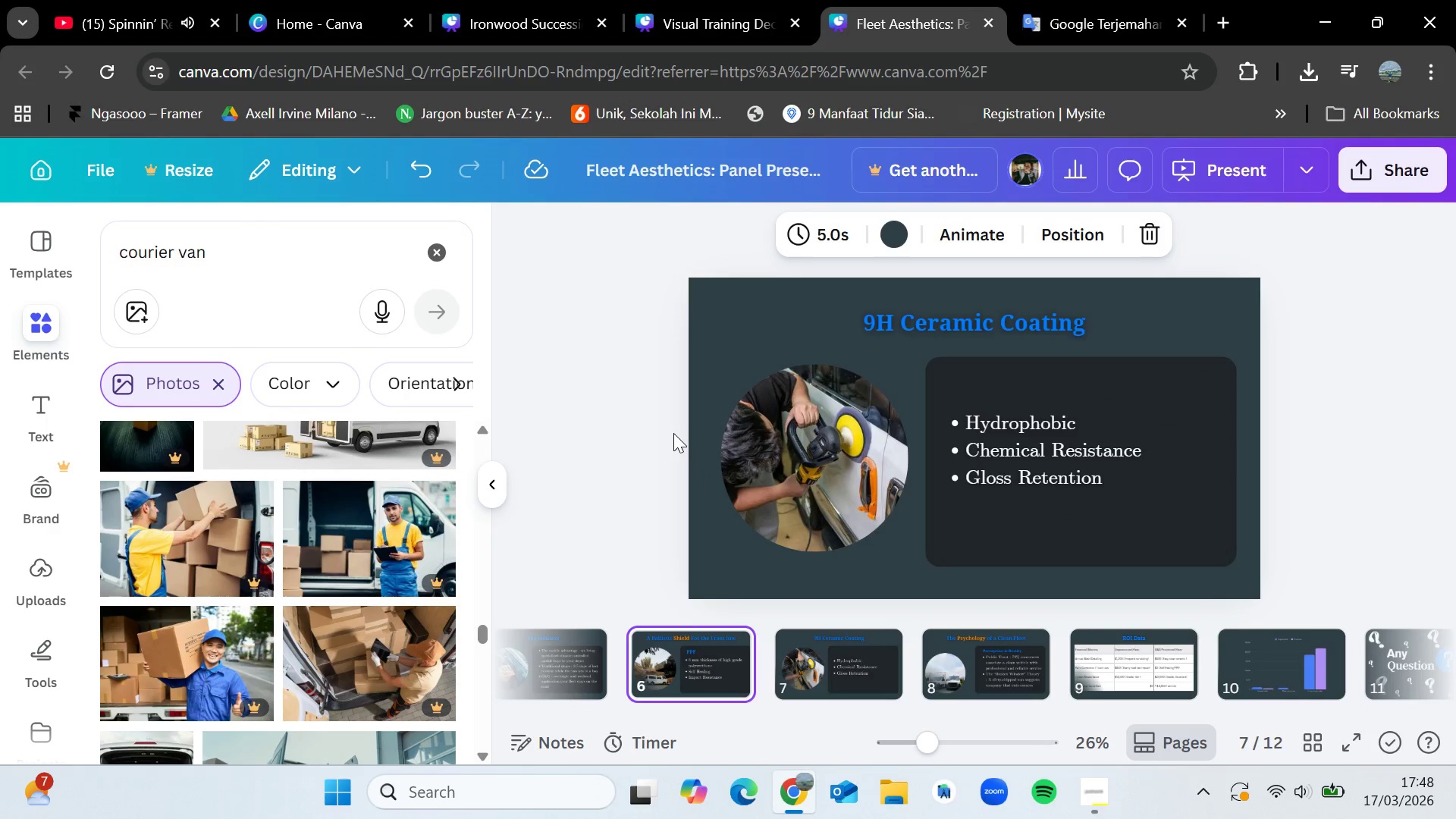 
key(ArrowLeft)
 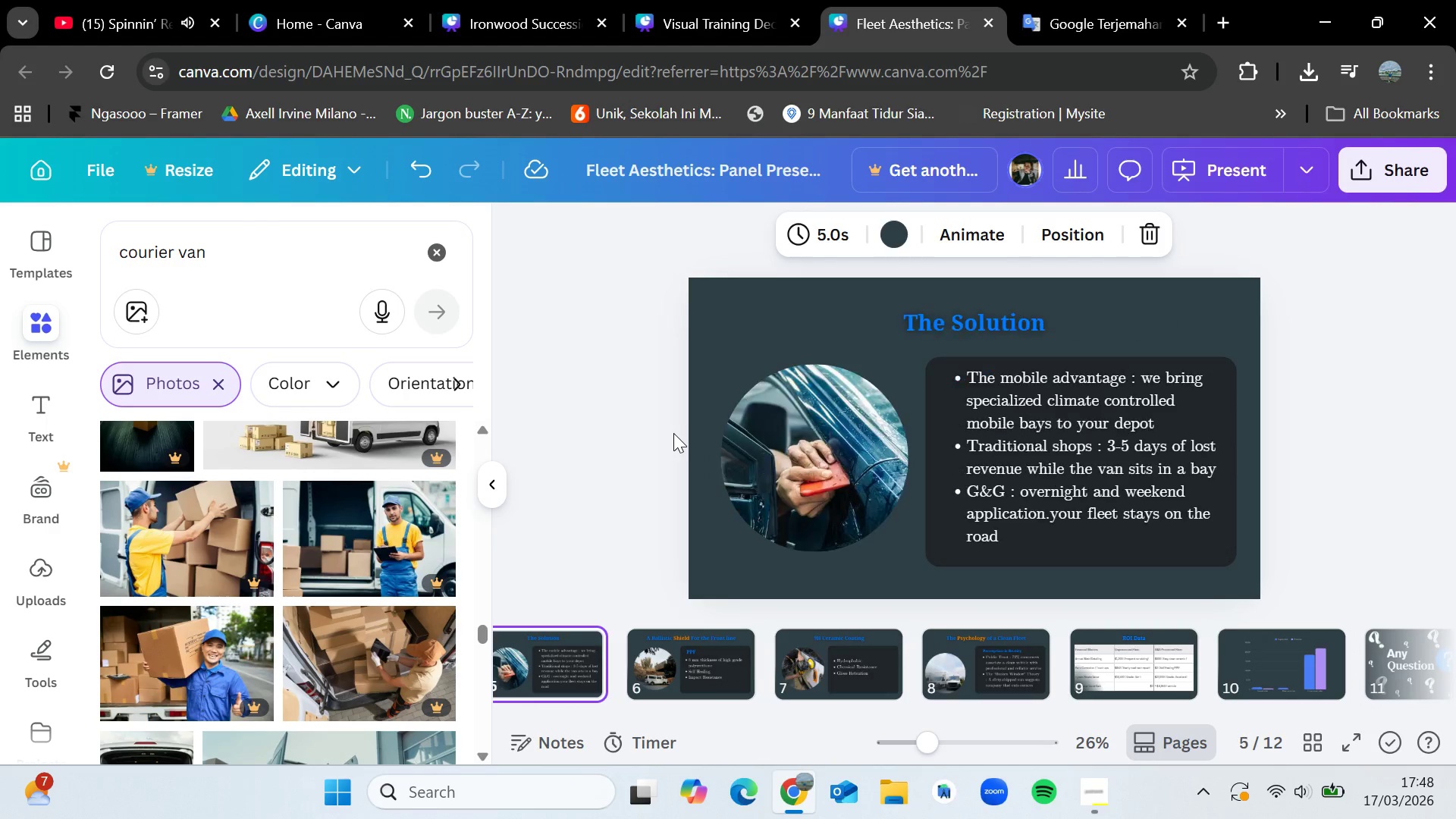 
key(ArrowLeft)
 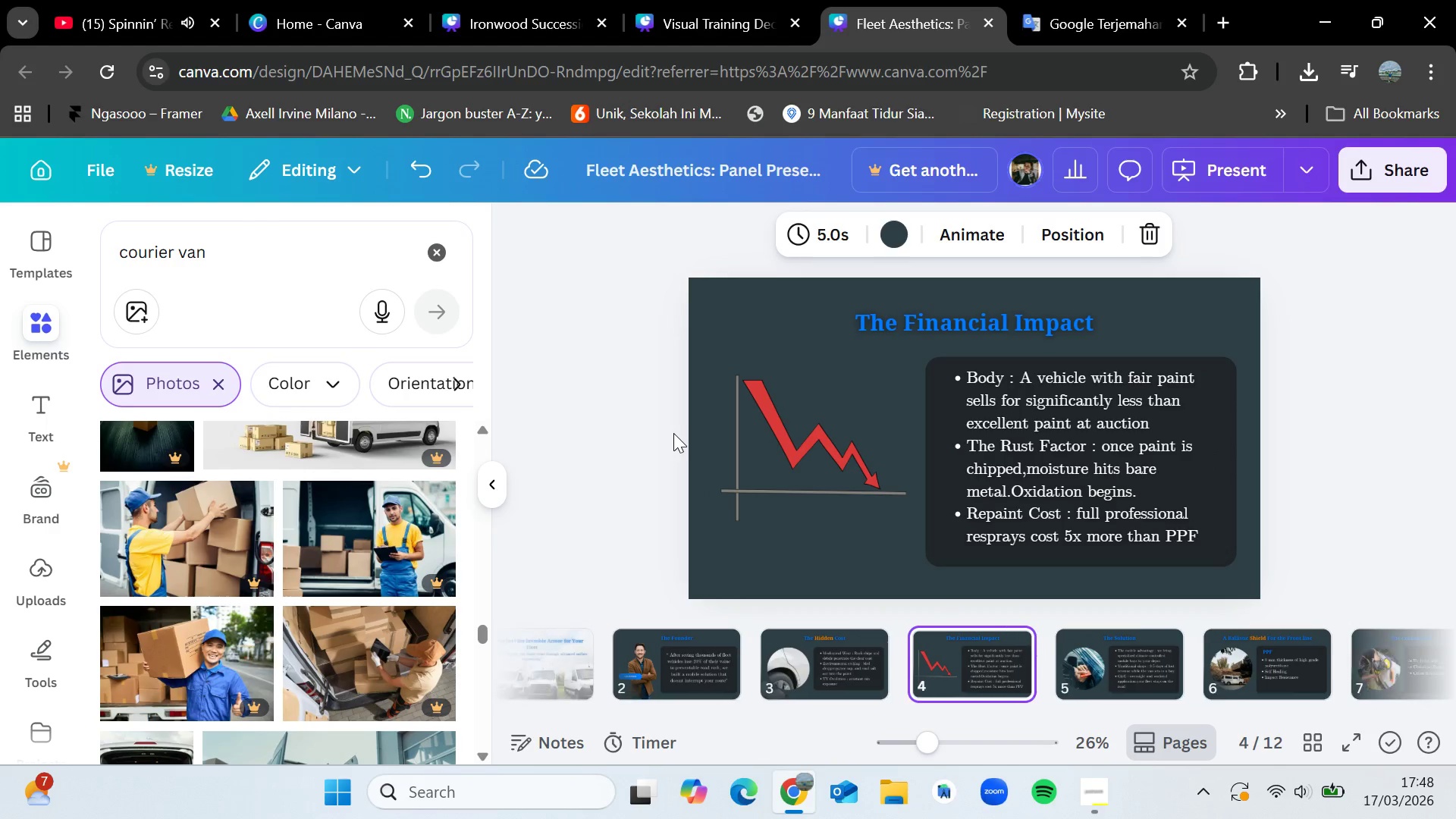 
key(ArrowLeft)
 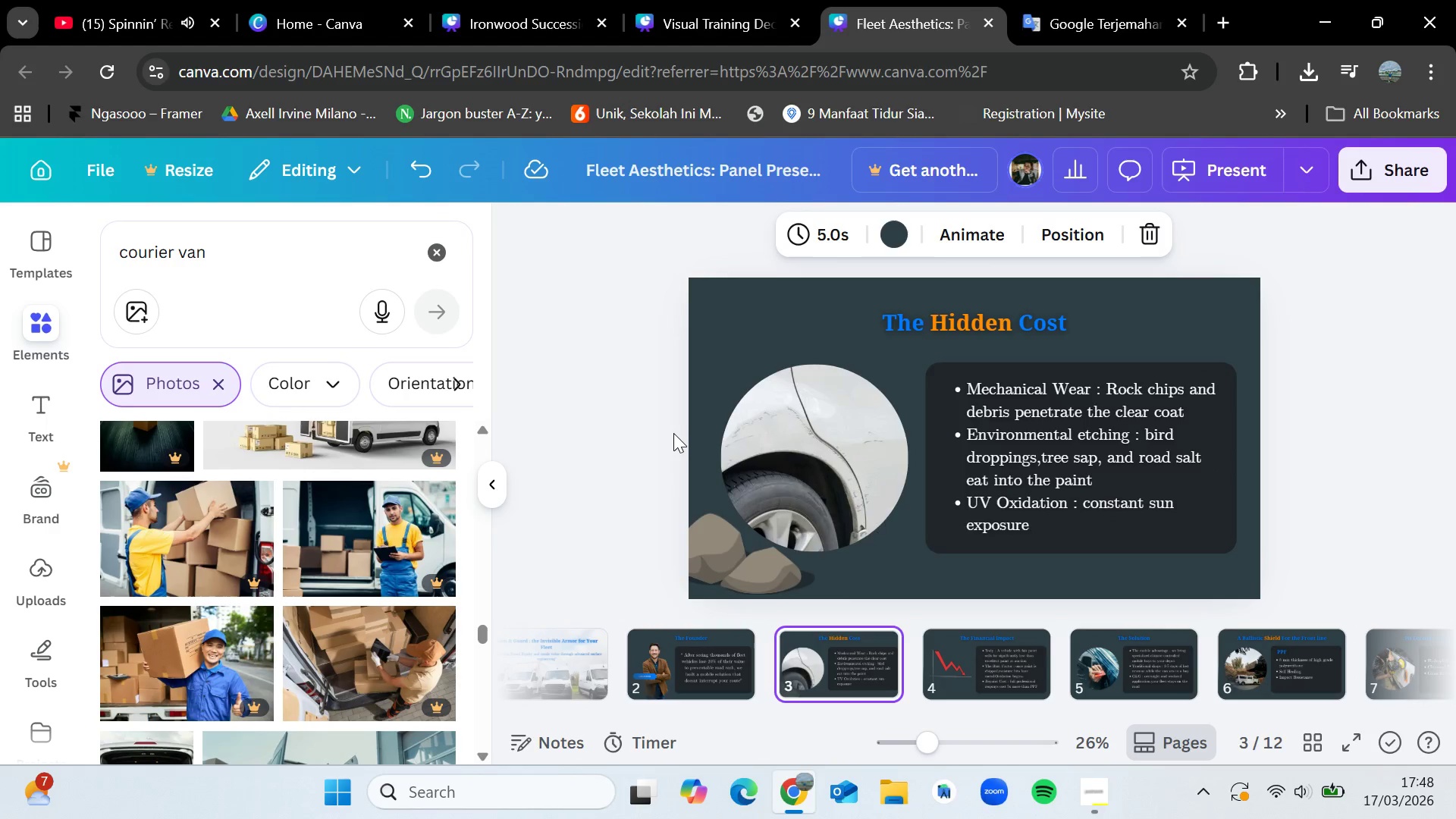 
key(ArrowLeft)
 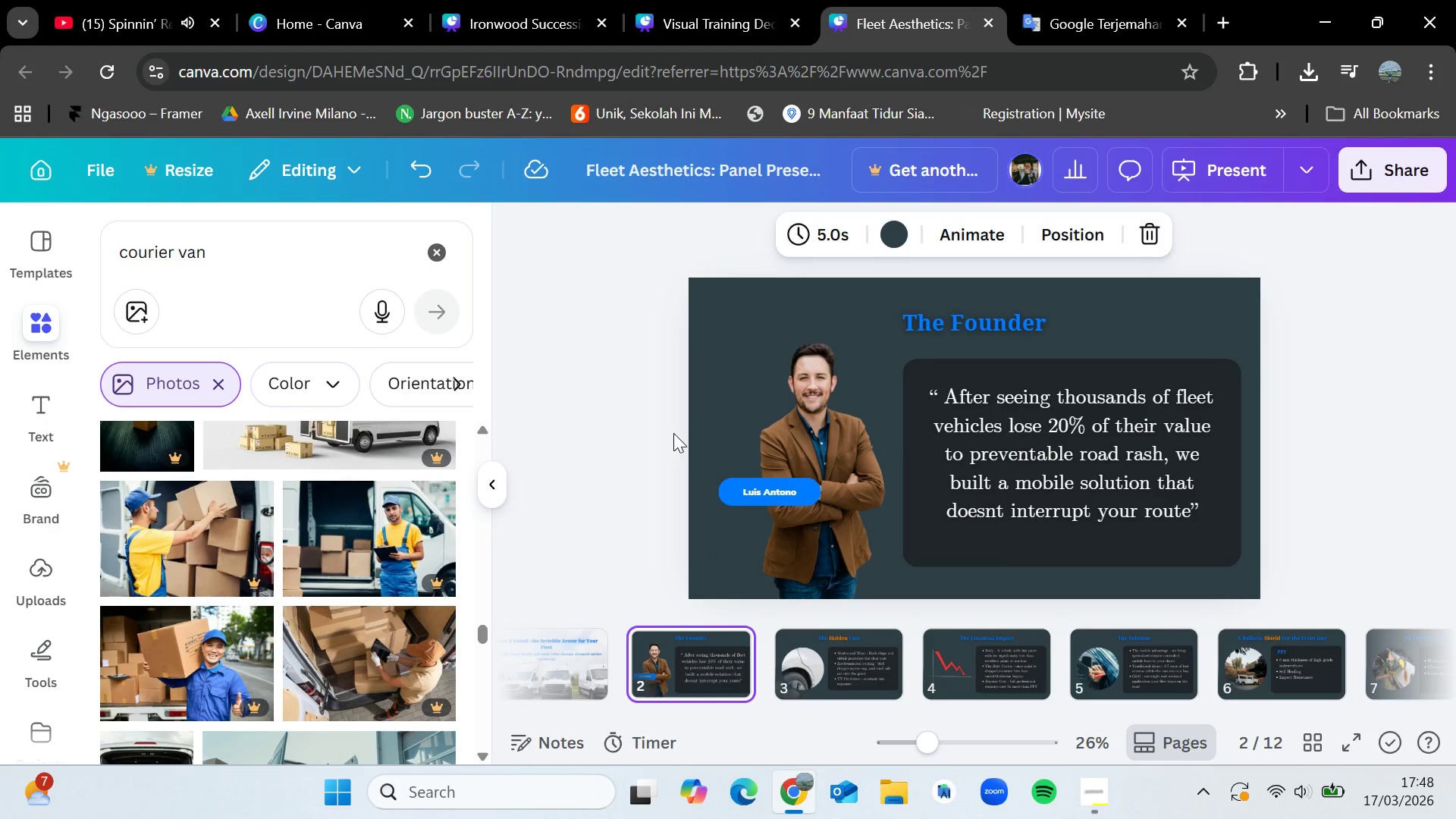 
key(ArrowLeft)
 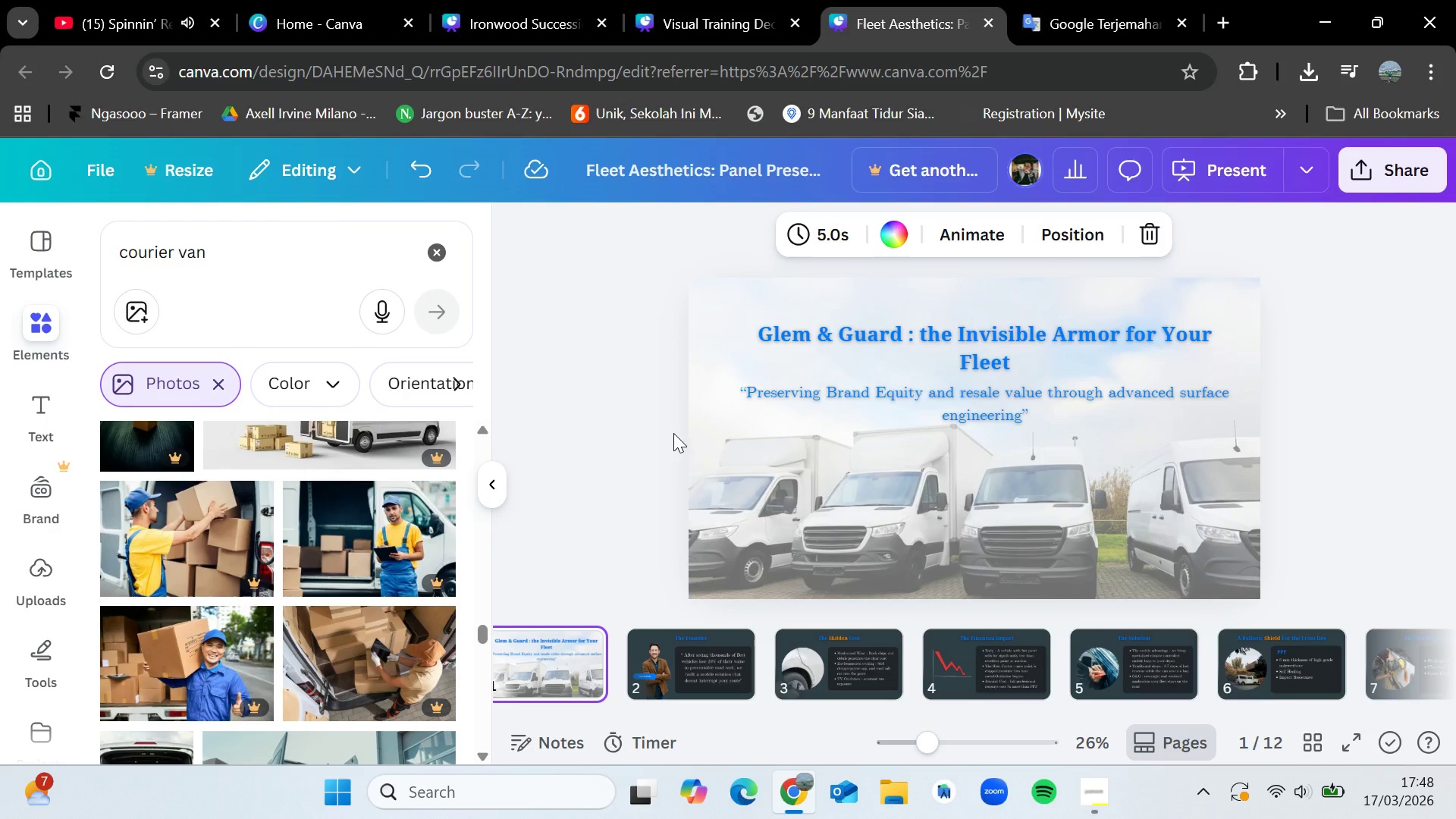 
wait(17.95)
 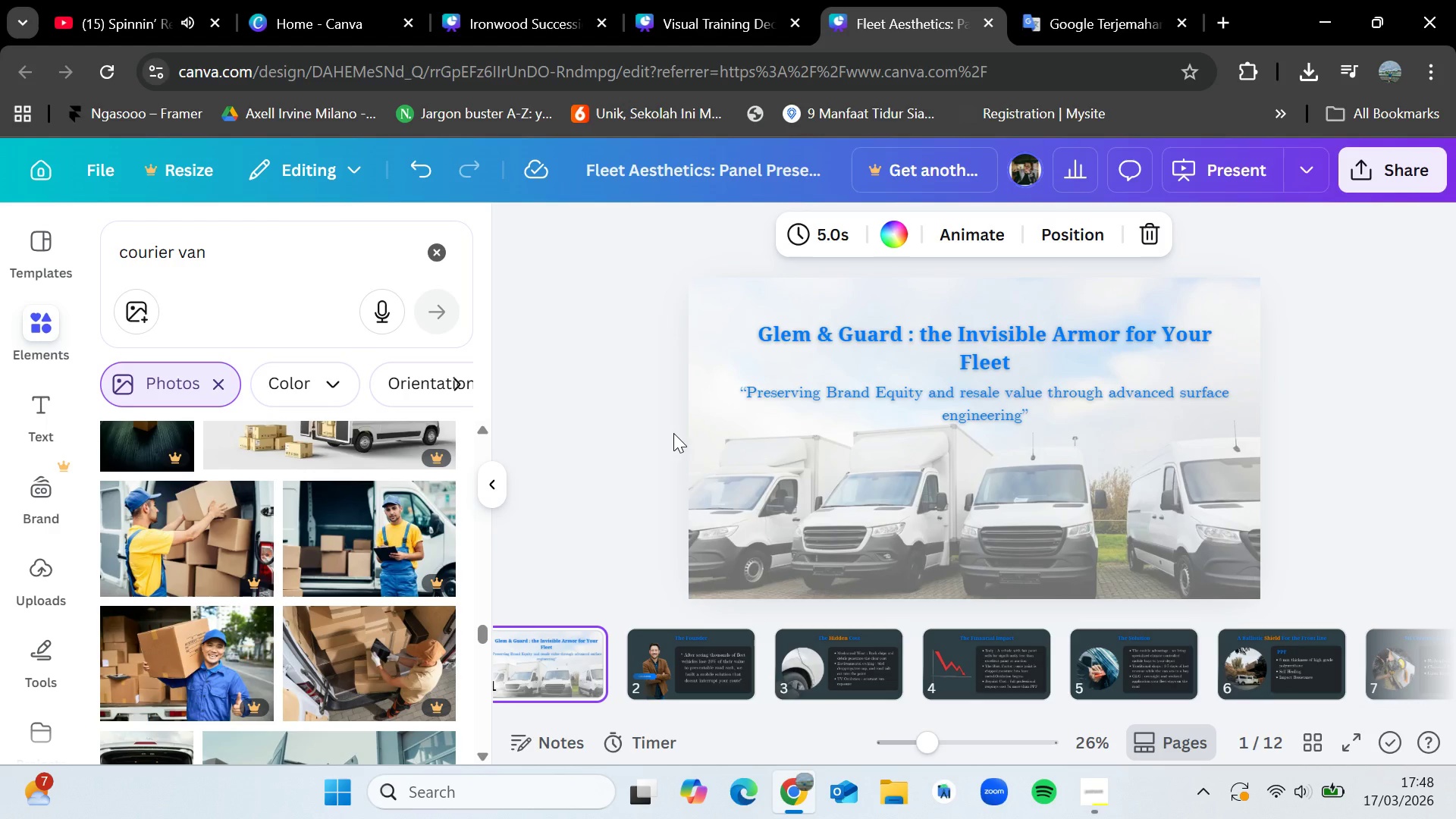 
key(ArrowRight)
 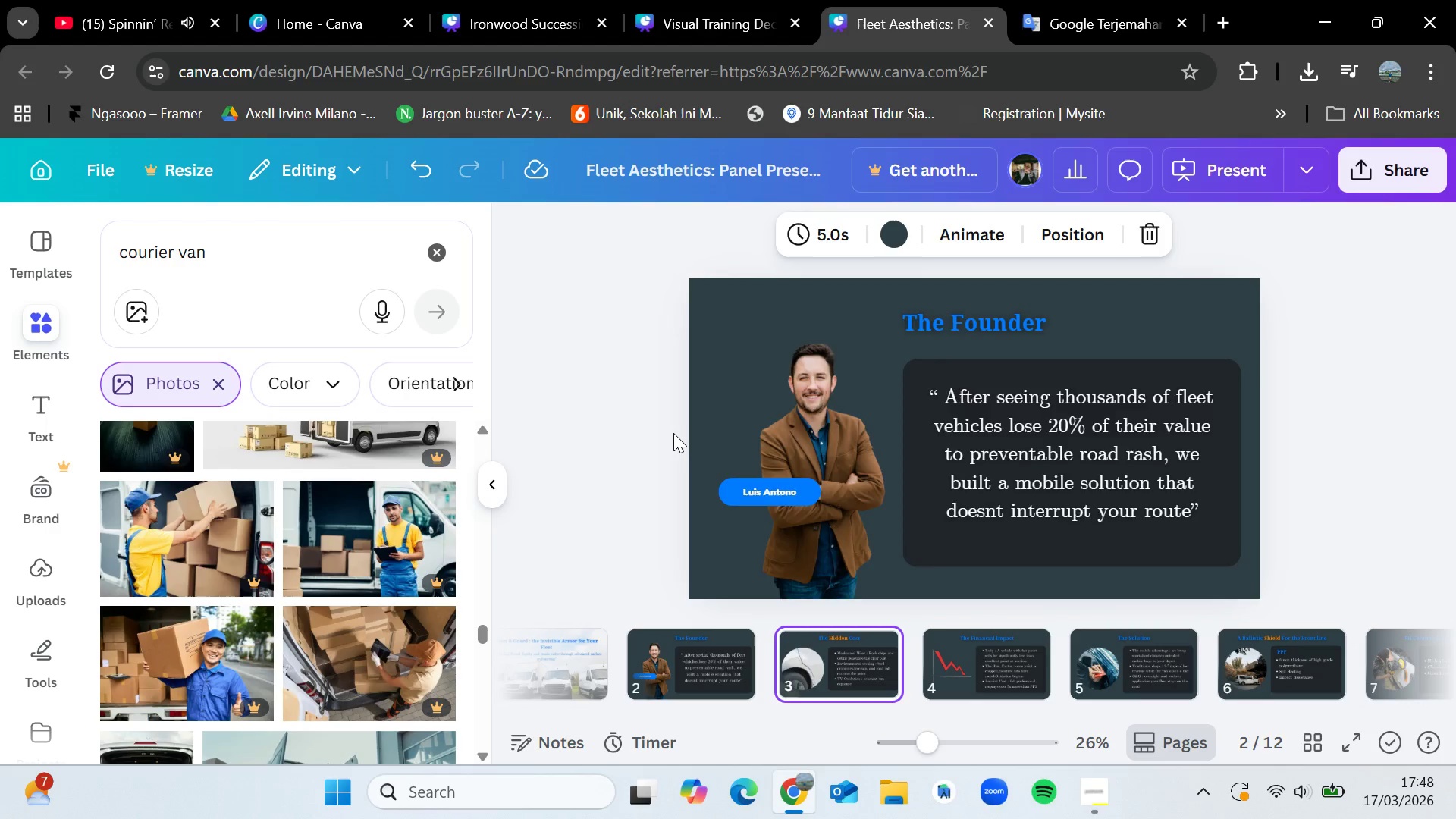 
key(ArrowRight)
 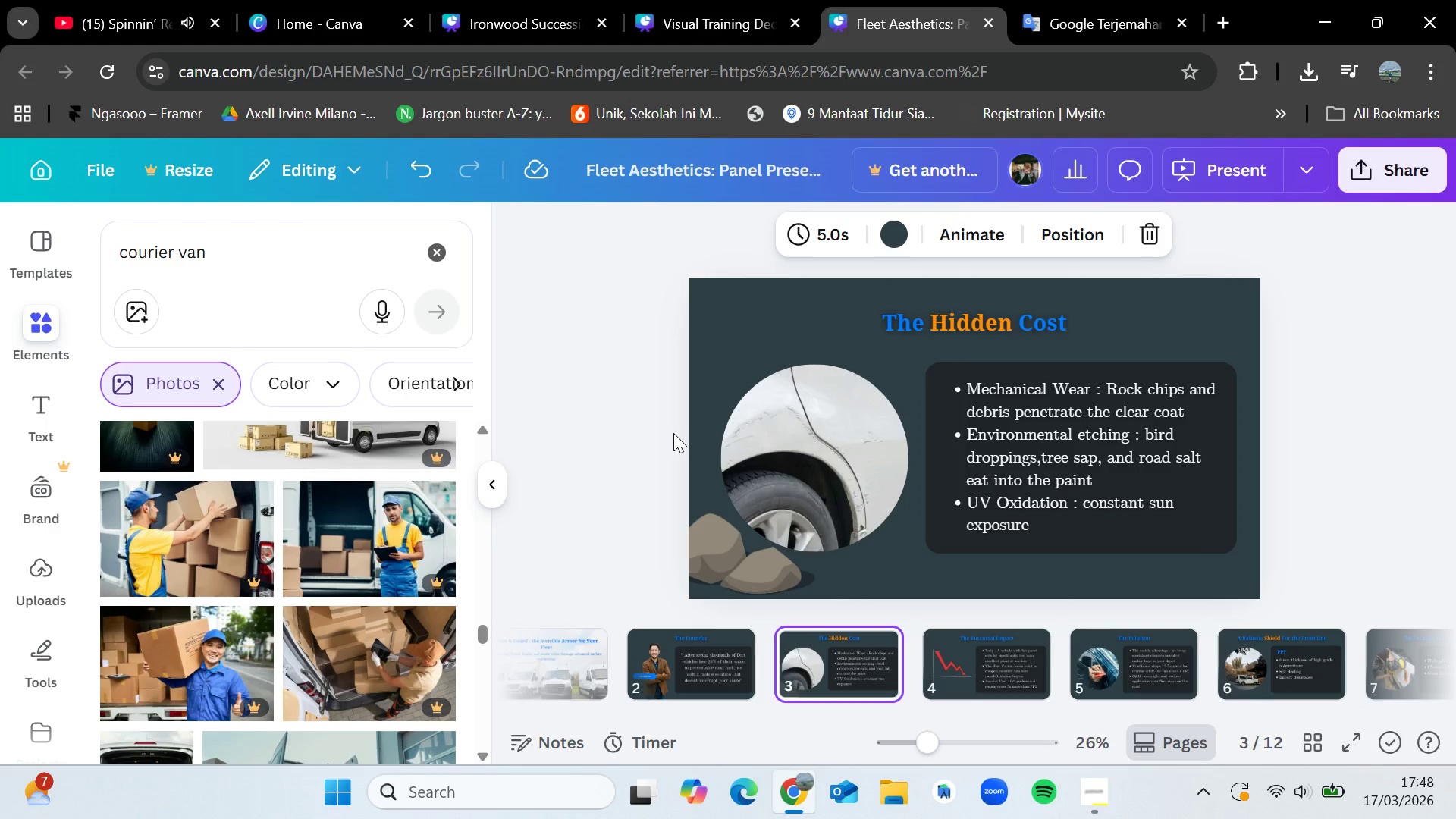 
key(ArrowLeft)
 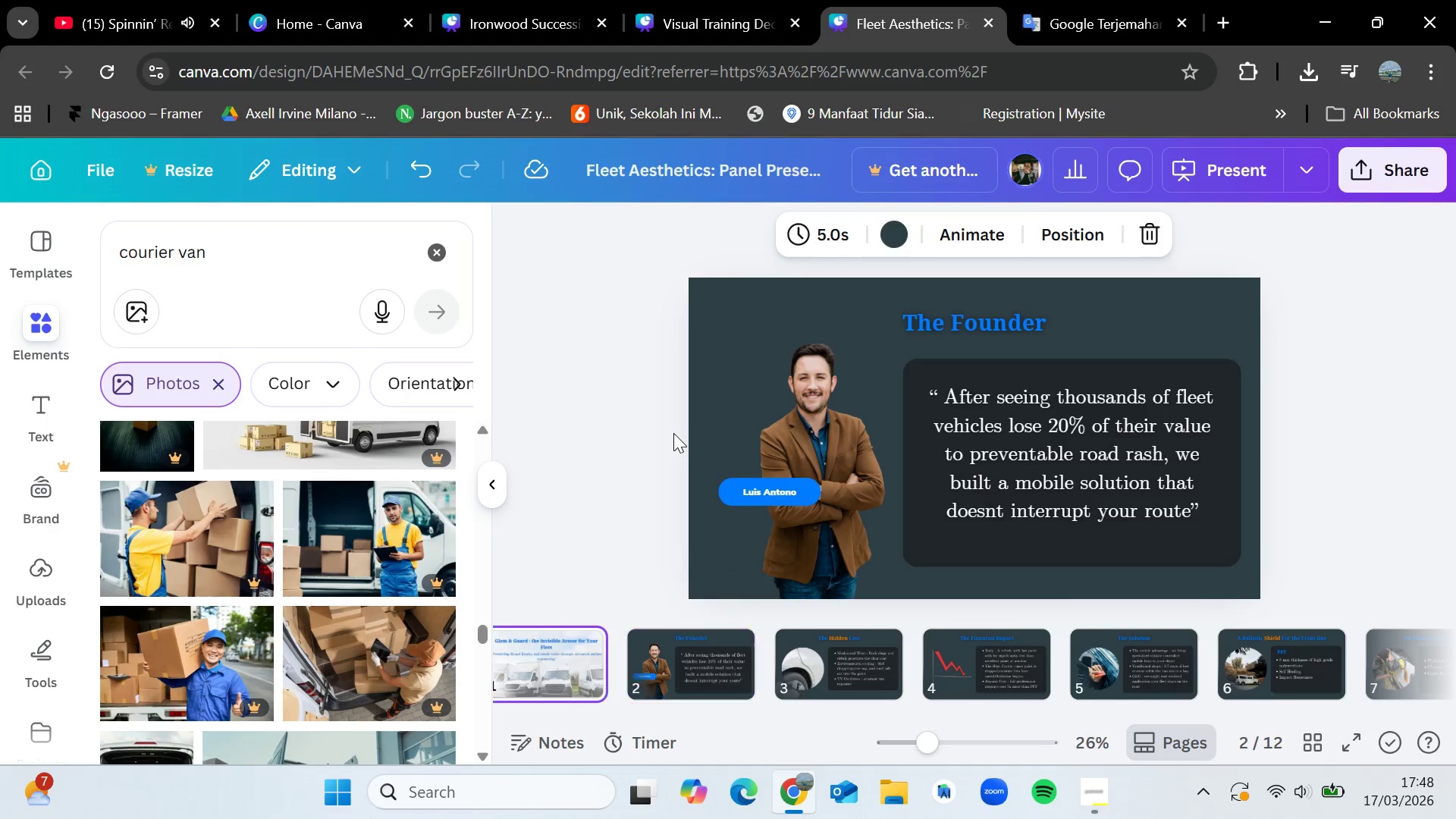 
key(ArrowLeft)
 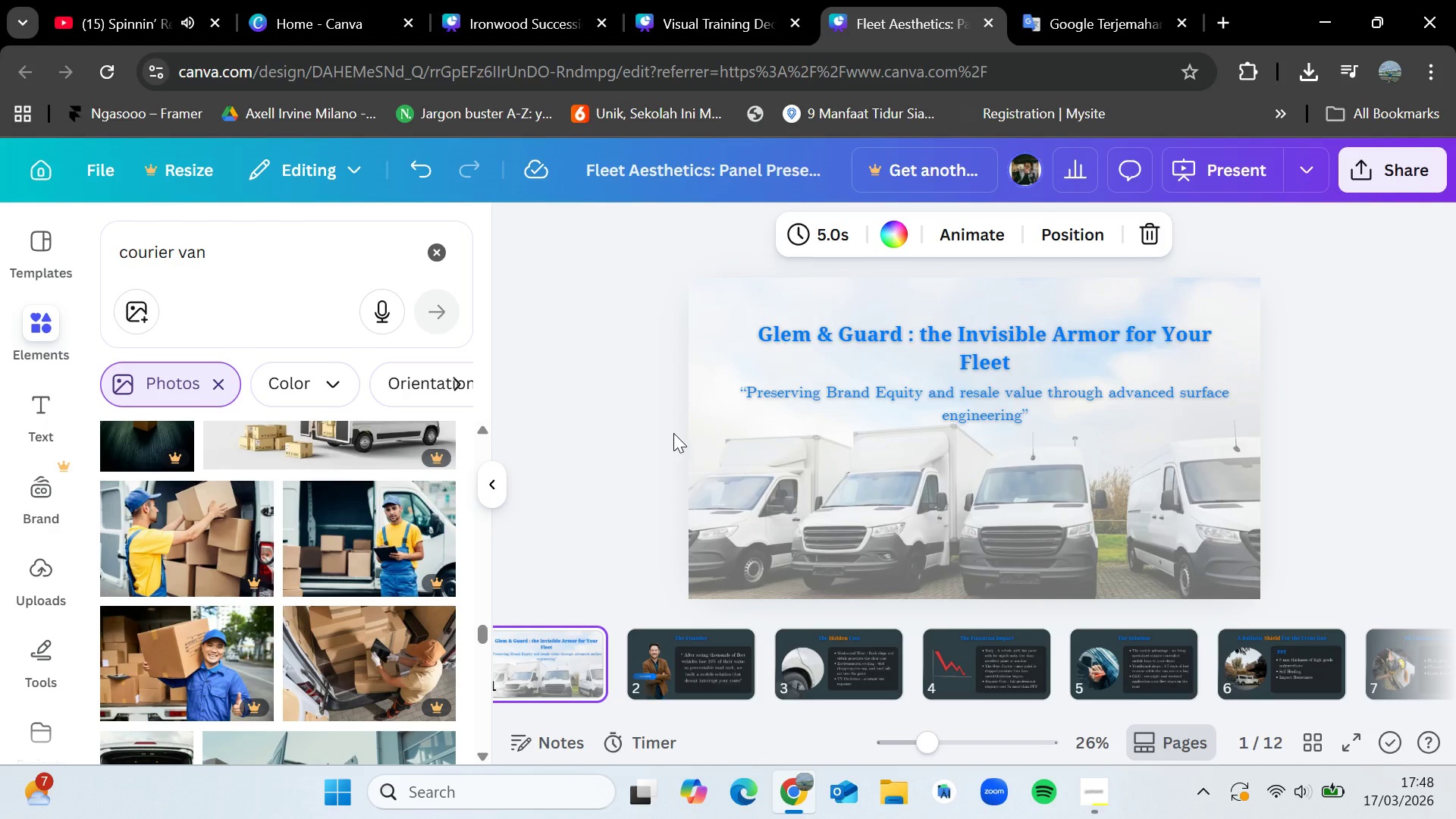 
key(ArrowRight)
 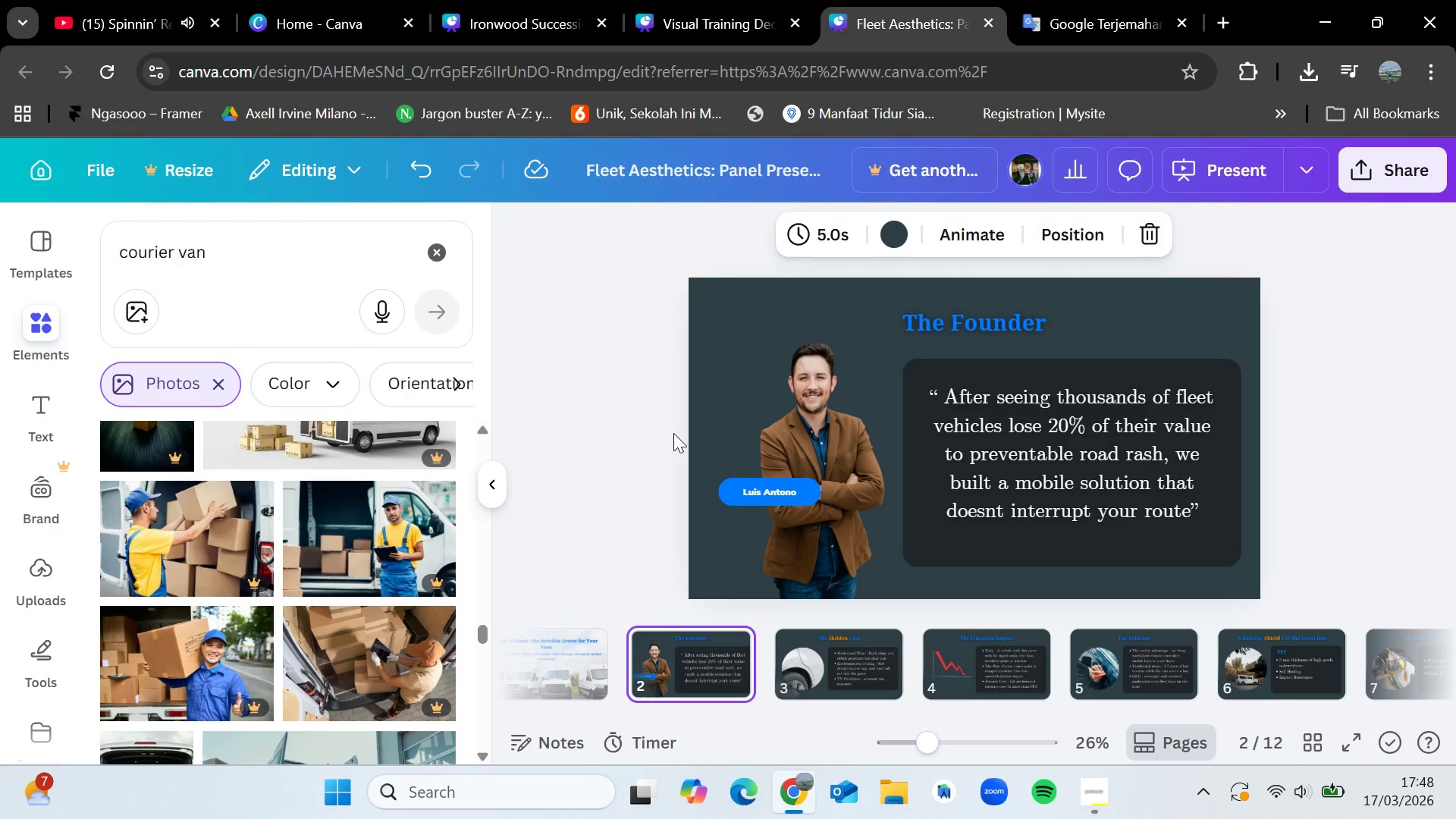 
key(ArrowLeft)
 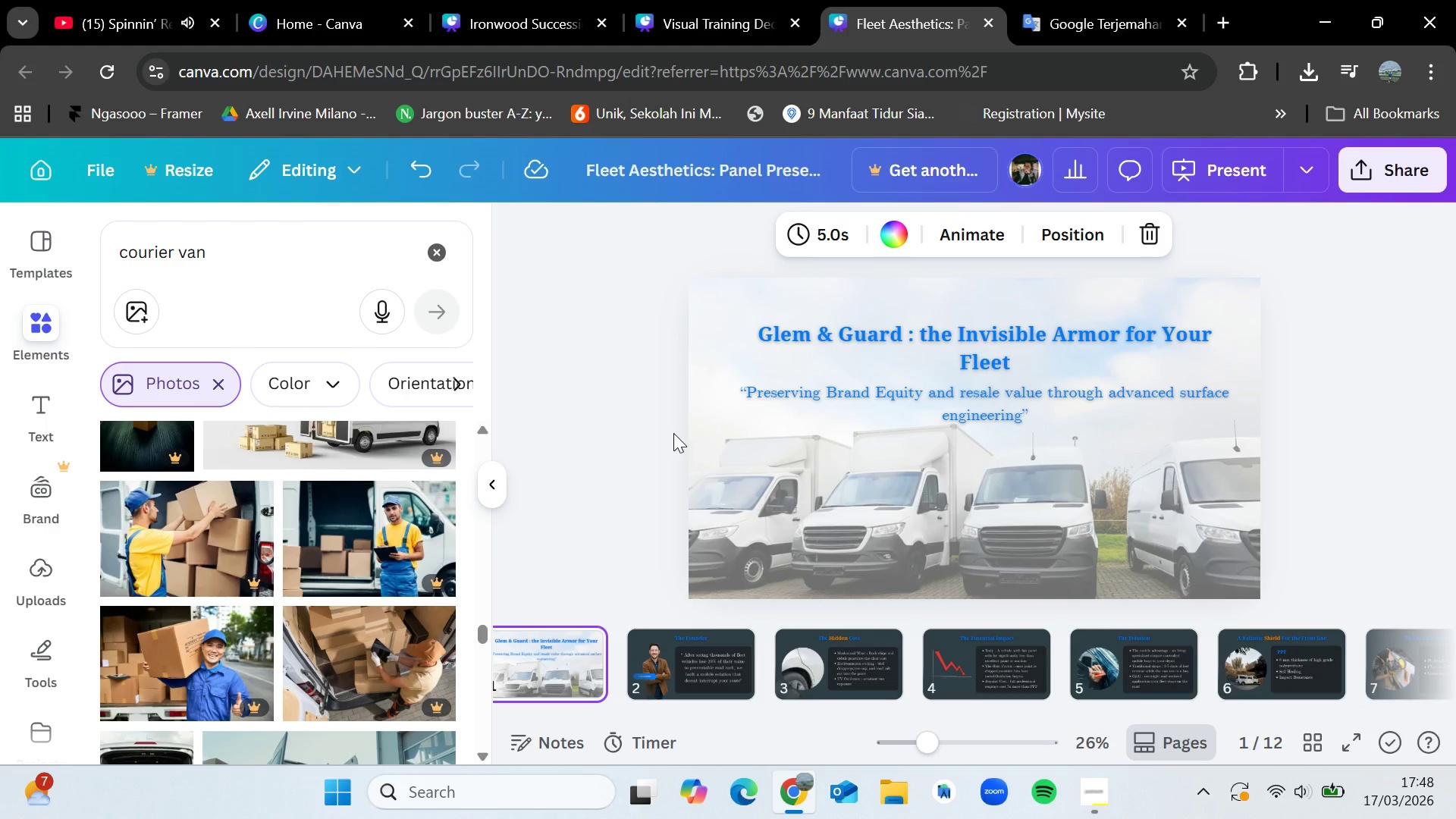 
key(ArrowRight)
 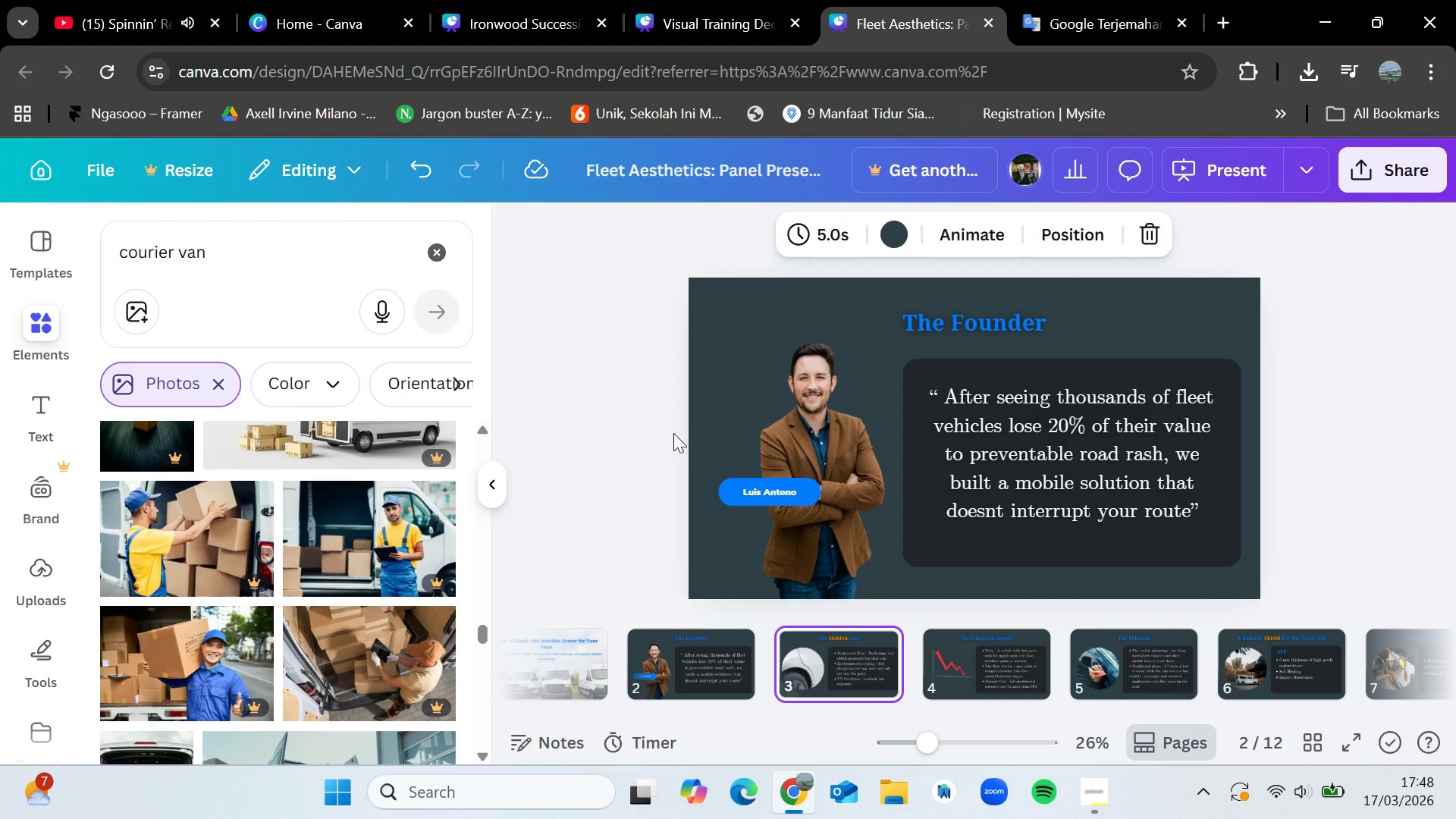 
key(ArrowRight)
 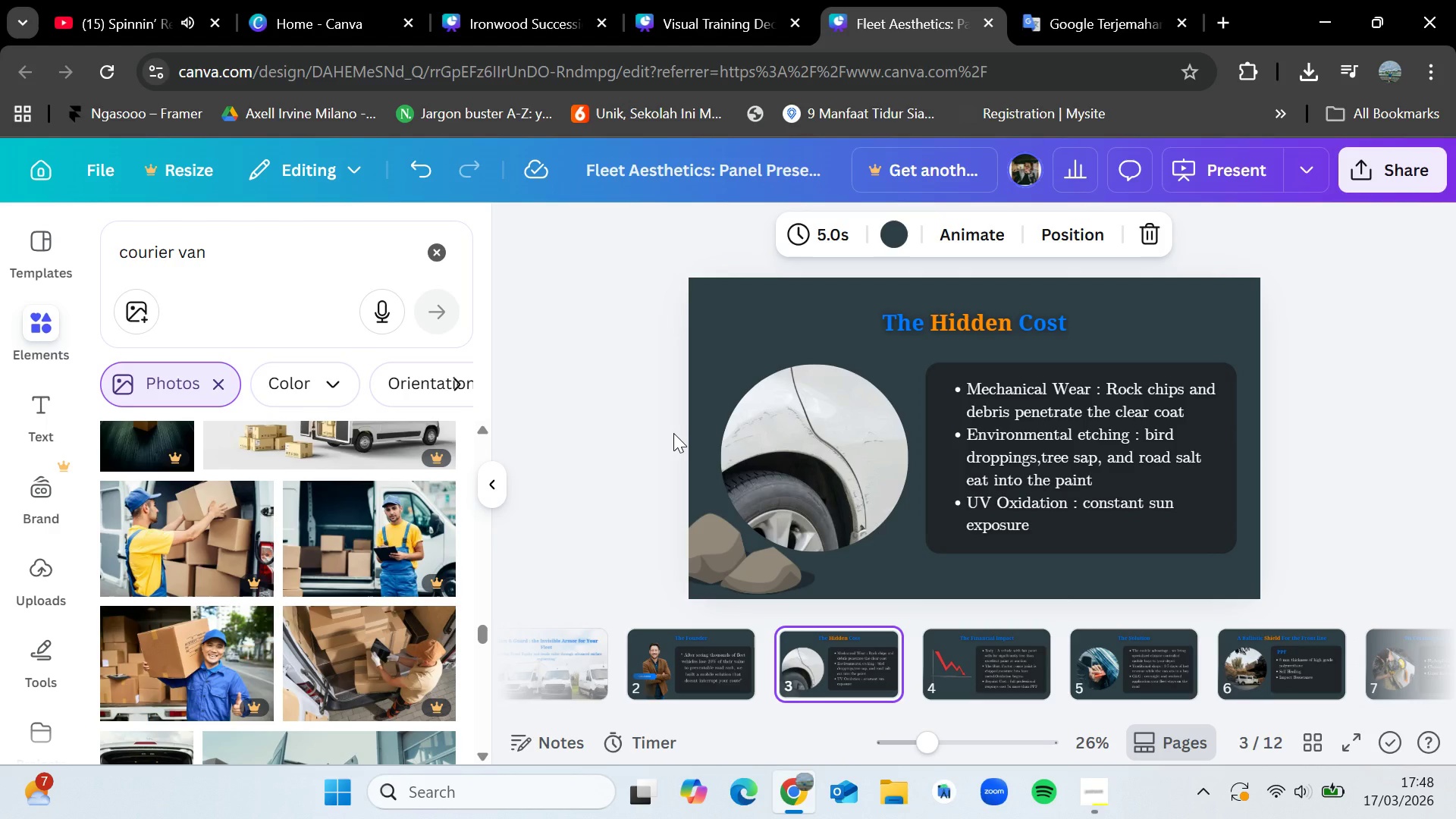 
key(ArrowRight)
 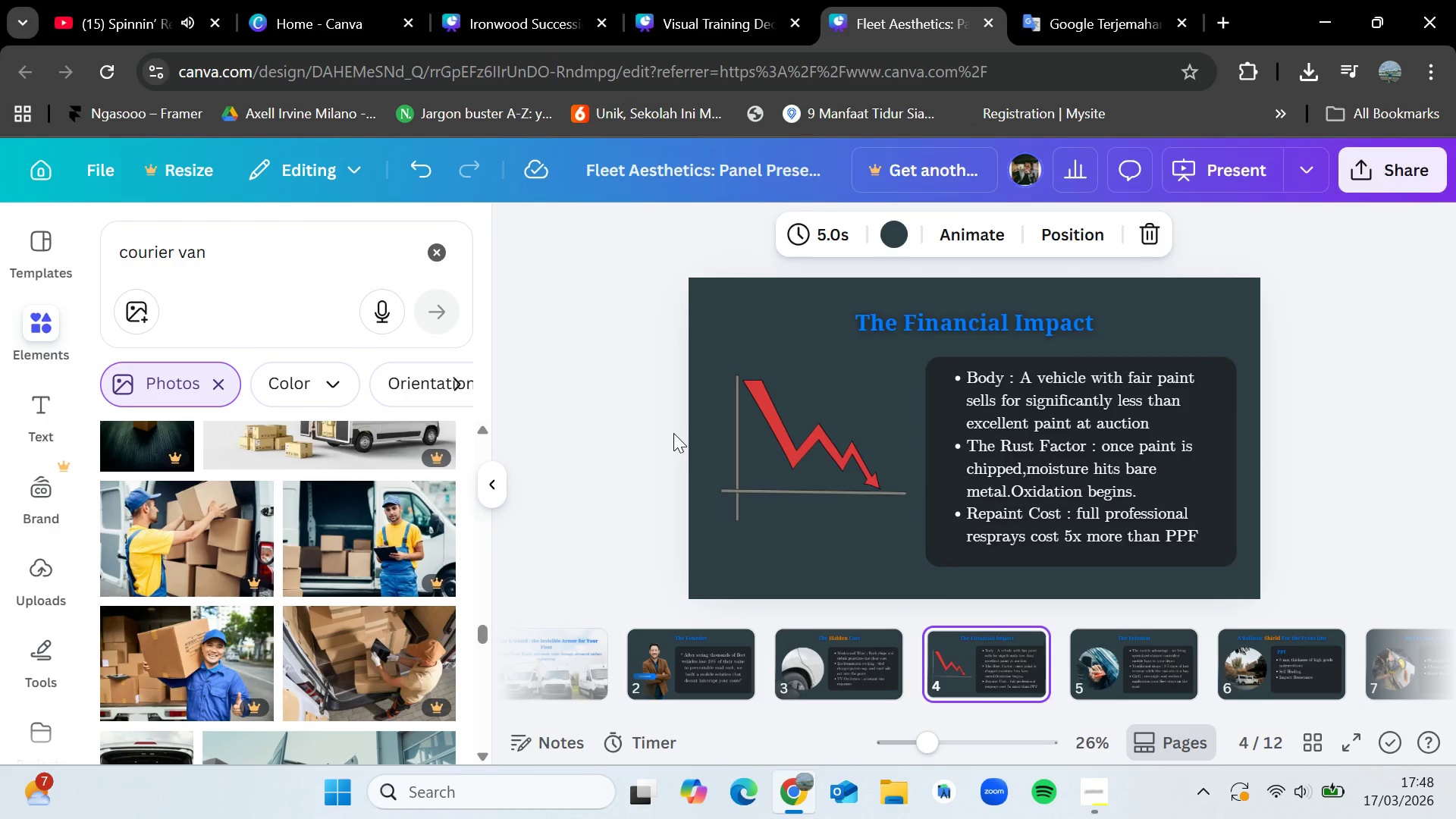 
key(ArrowRight)
 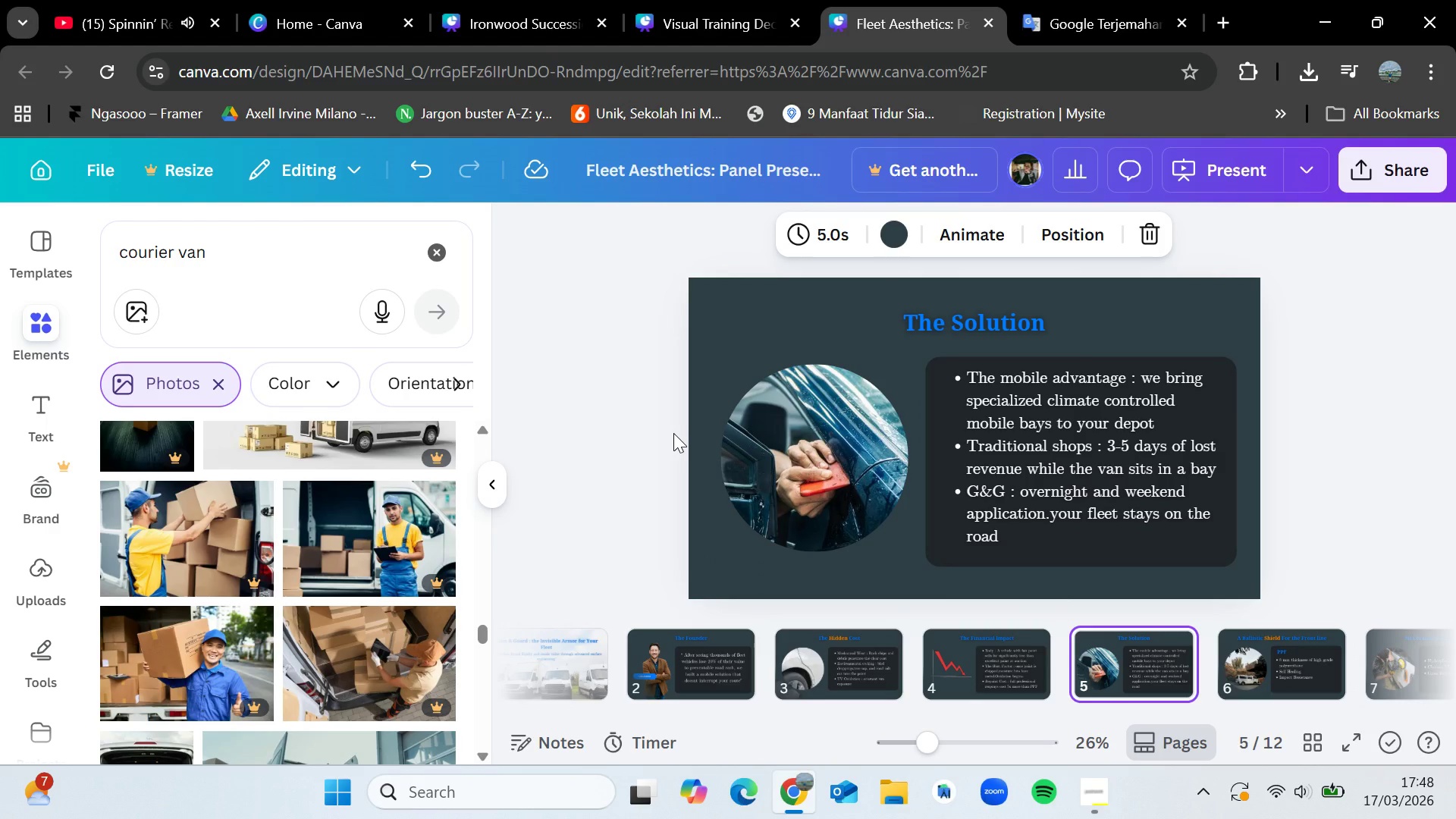 
key(ArrowLeft)
 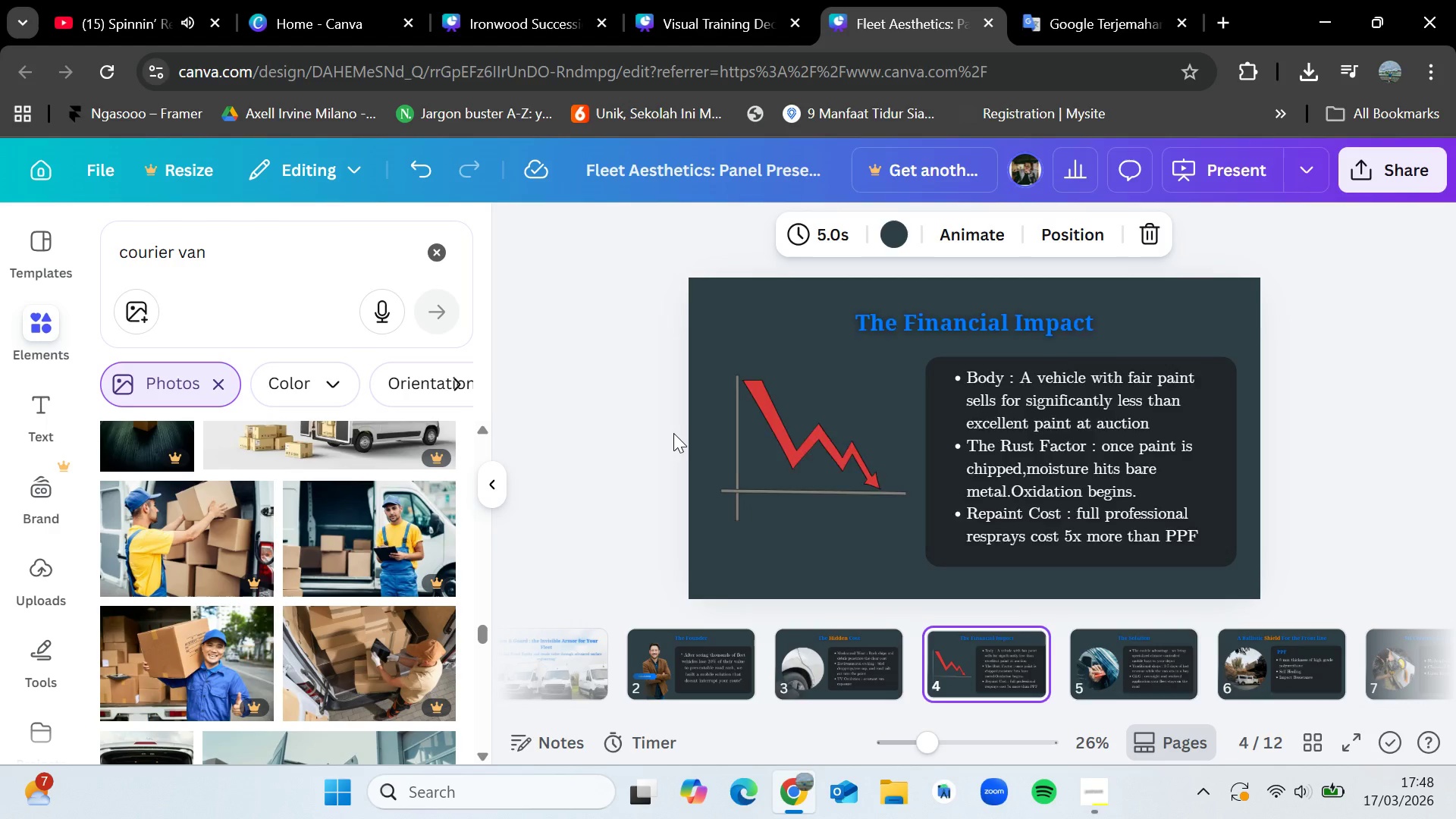 
key(ArrowRight)
 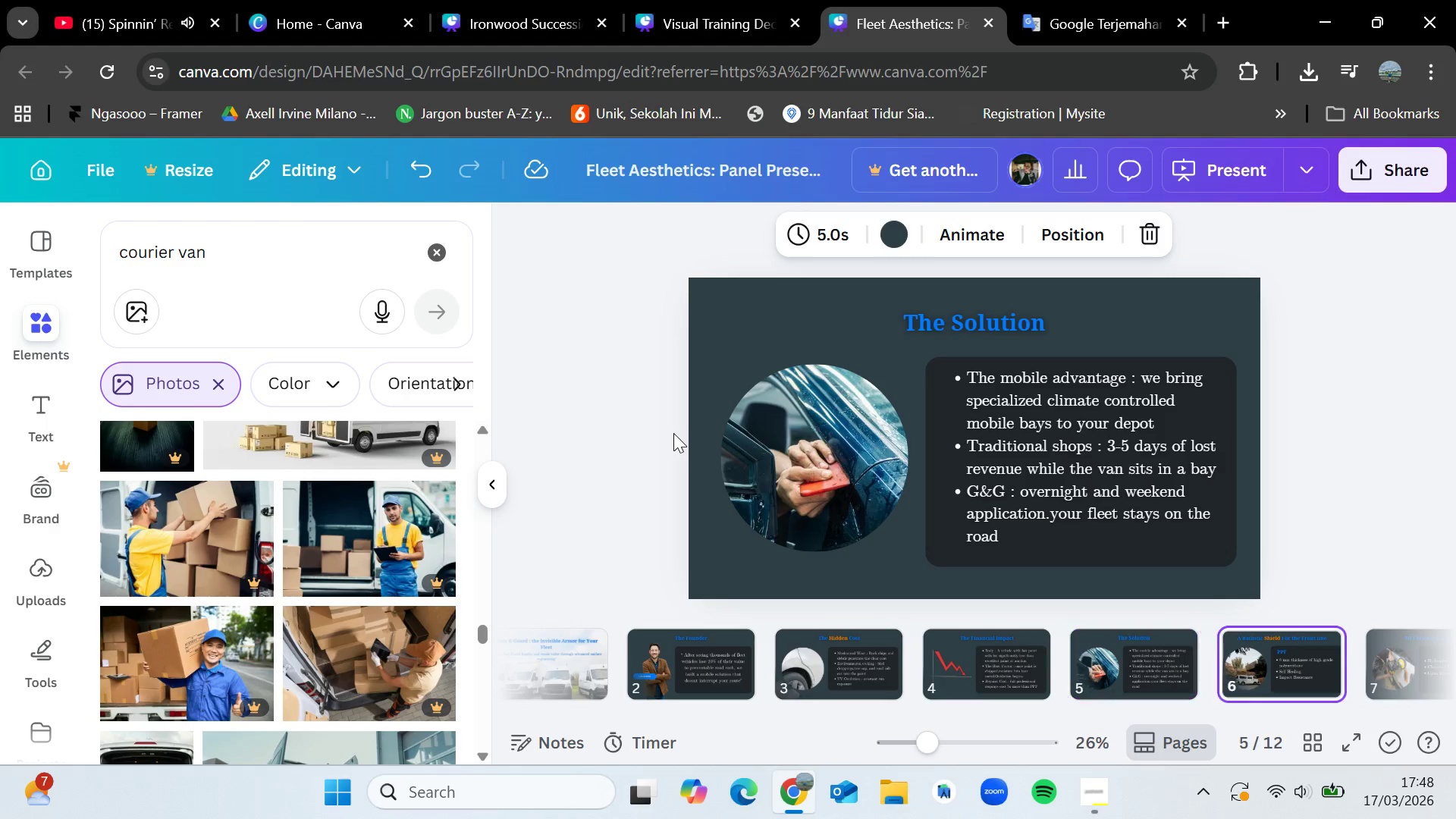 
key(ArrowRight)
 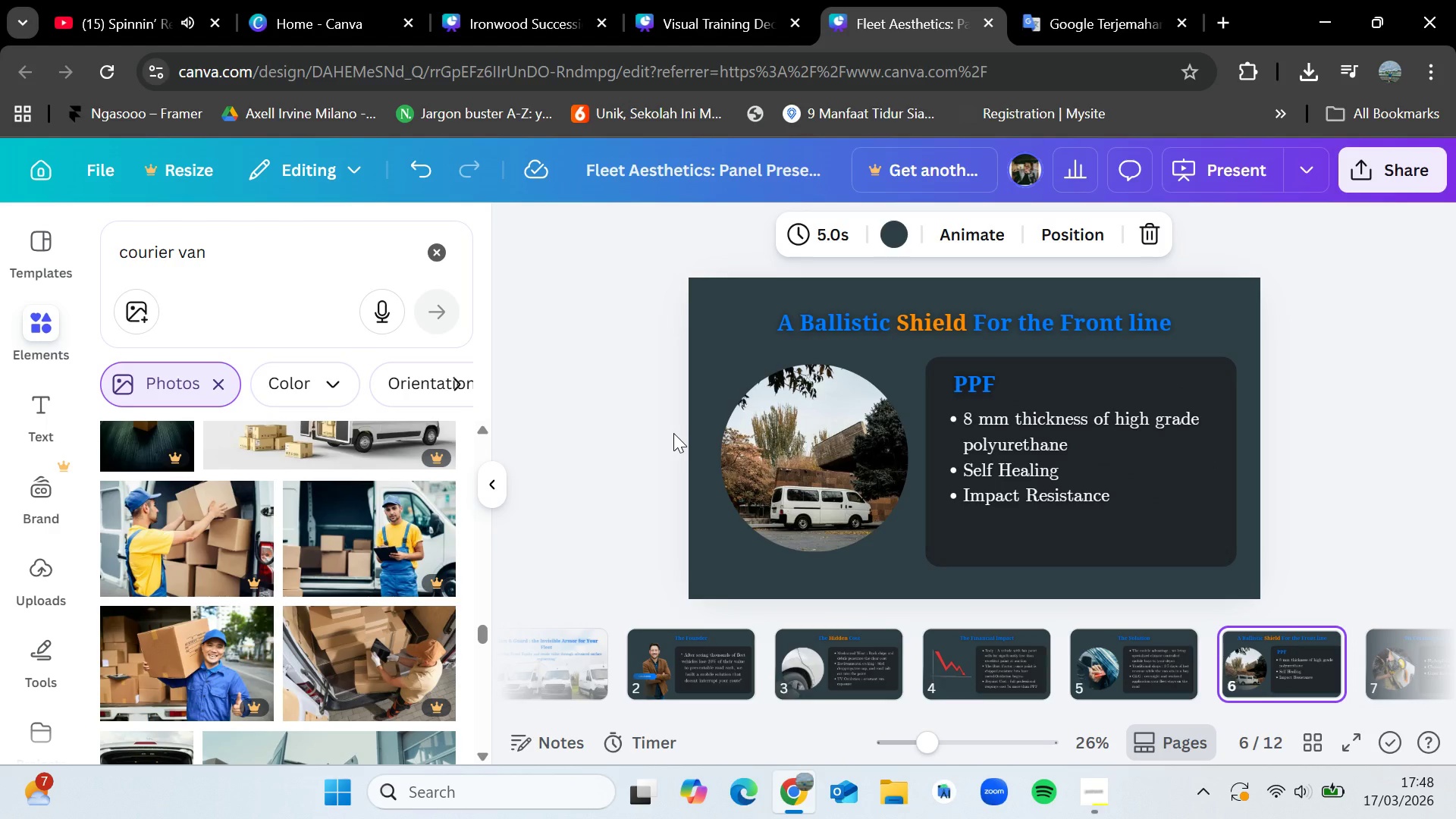 
key(ArrowLeft)
 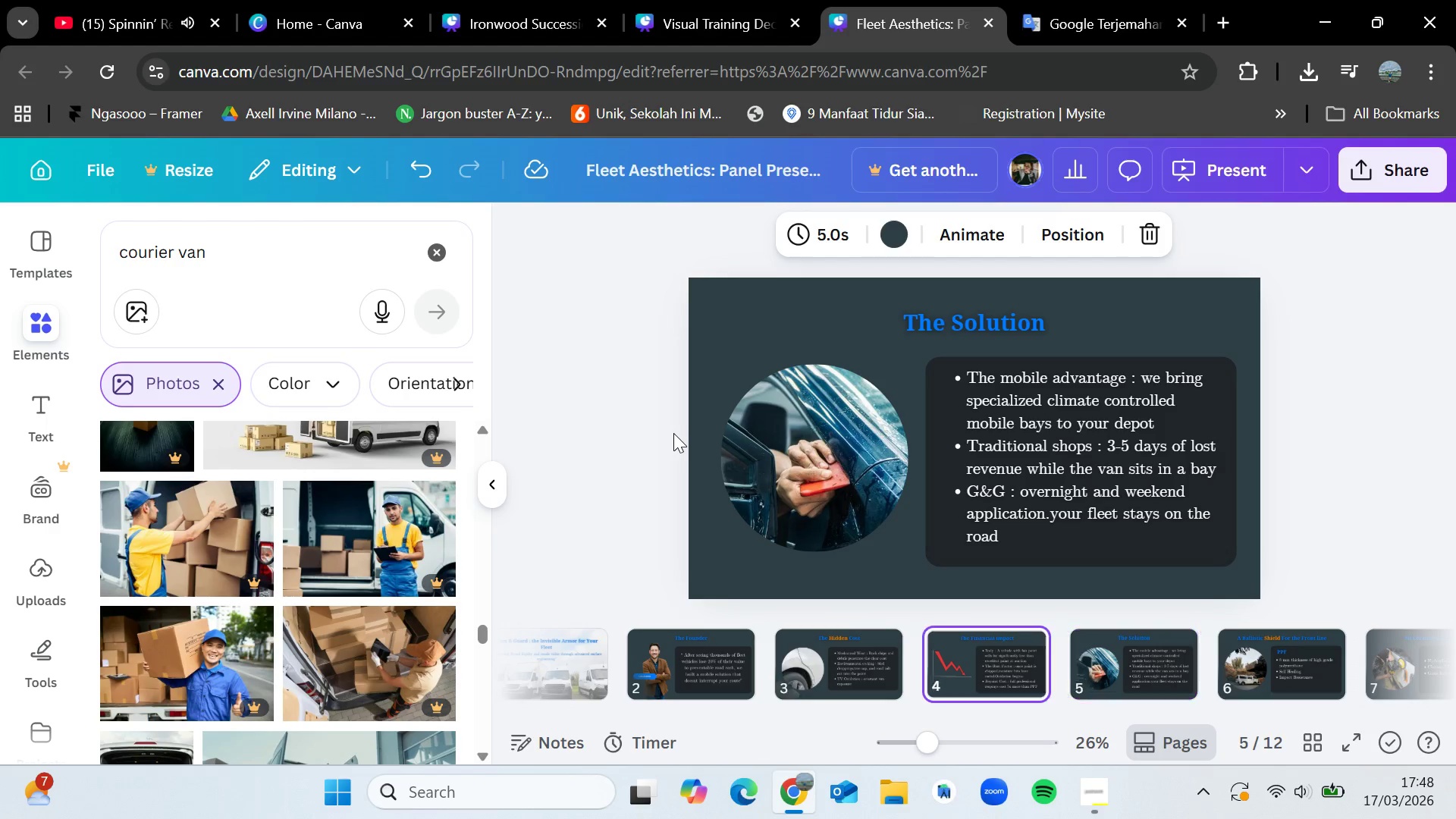 
key(ArrowLeft)
 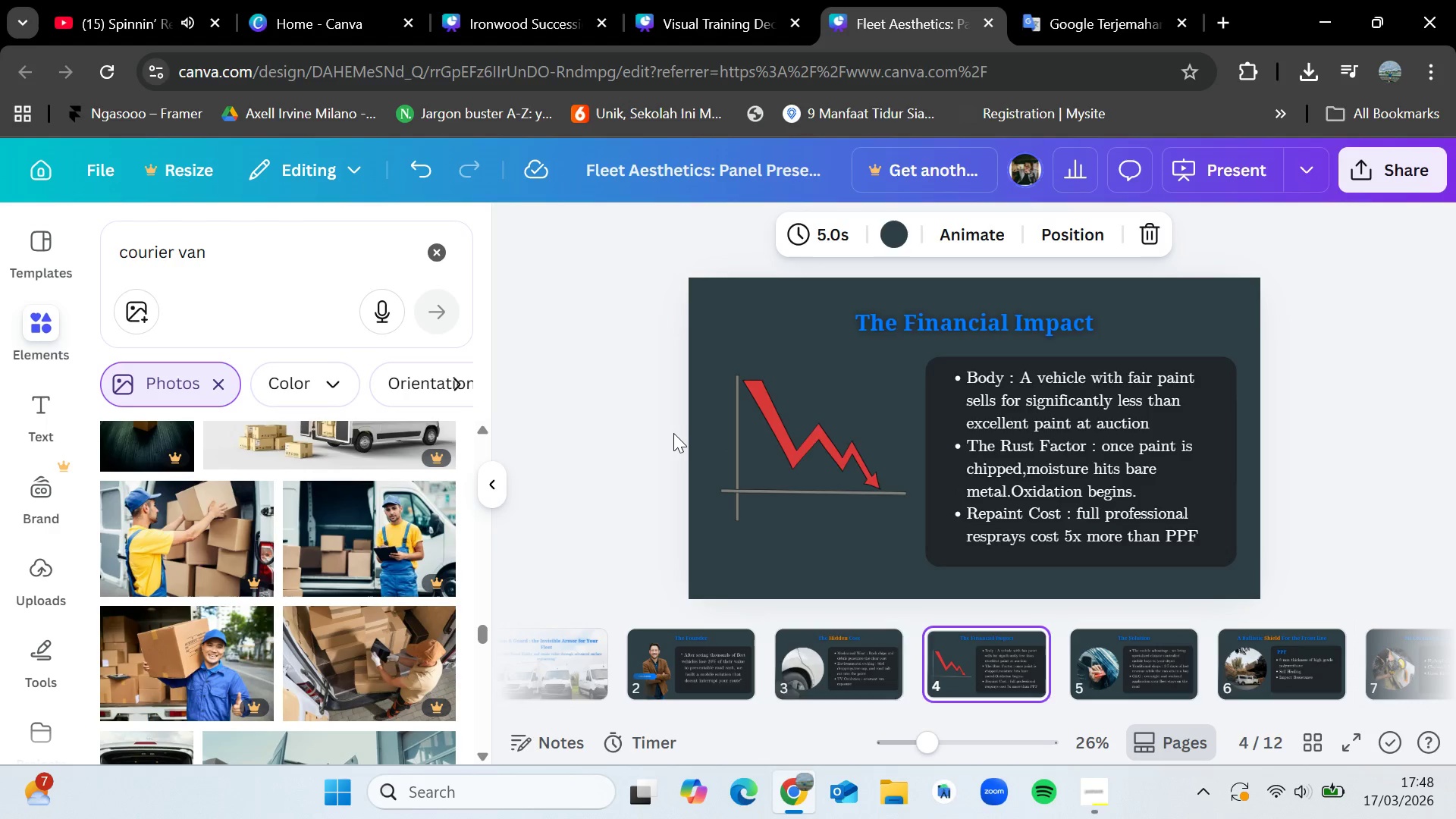 
key(ArrowLeft)
 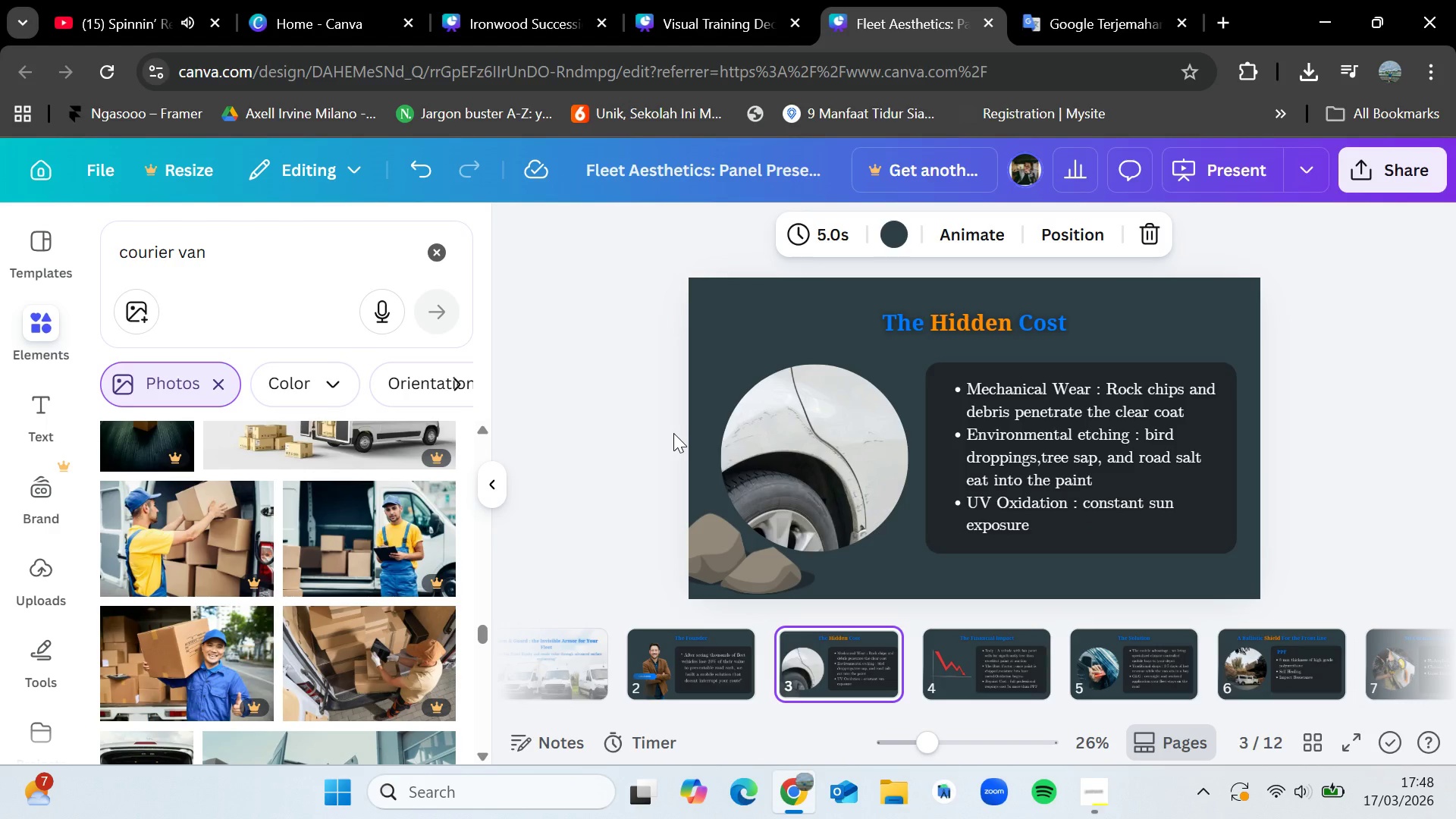 
key(ArrowRight)
 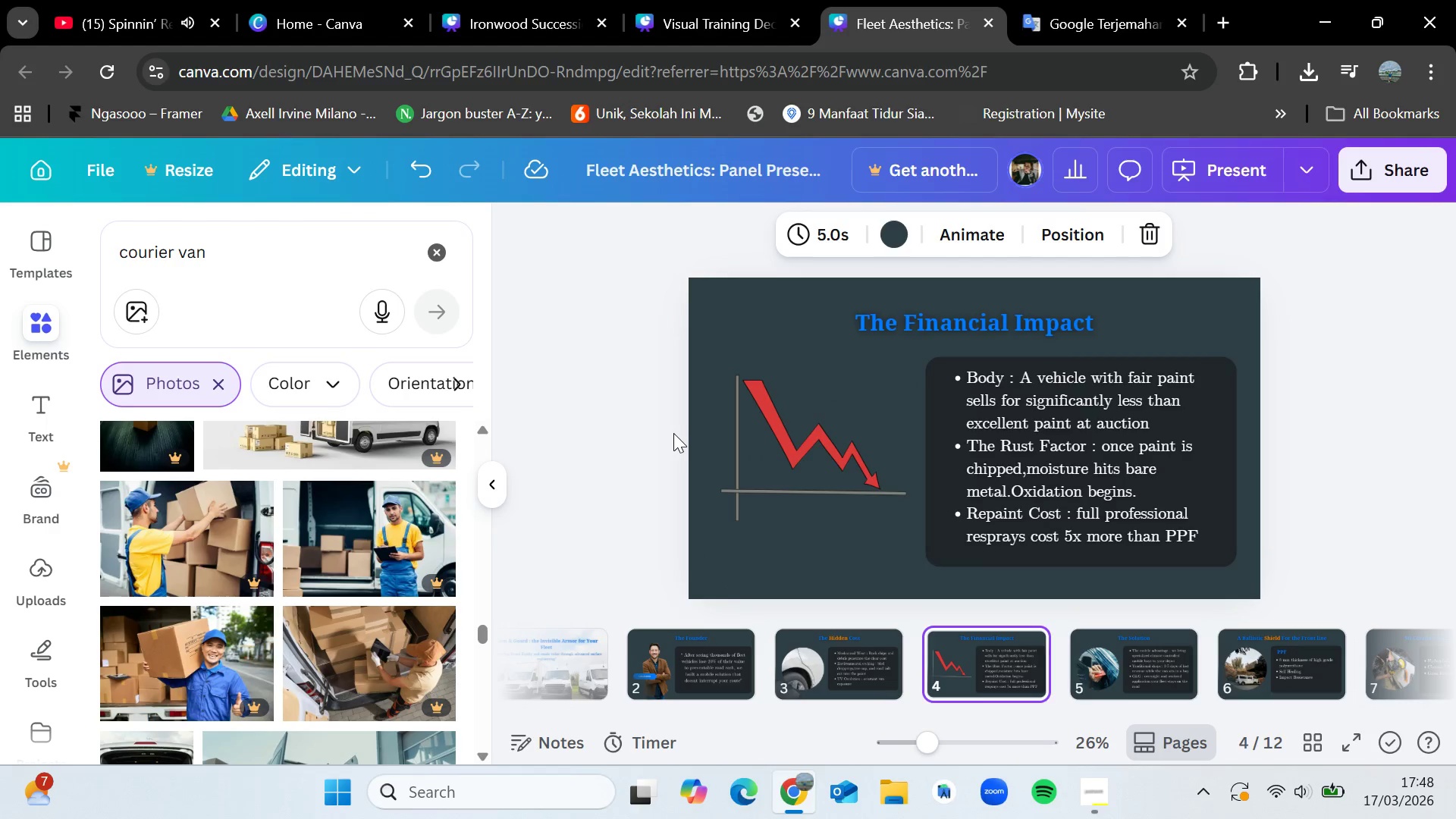 
key(ArrowRight)
 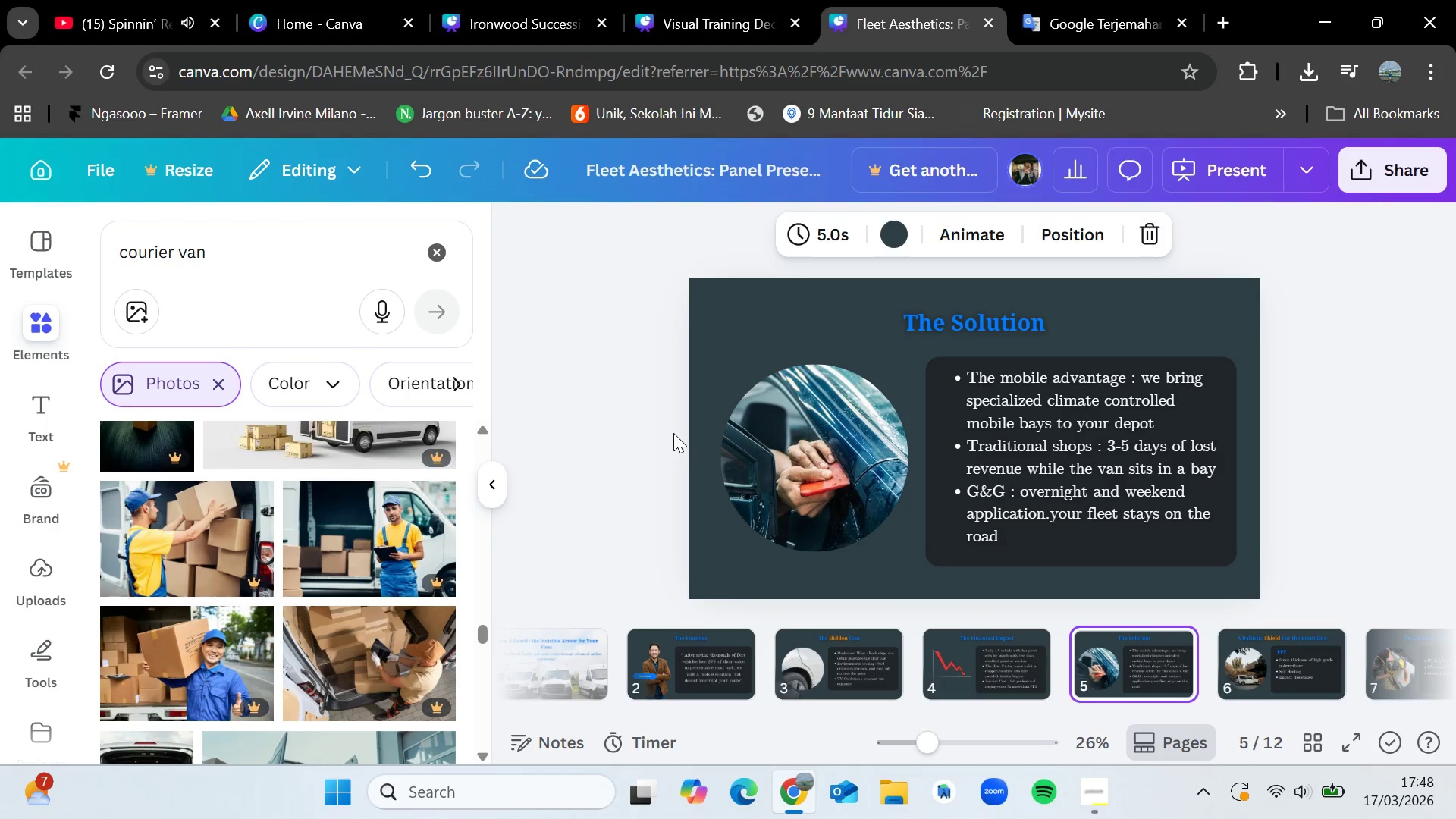 
key(ArrowRight)
 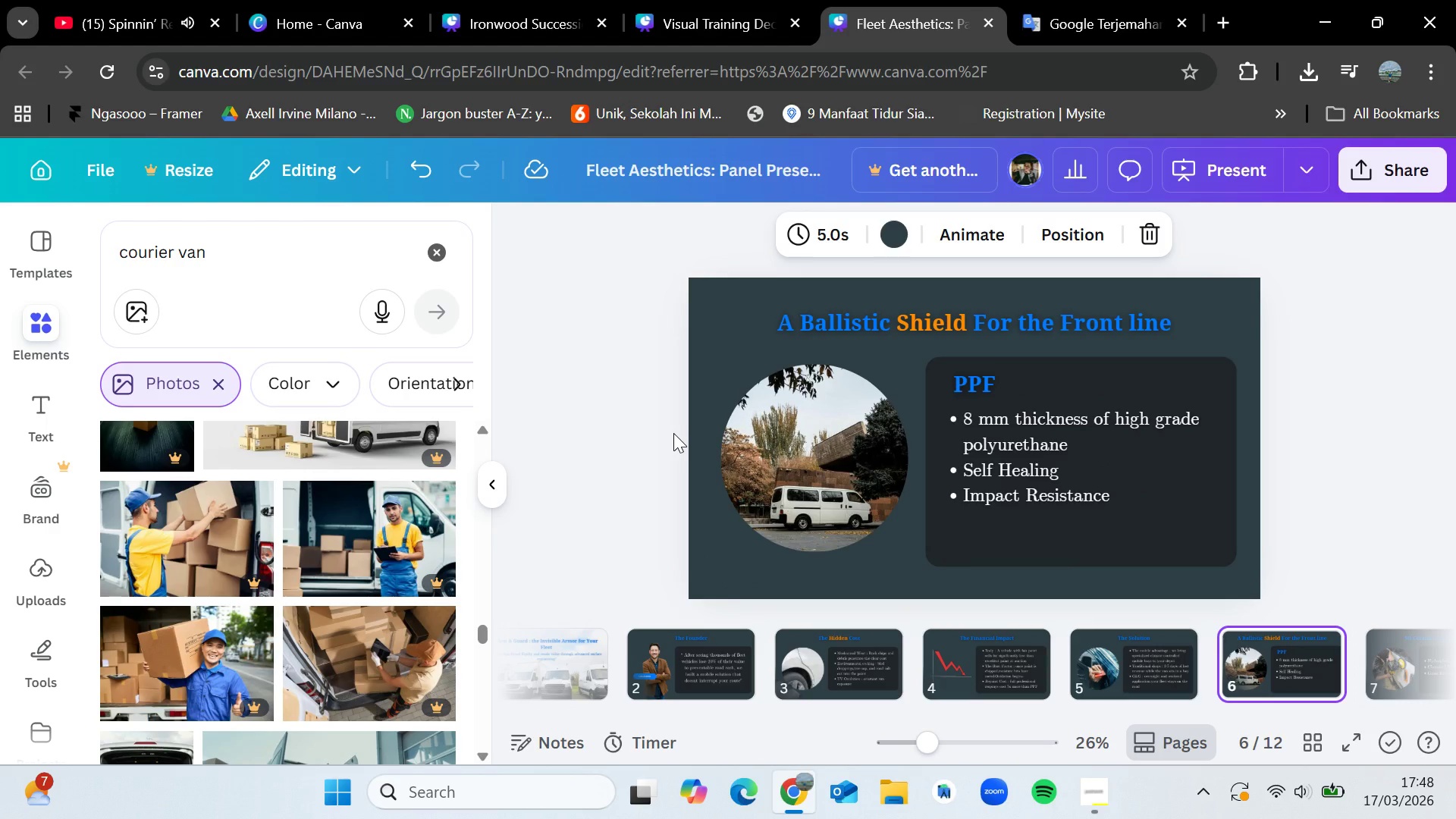 
key(ArrowRight)
 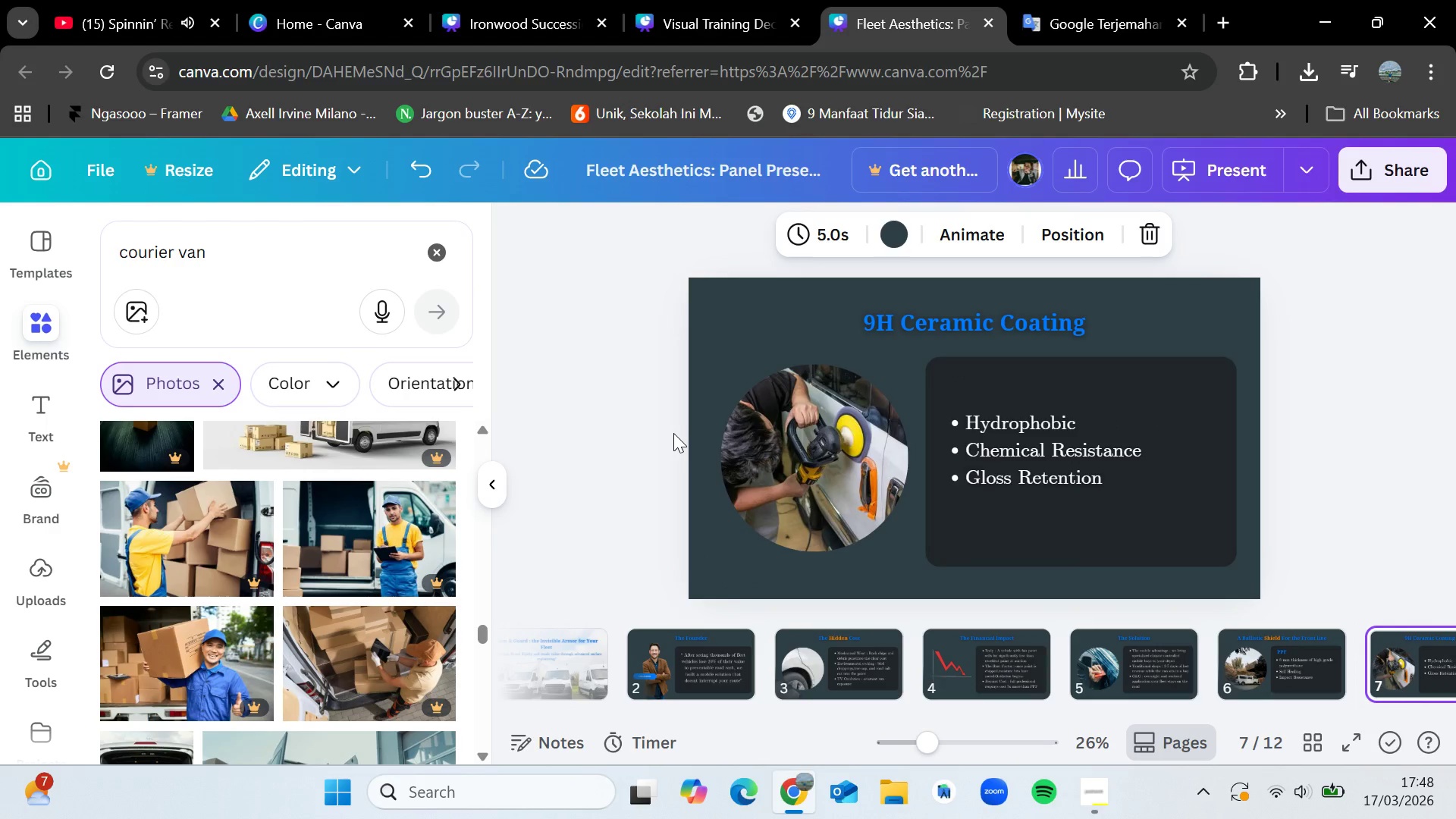 
key(ArrowRight)
 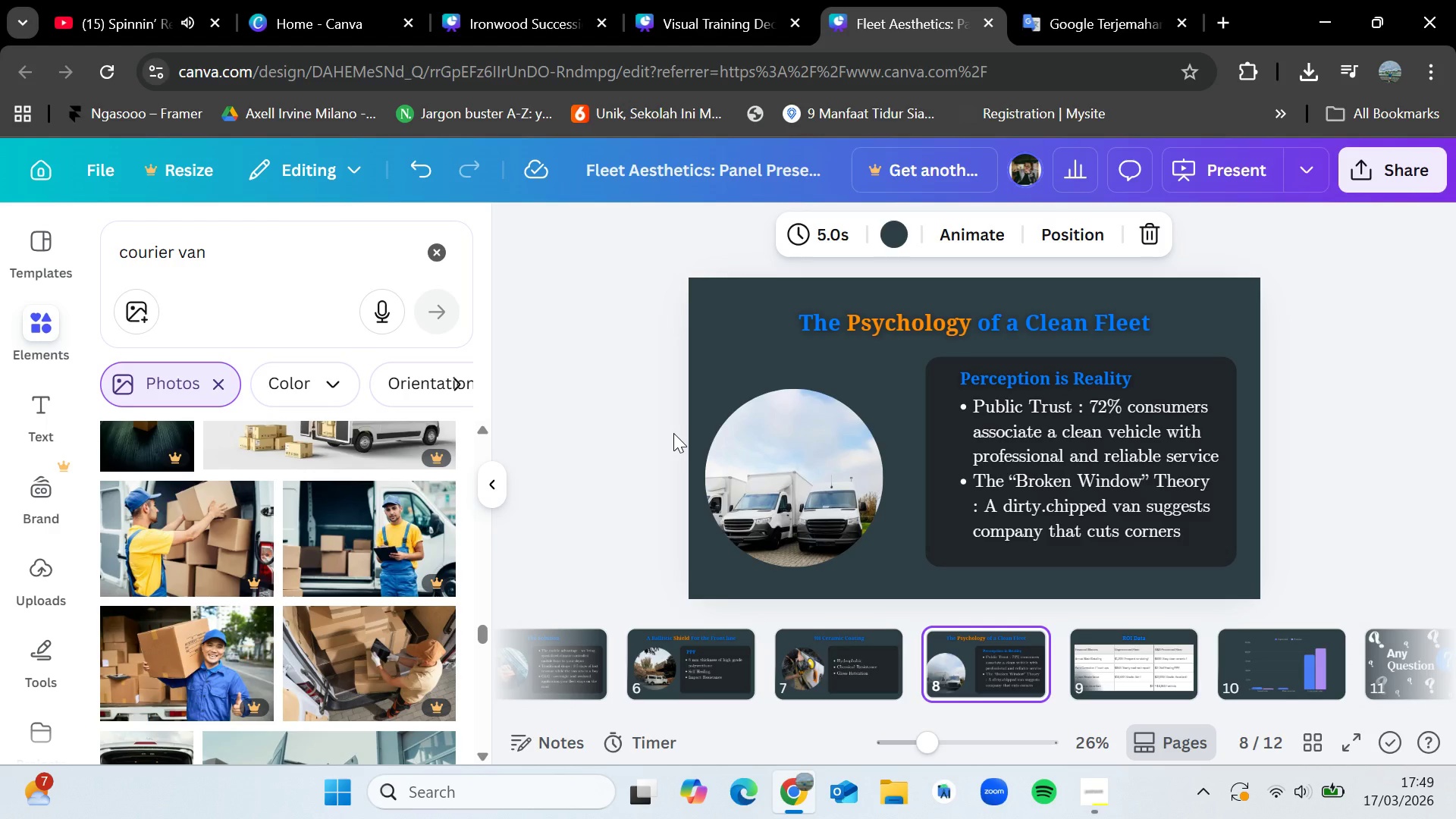 
key(ArrowLeft)
 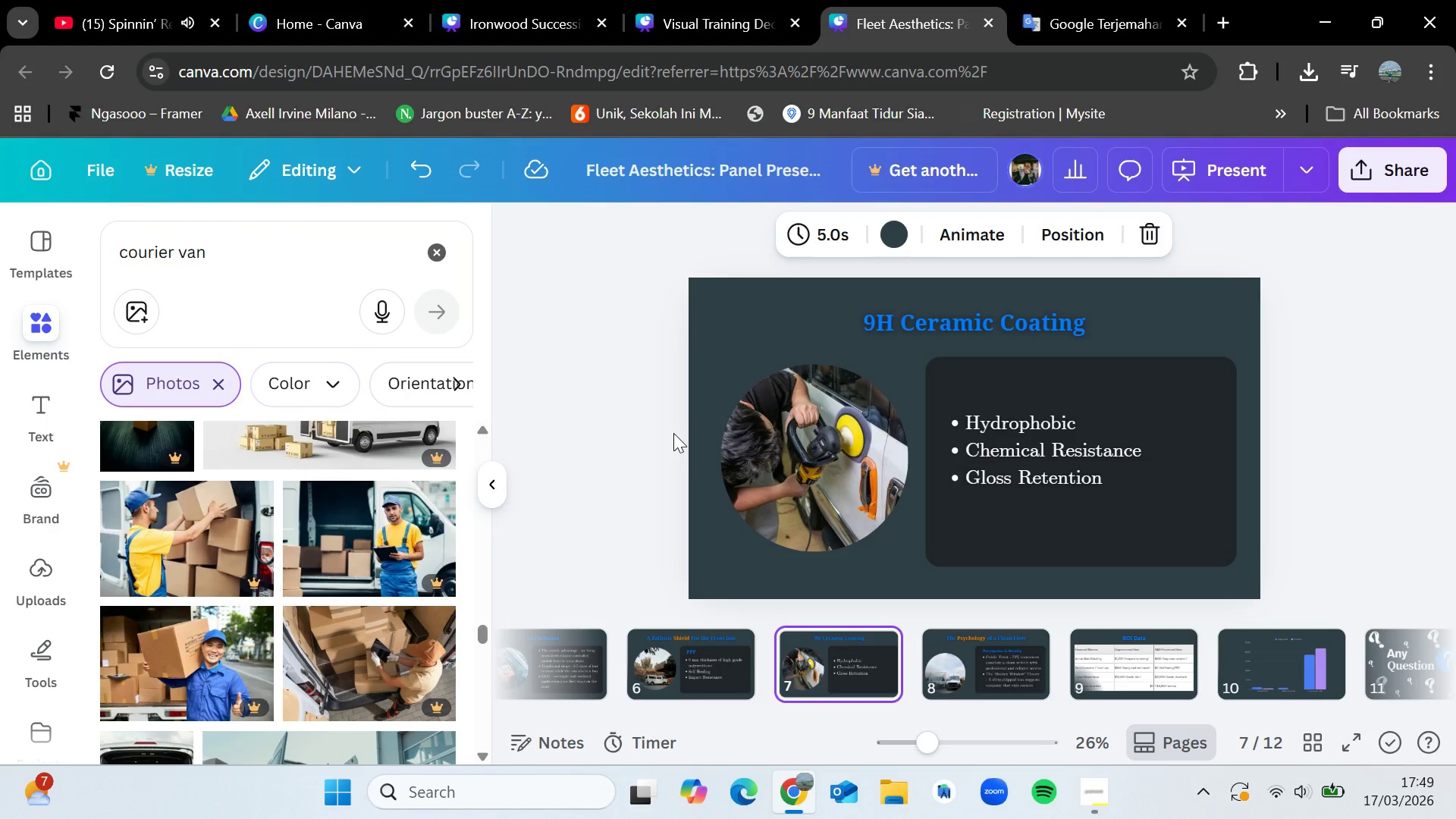 
key(ArrowRight)
 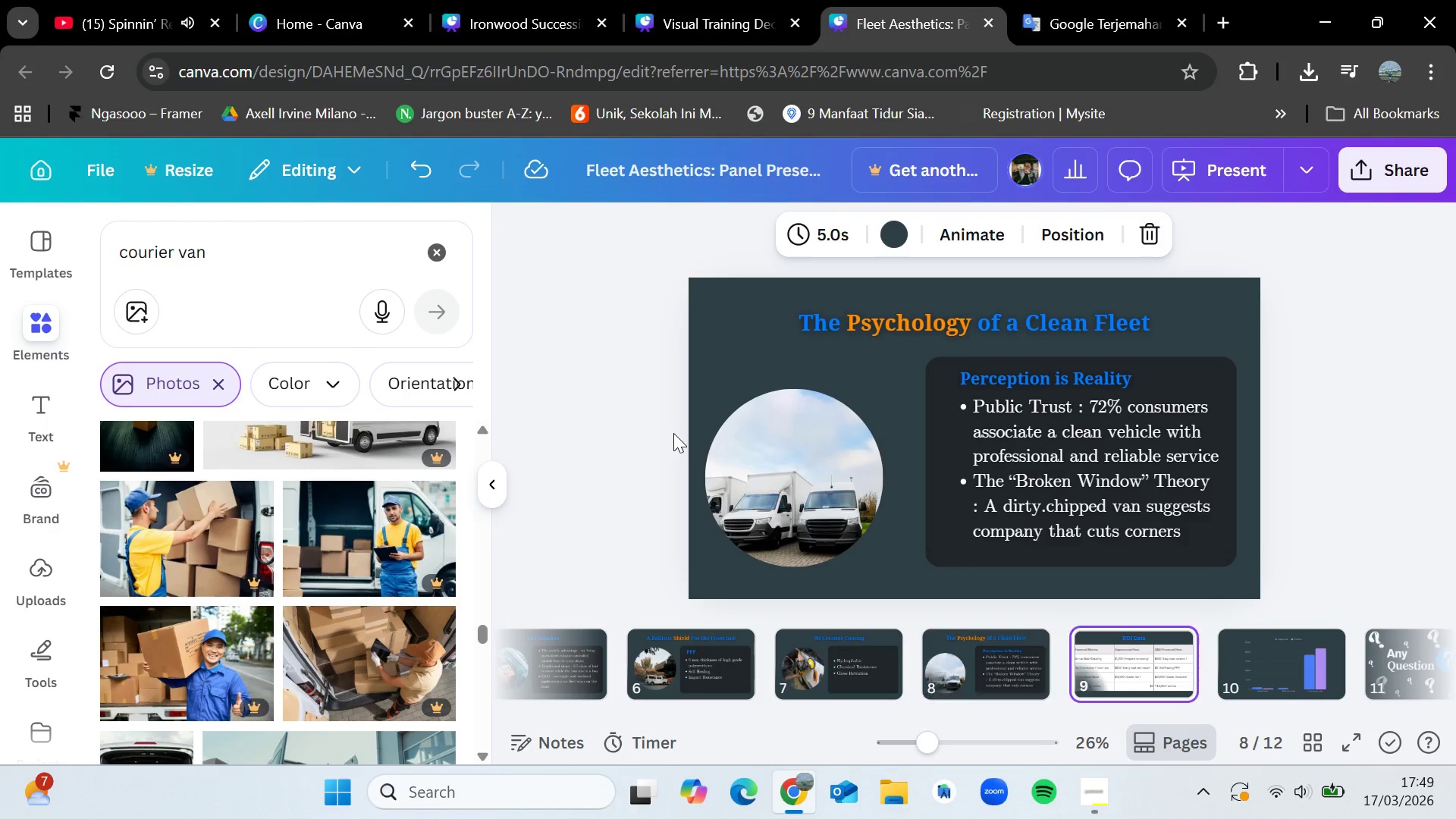 
key(ArrowRight)
 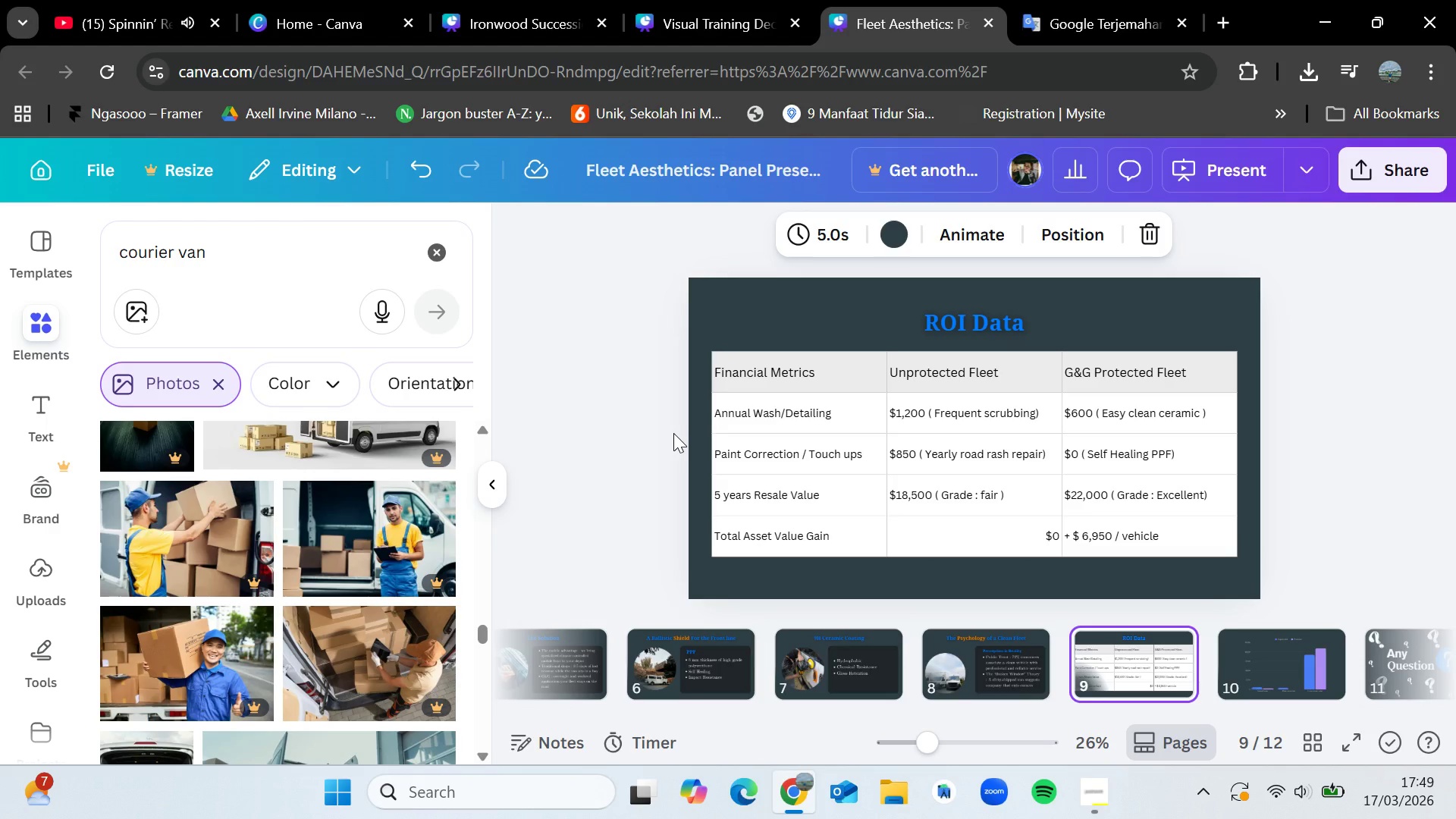 
wait(21.92)
 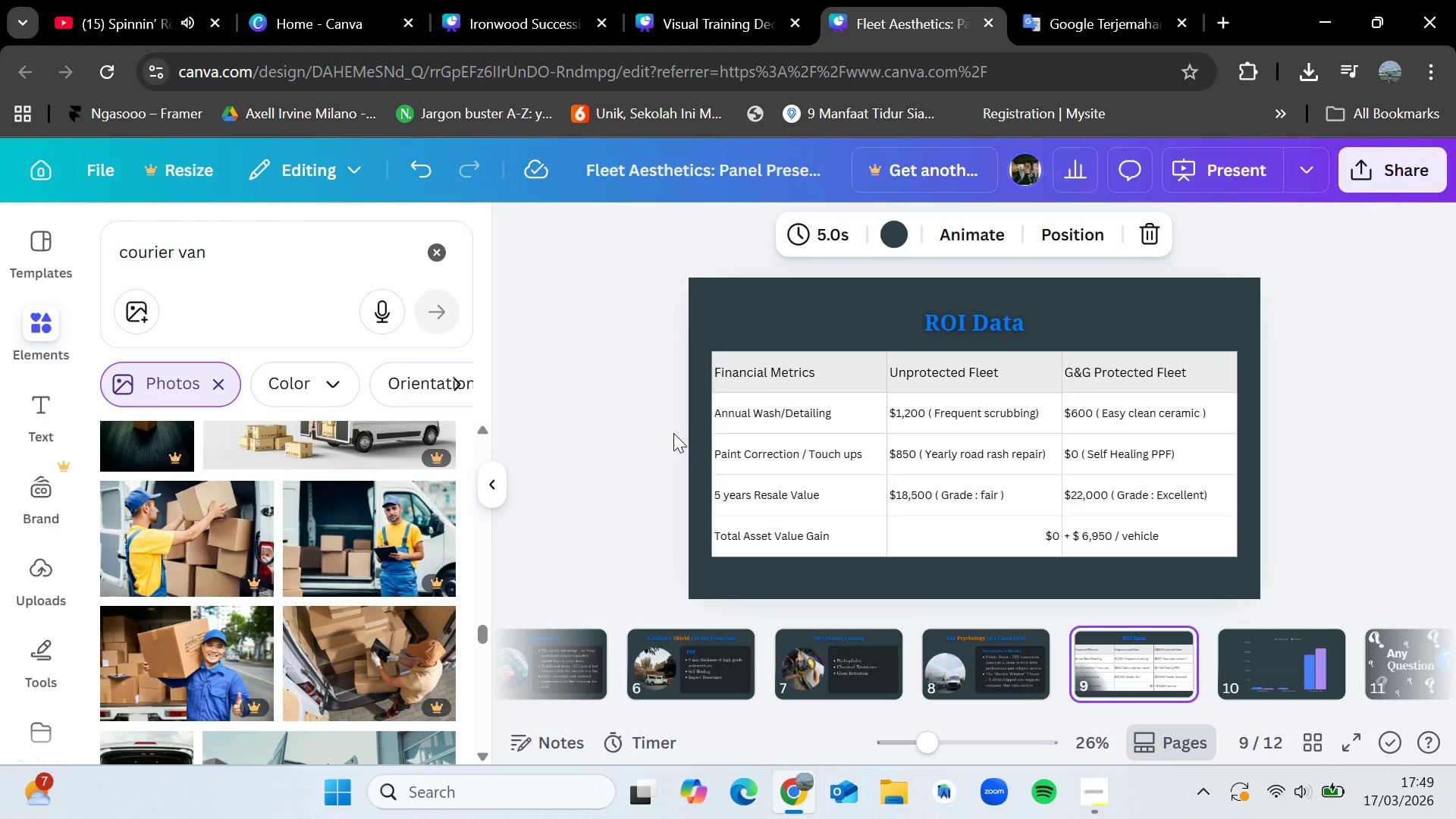 
key(ArrowLeft)
 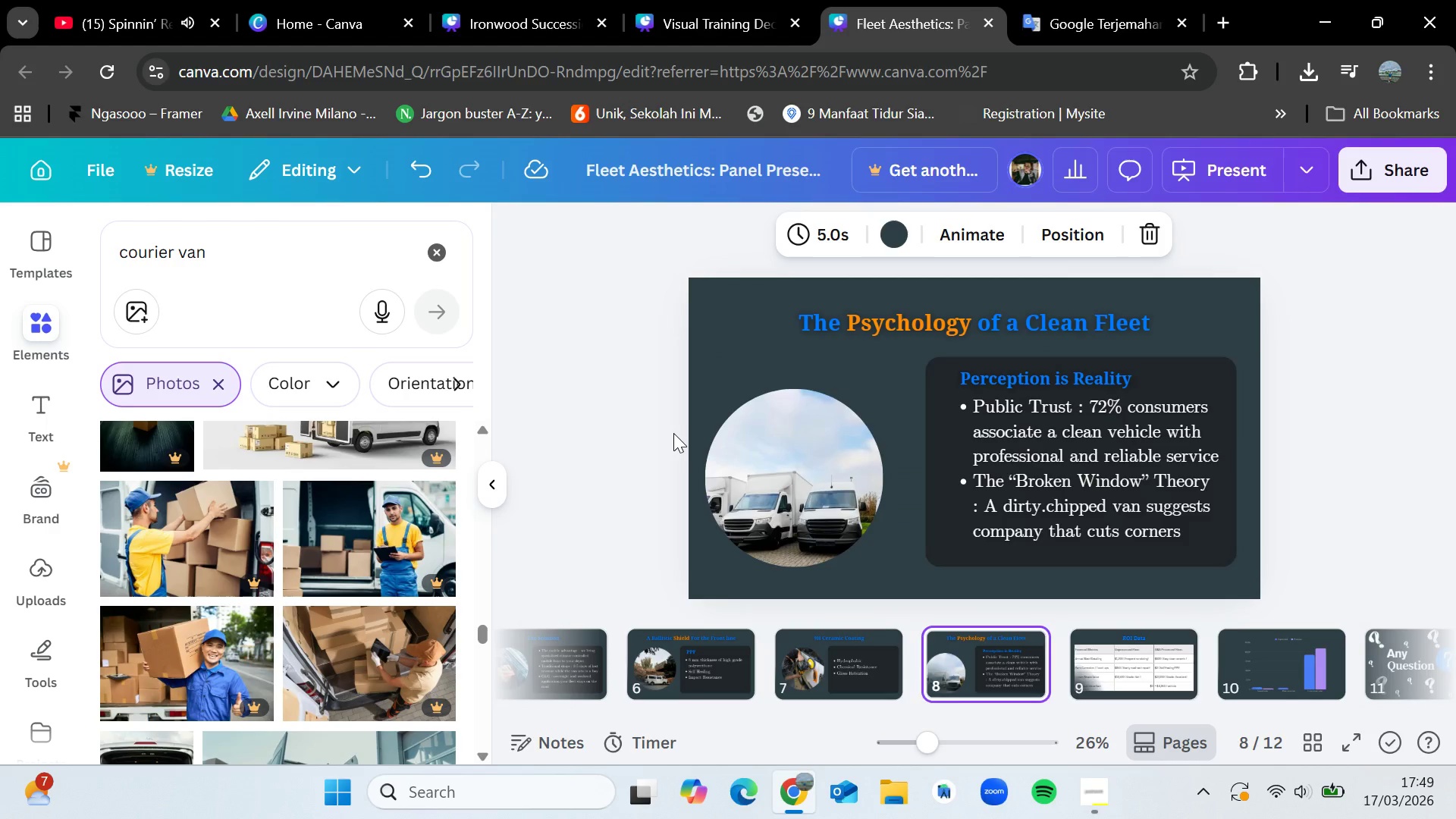 
key(ArrowRight)
 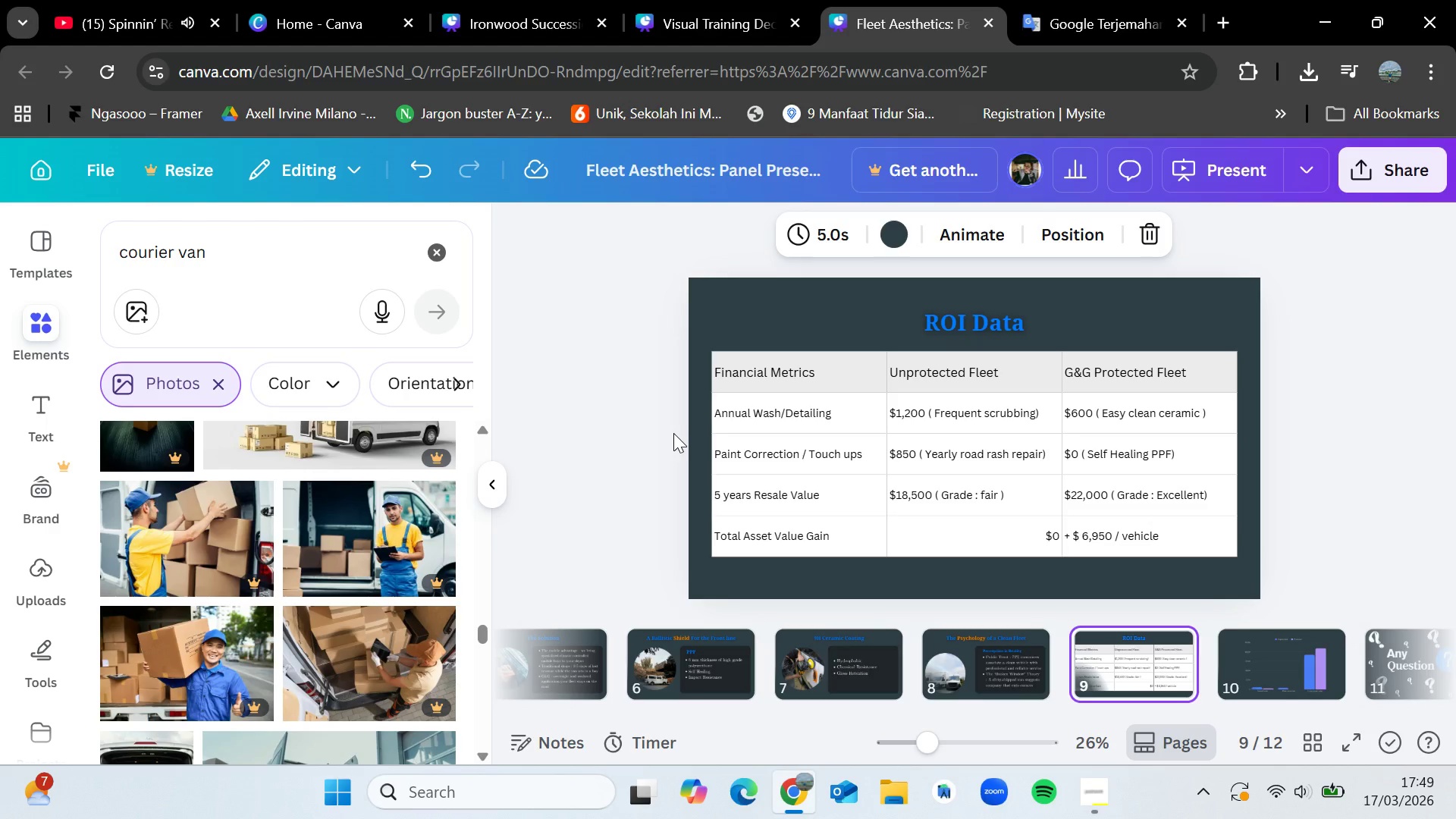 
wait(9.38)
 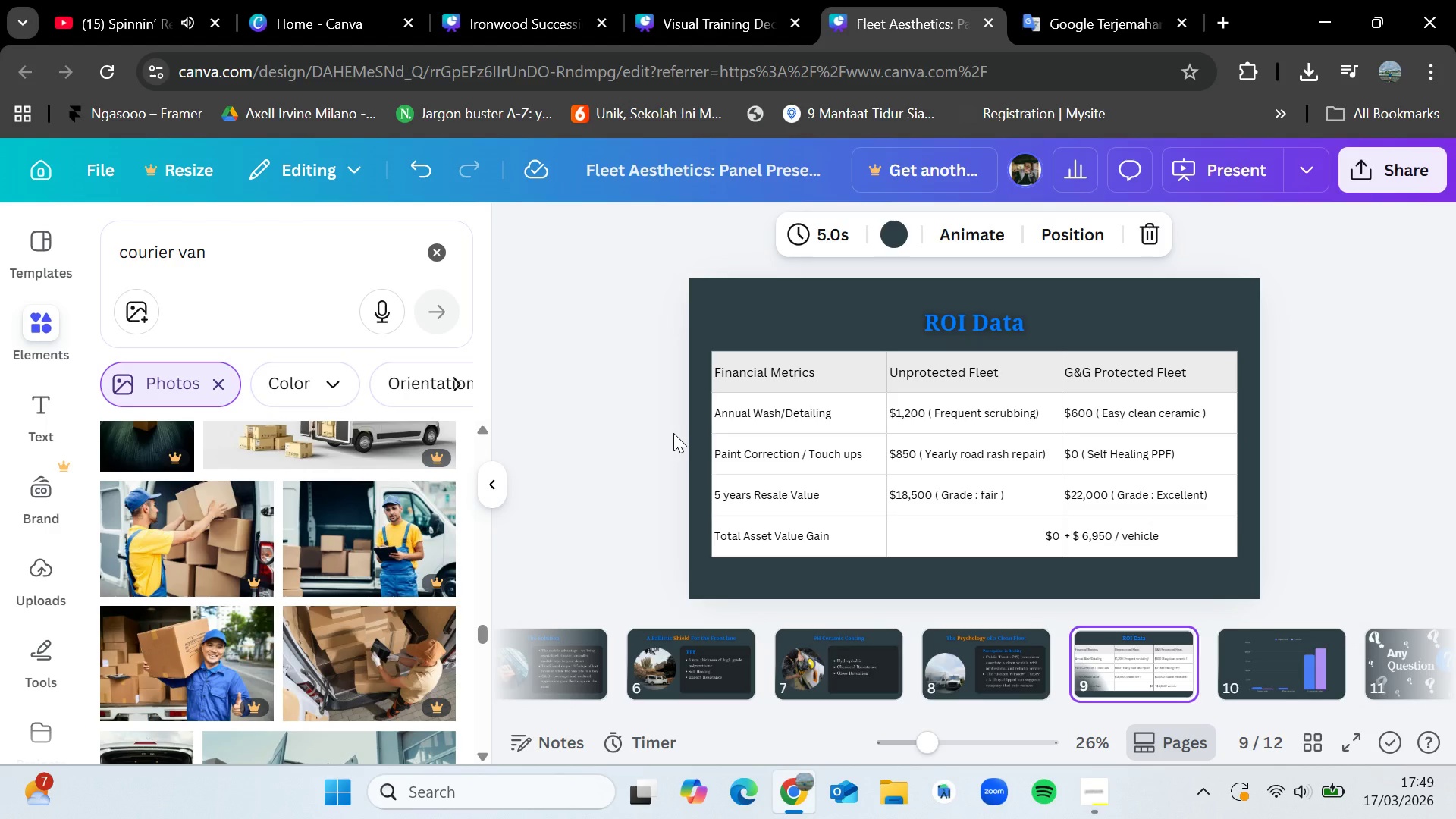 
key(ArrowLeft)
 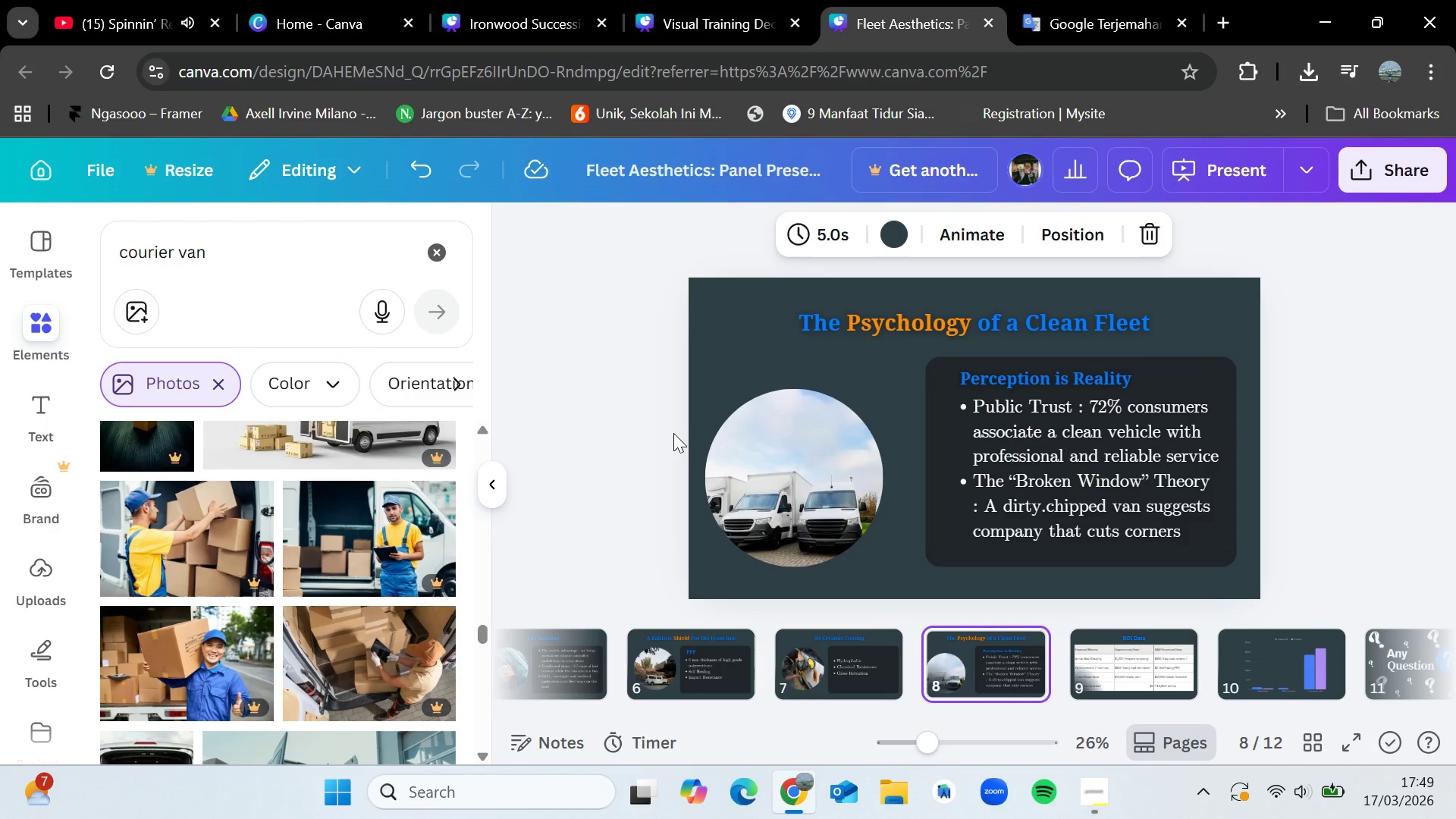 
key(ArrowLeft)
 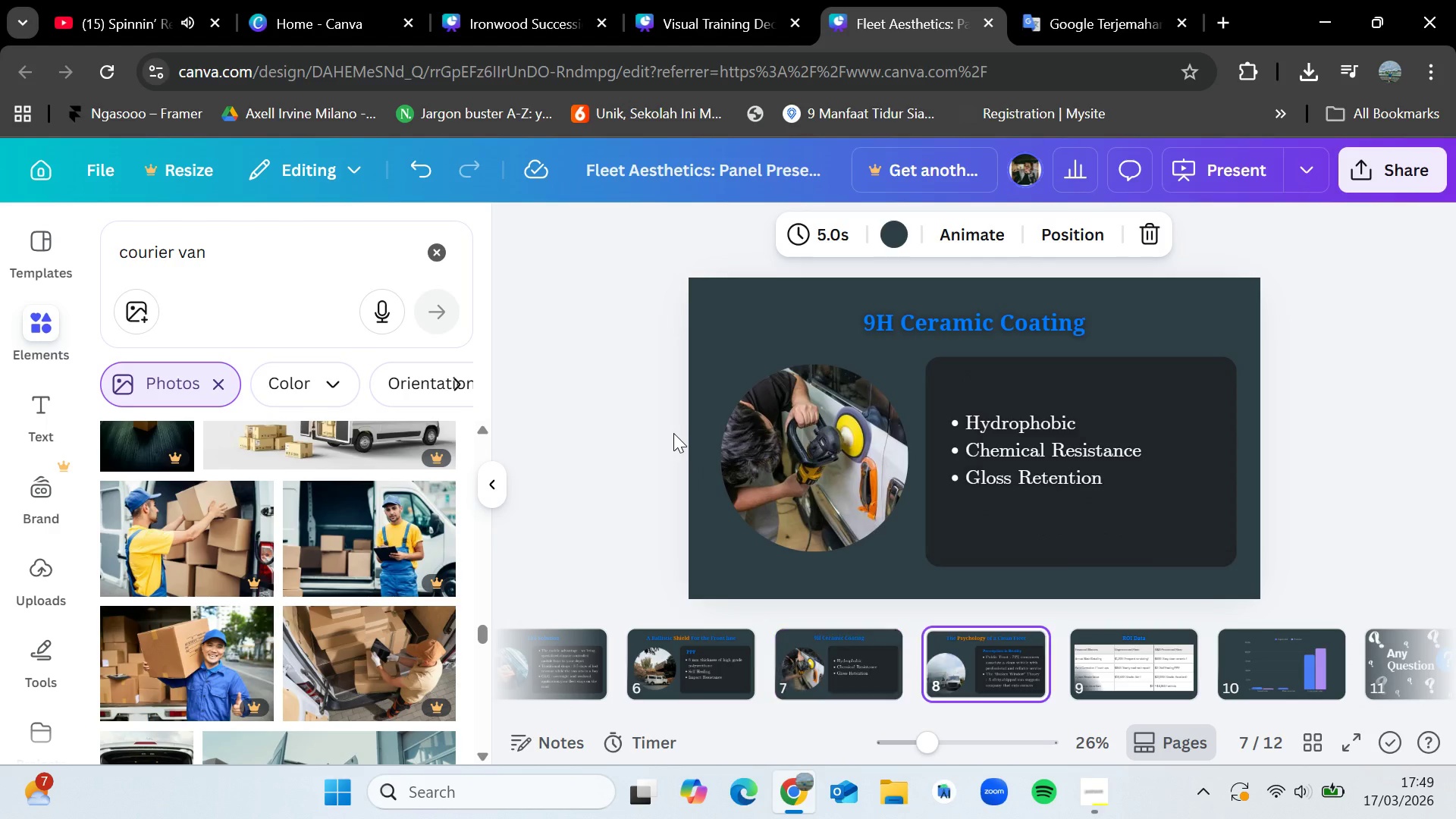 
key(ArrowRight)
 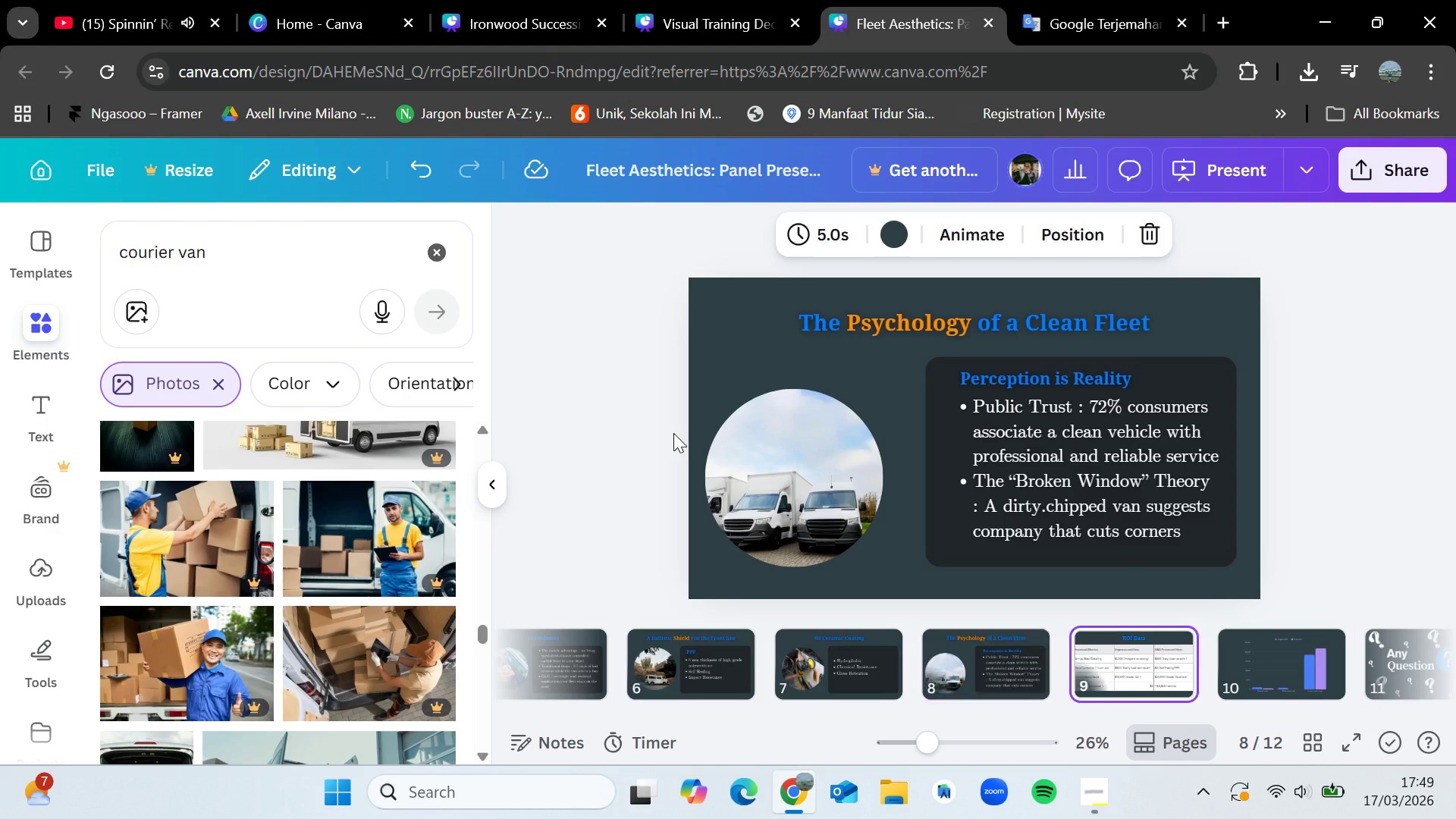 
key(ArrowRight)
 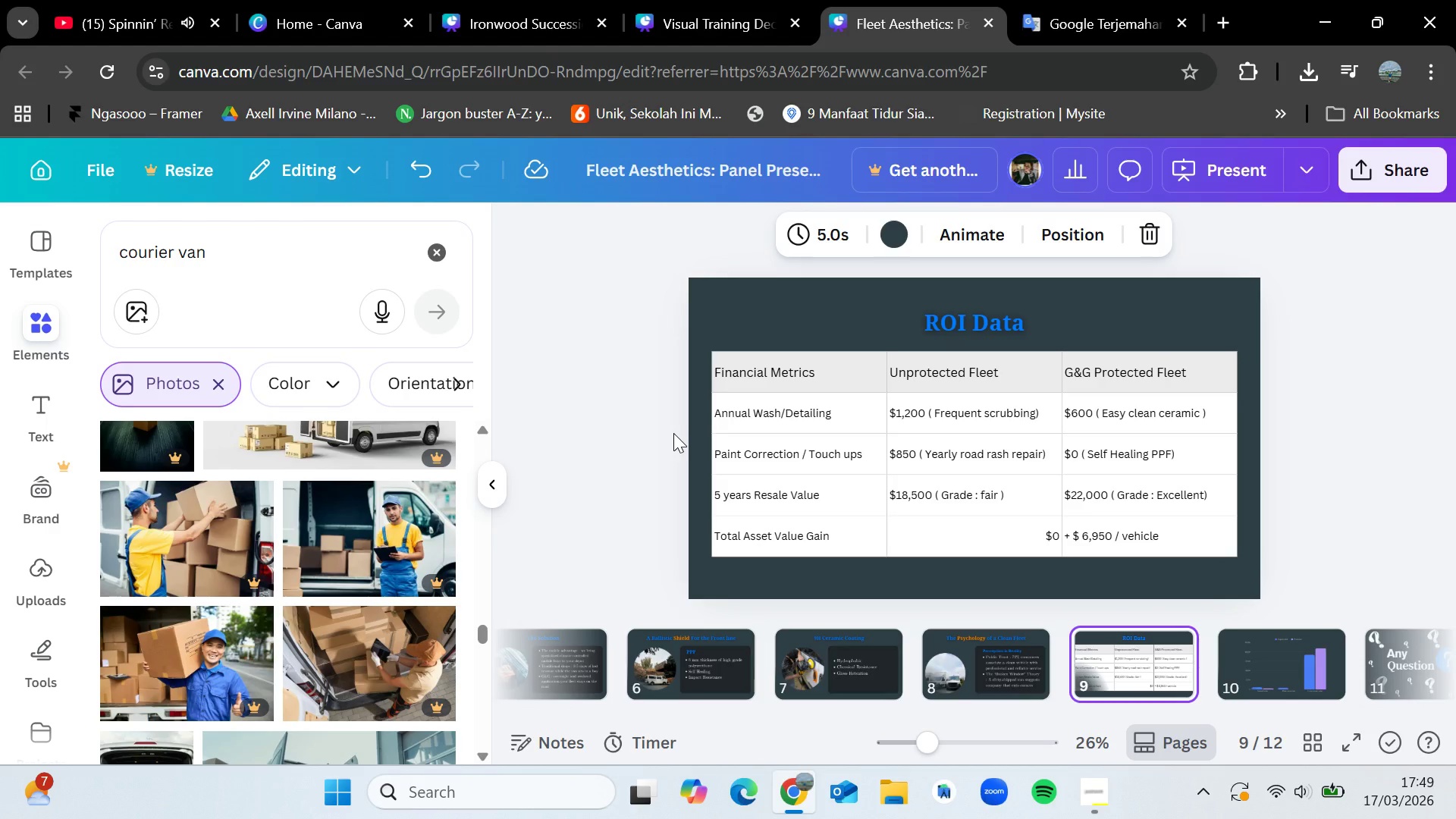 
key(ArrowLeft)
 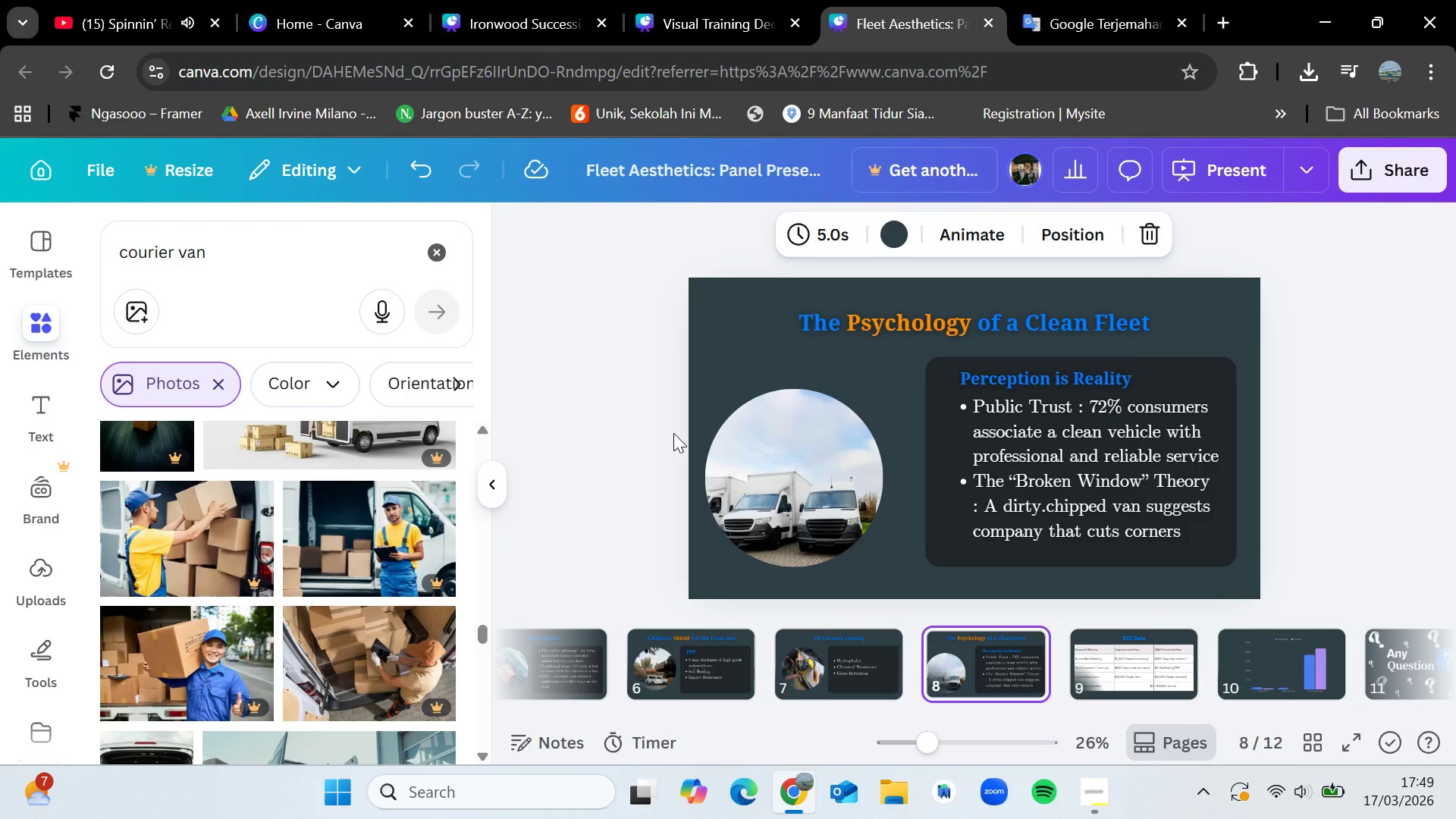 
key(ArrowLeft)
 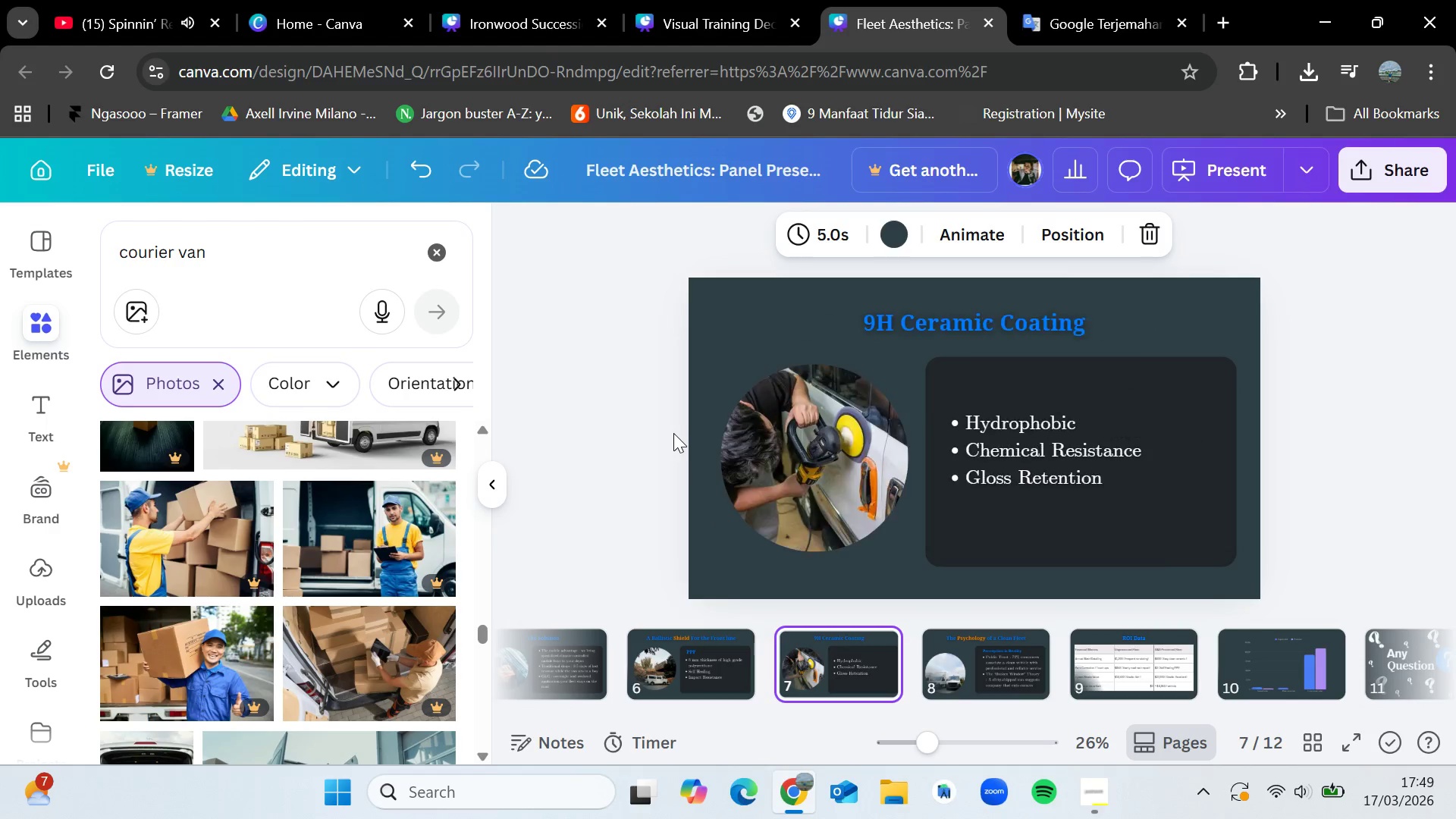 
key(ArrowLeft)
 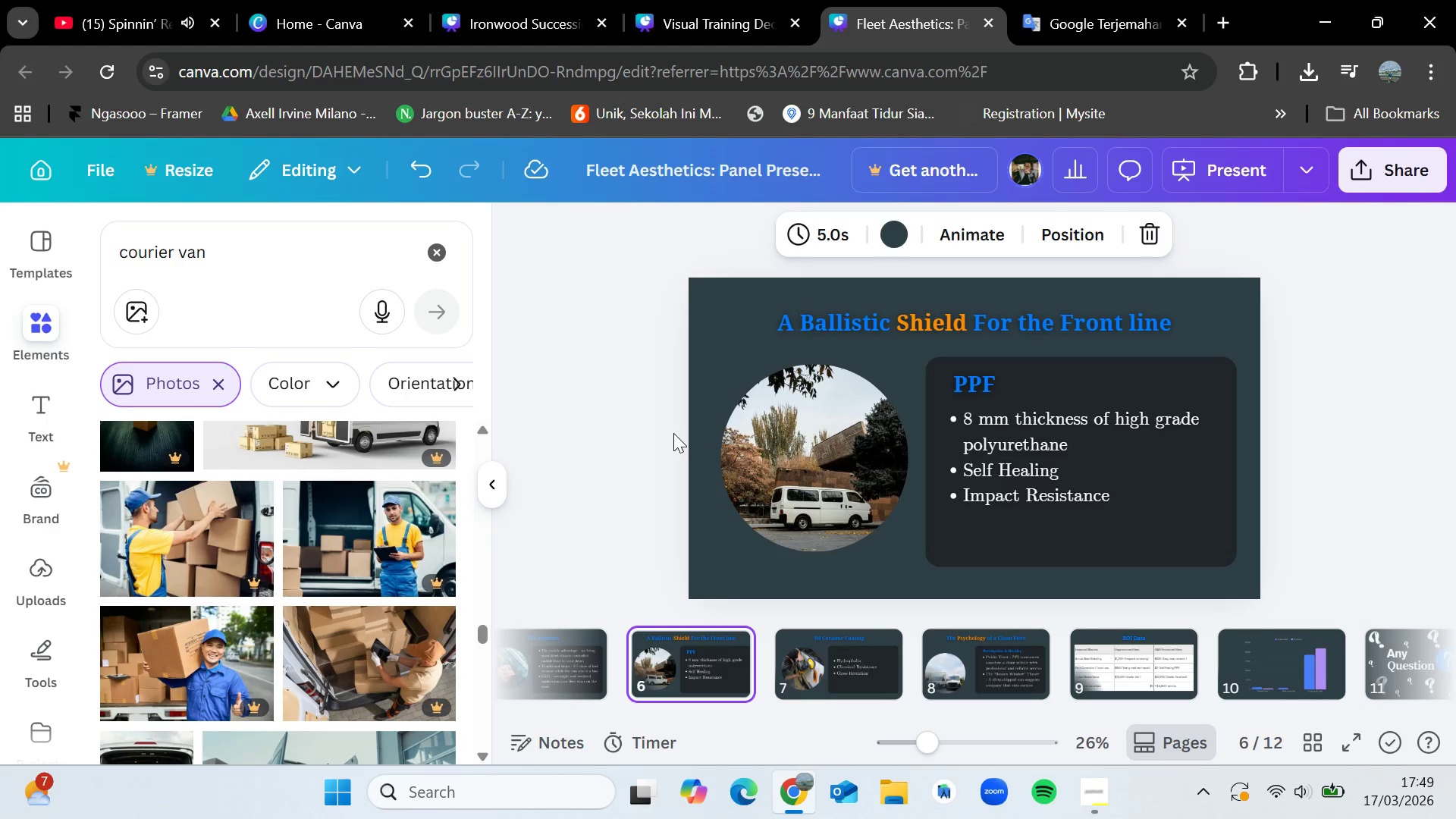 
wait(7.64)
 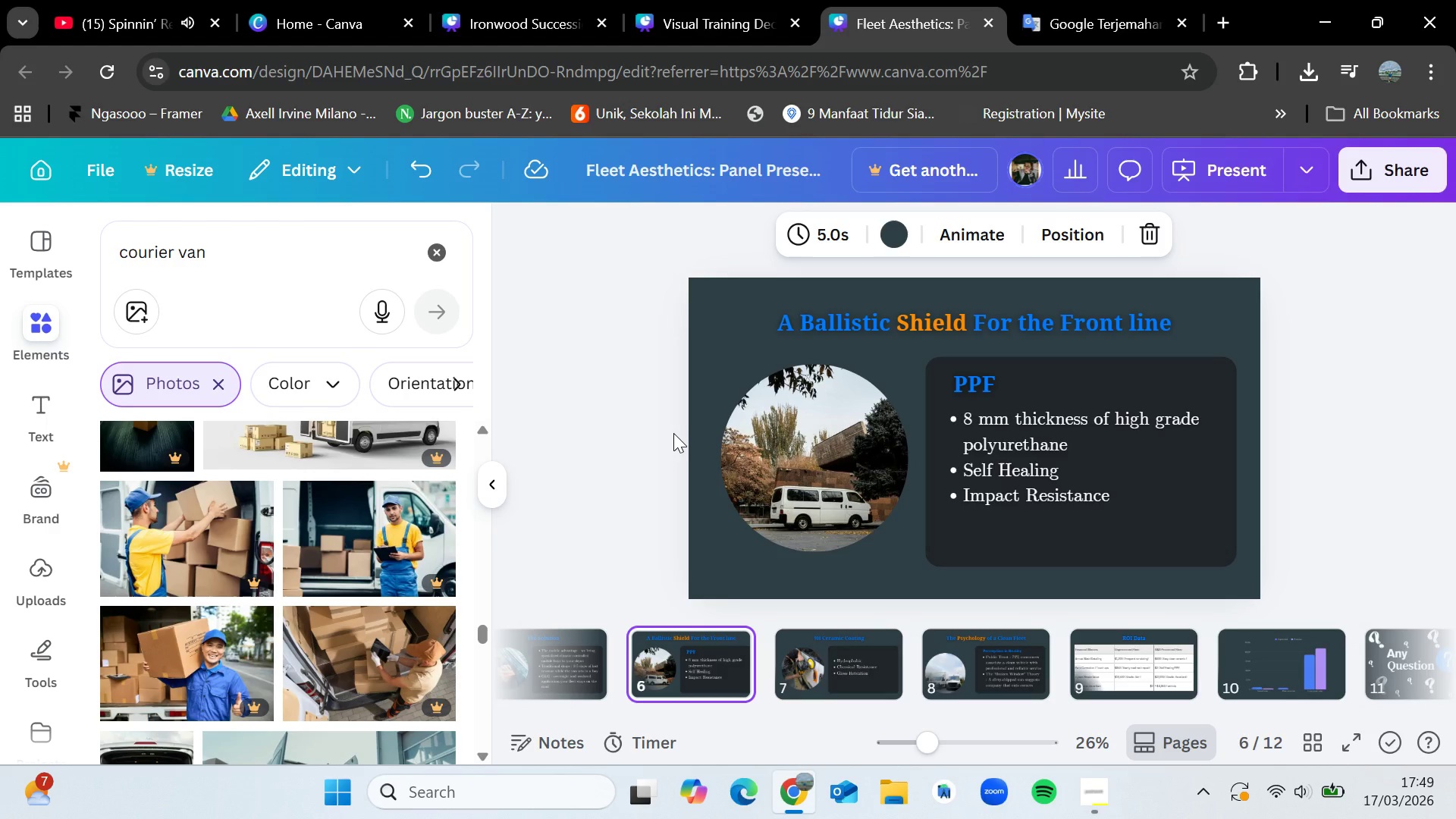 
key(ArrowLeft)
 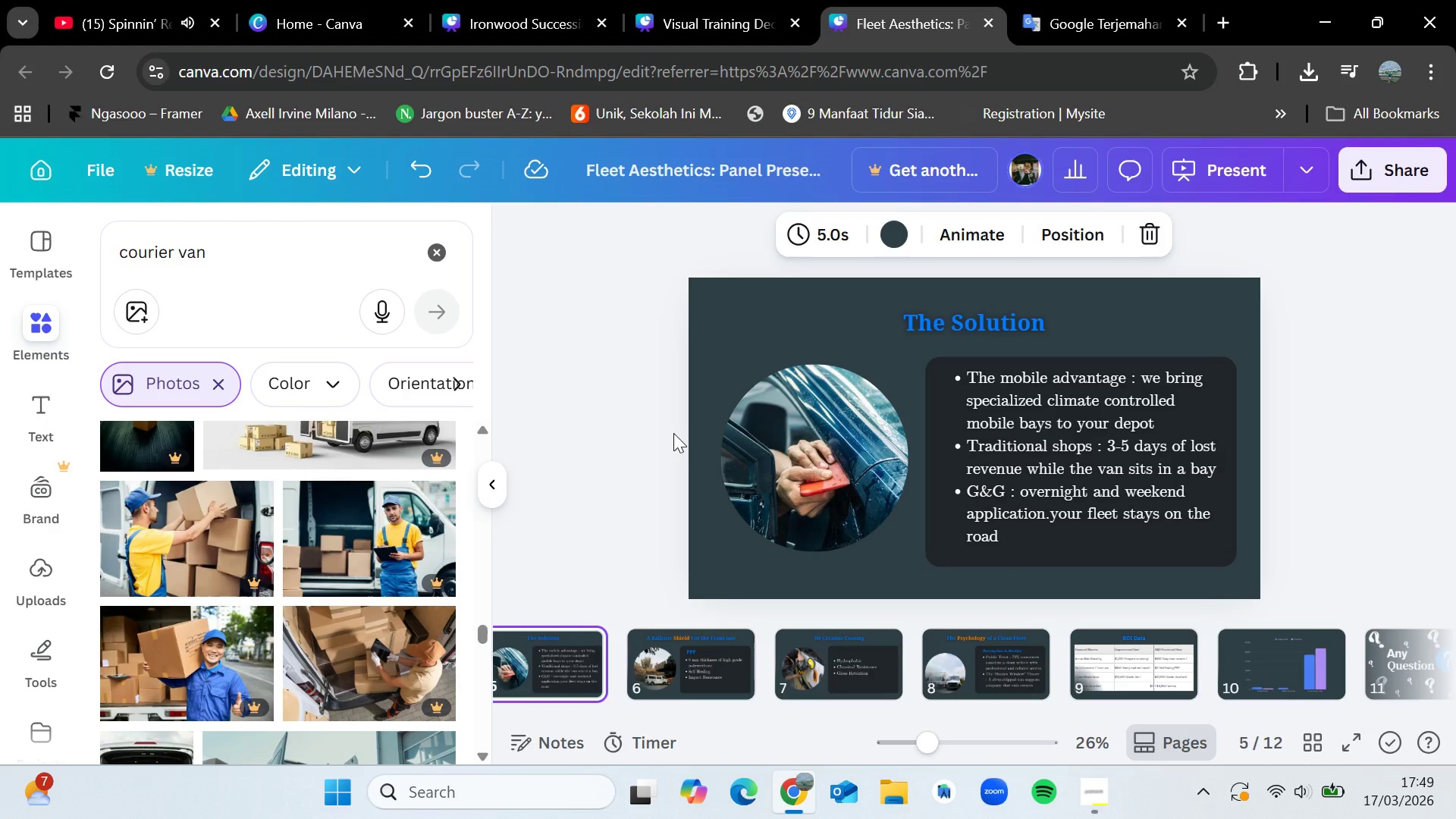 
key(ArrowRight)
 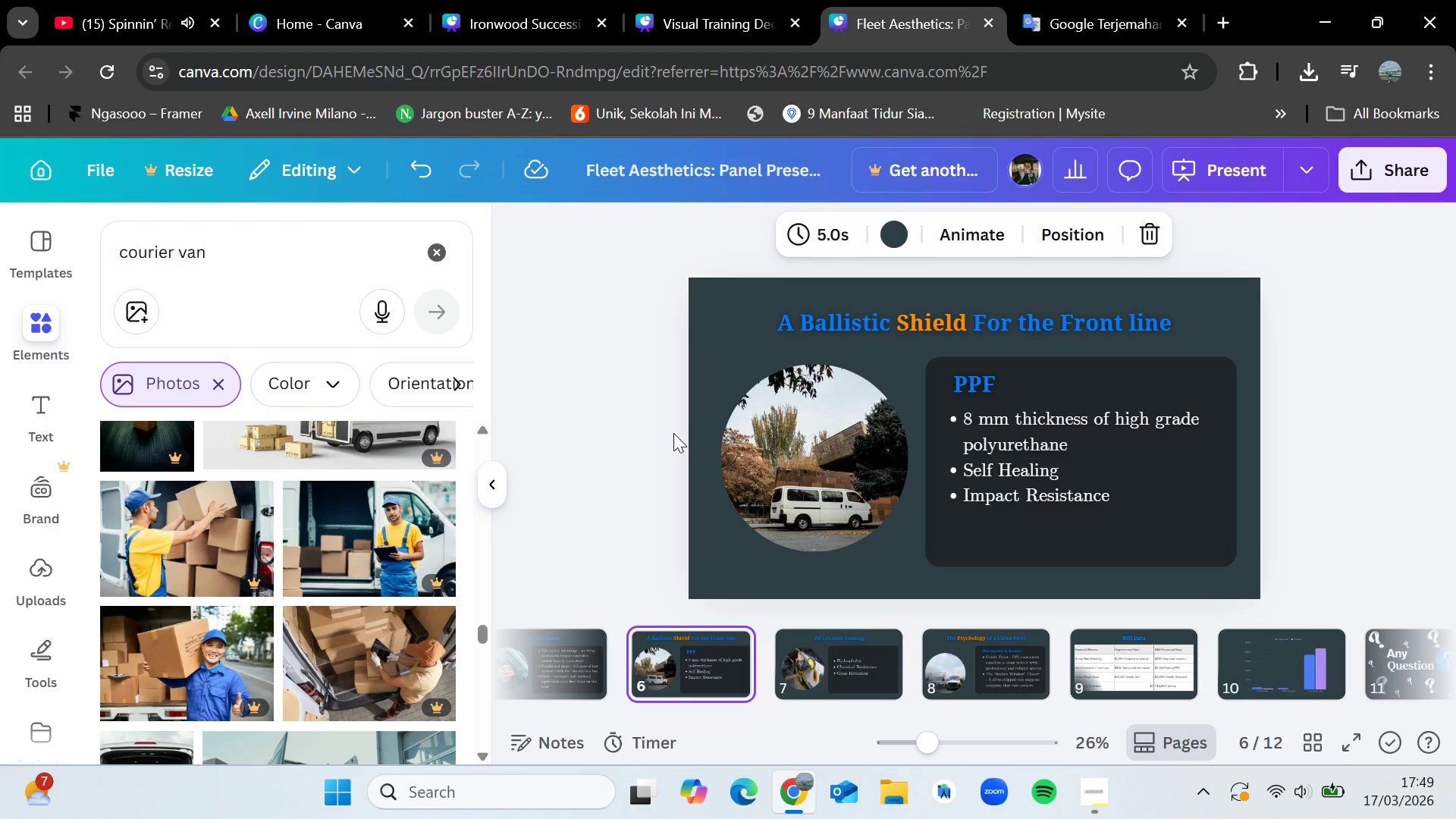 
key(ArrowRight)
 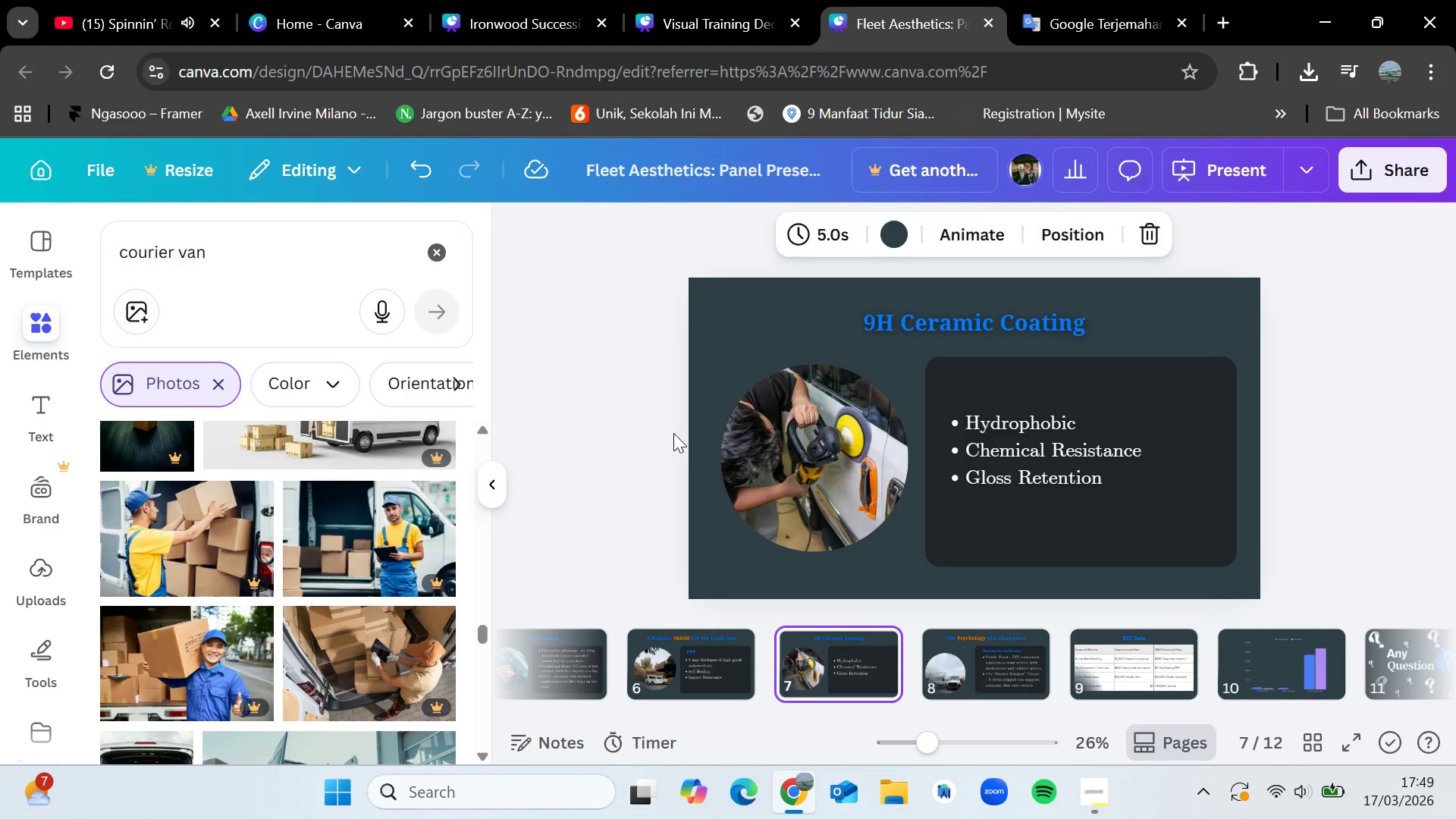 
key(ArrowRight)
 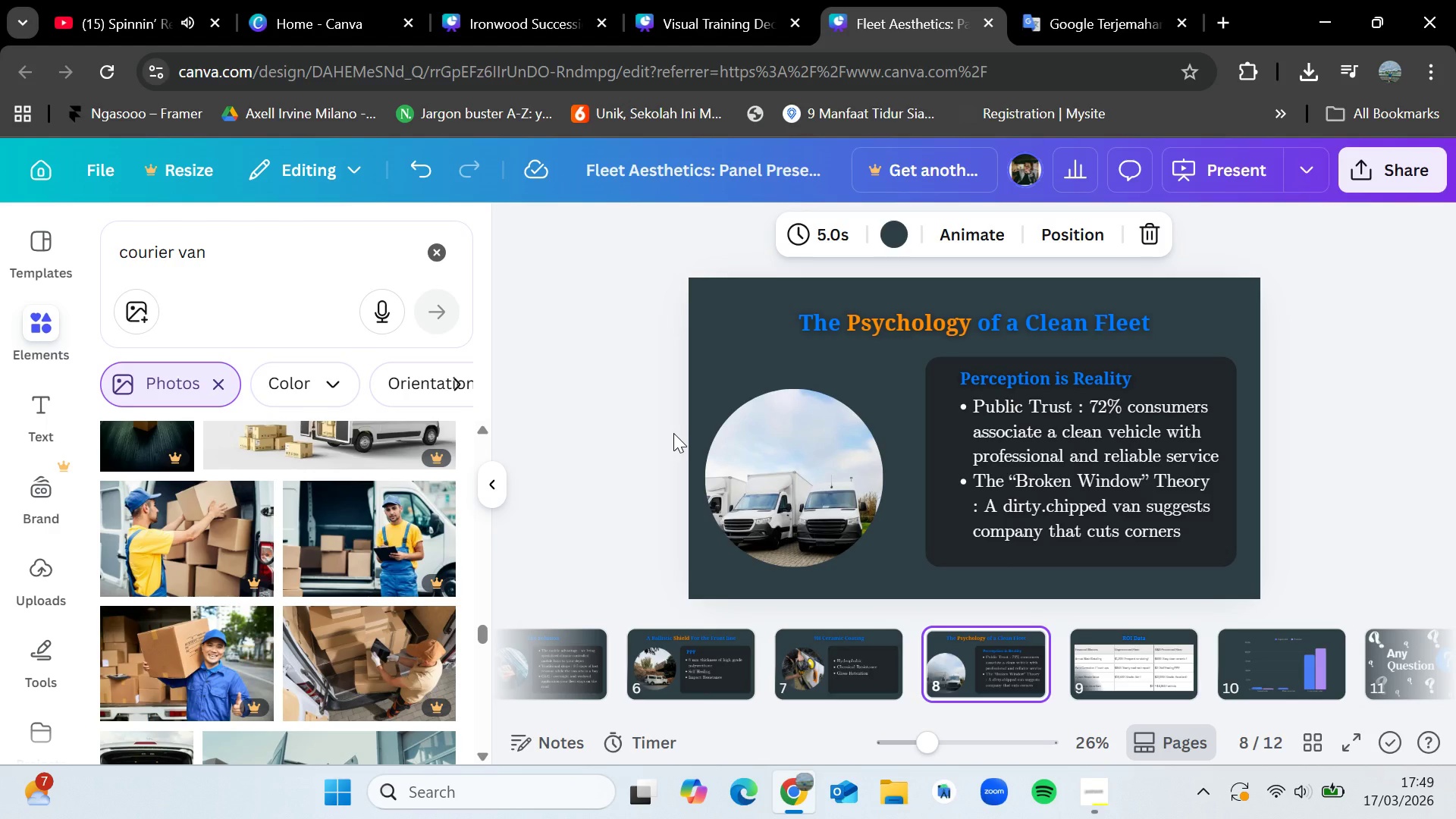 
key(ArrowRight)
 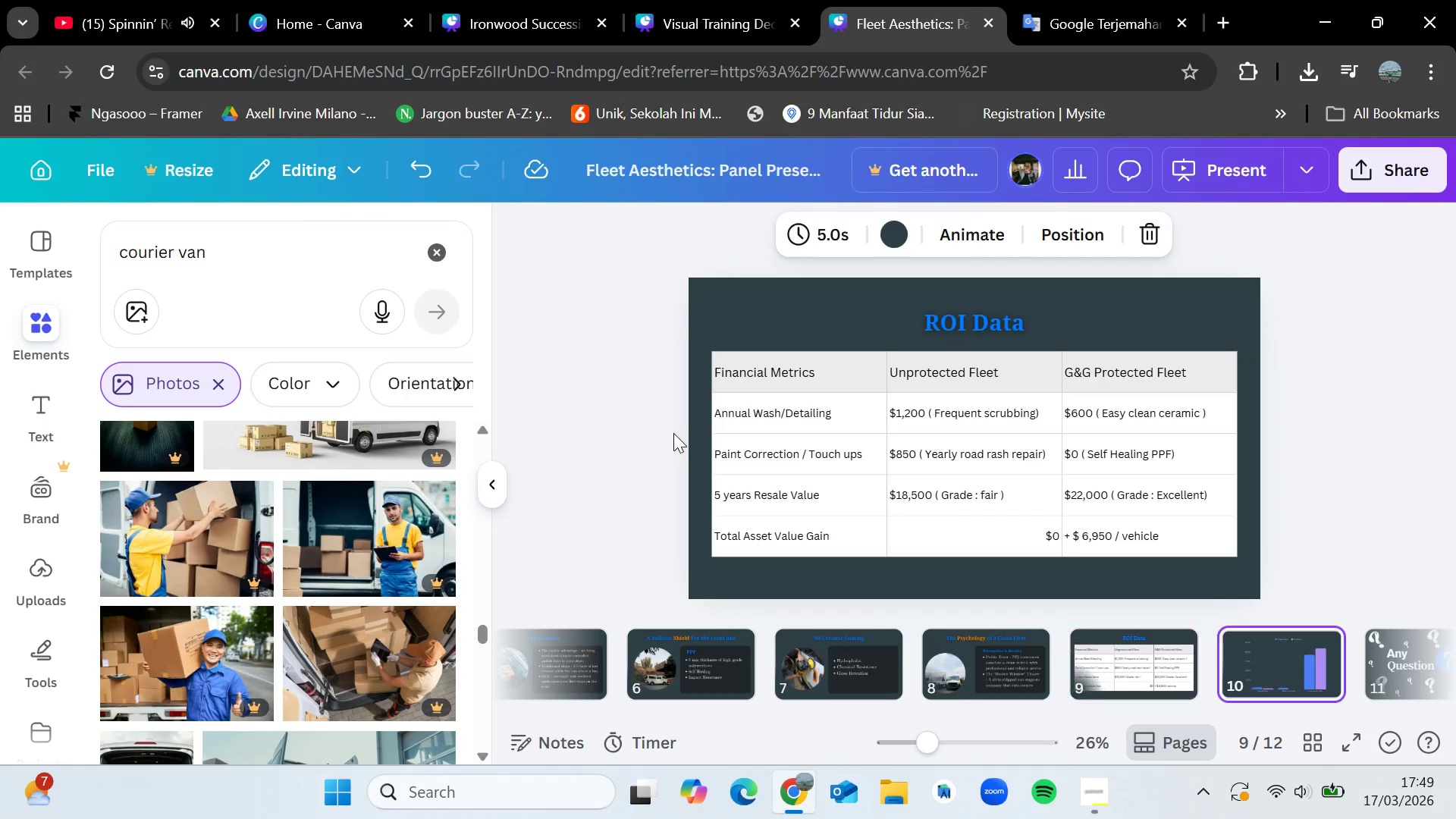 
key(ArrowRight)
 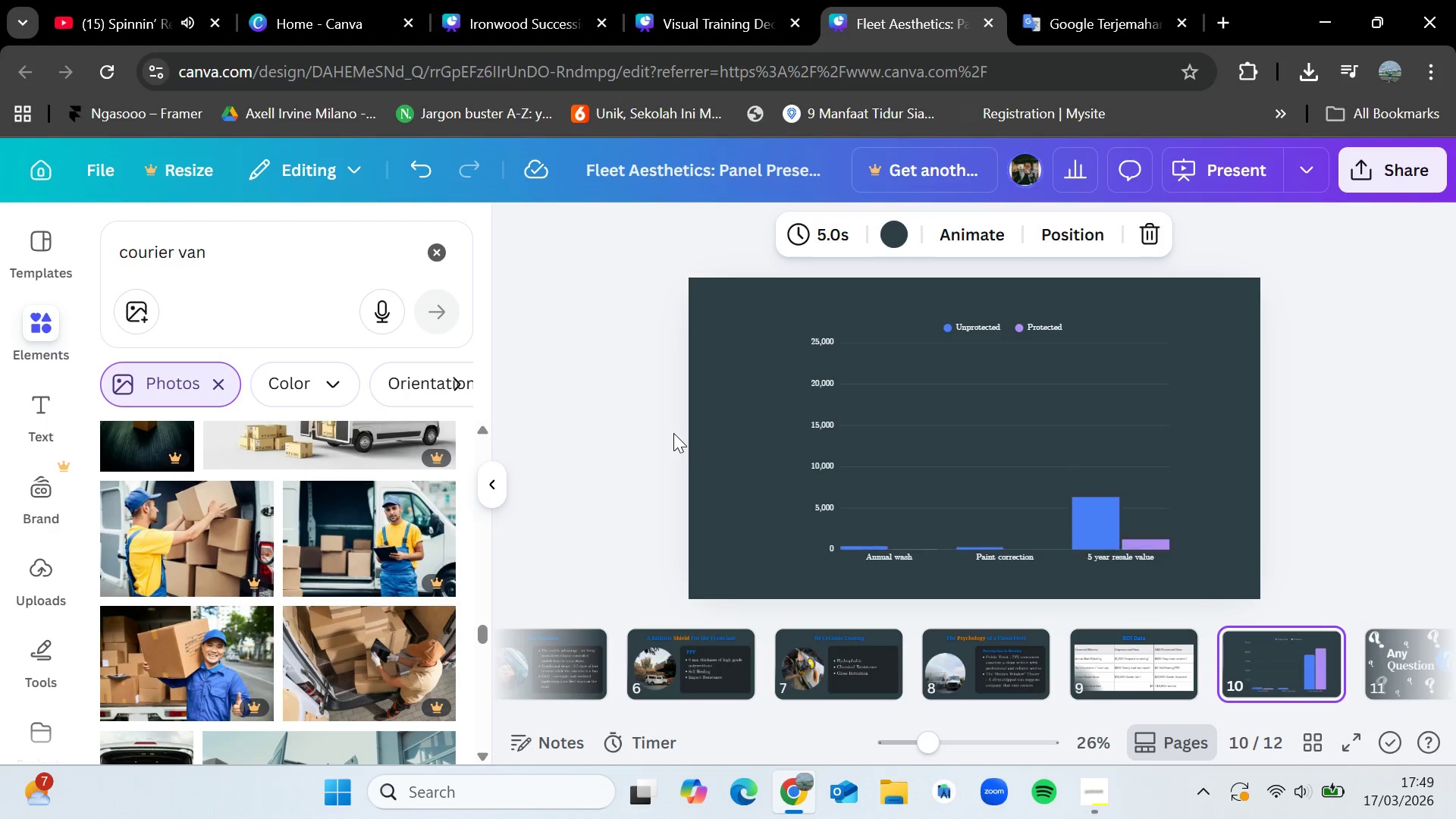 
key(ArrowLeft)
 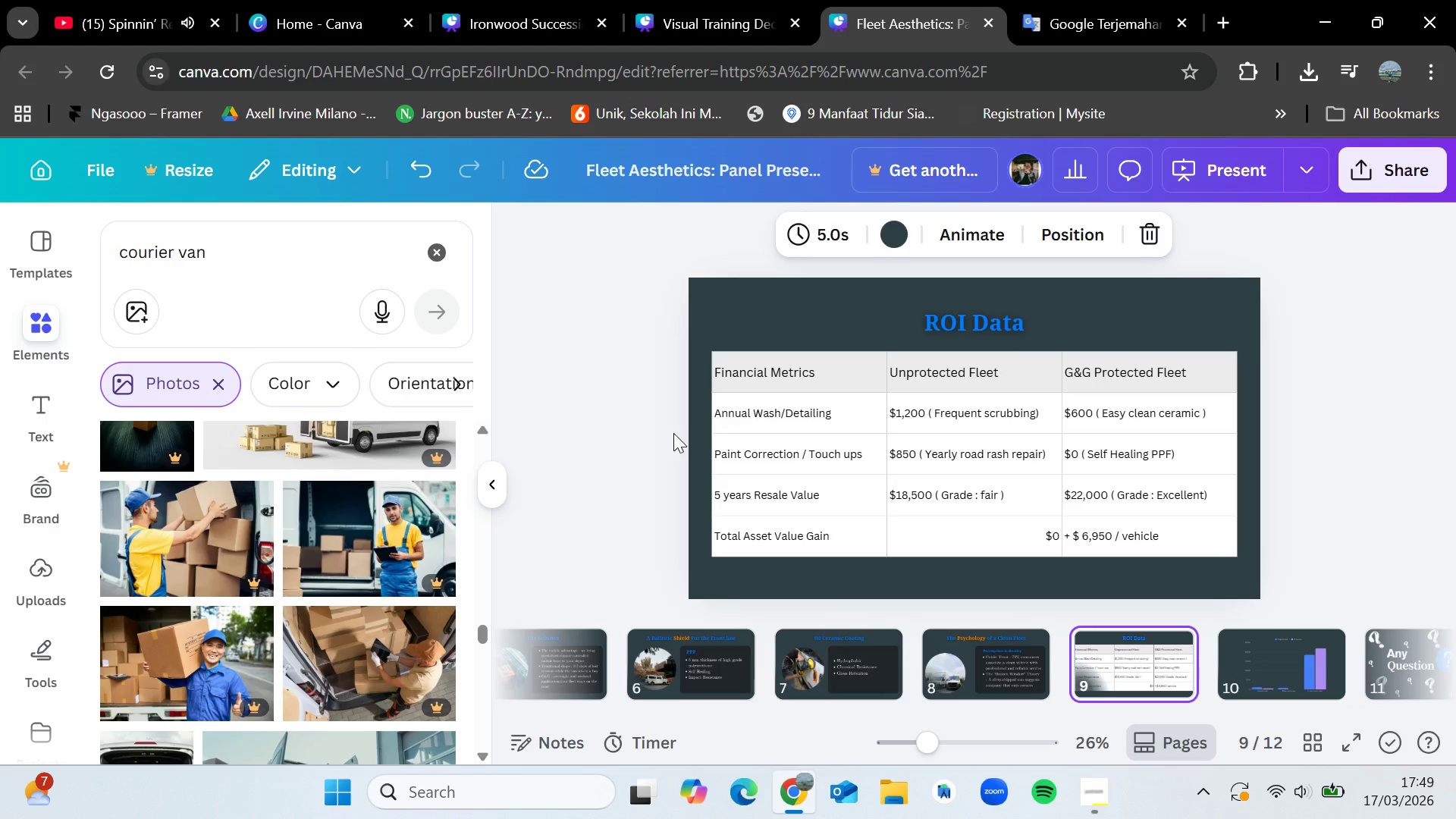 
key(ArrowLeft)
 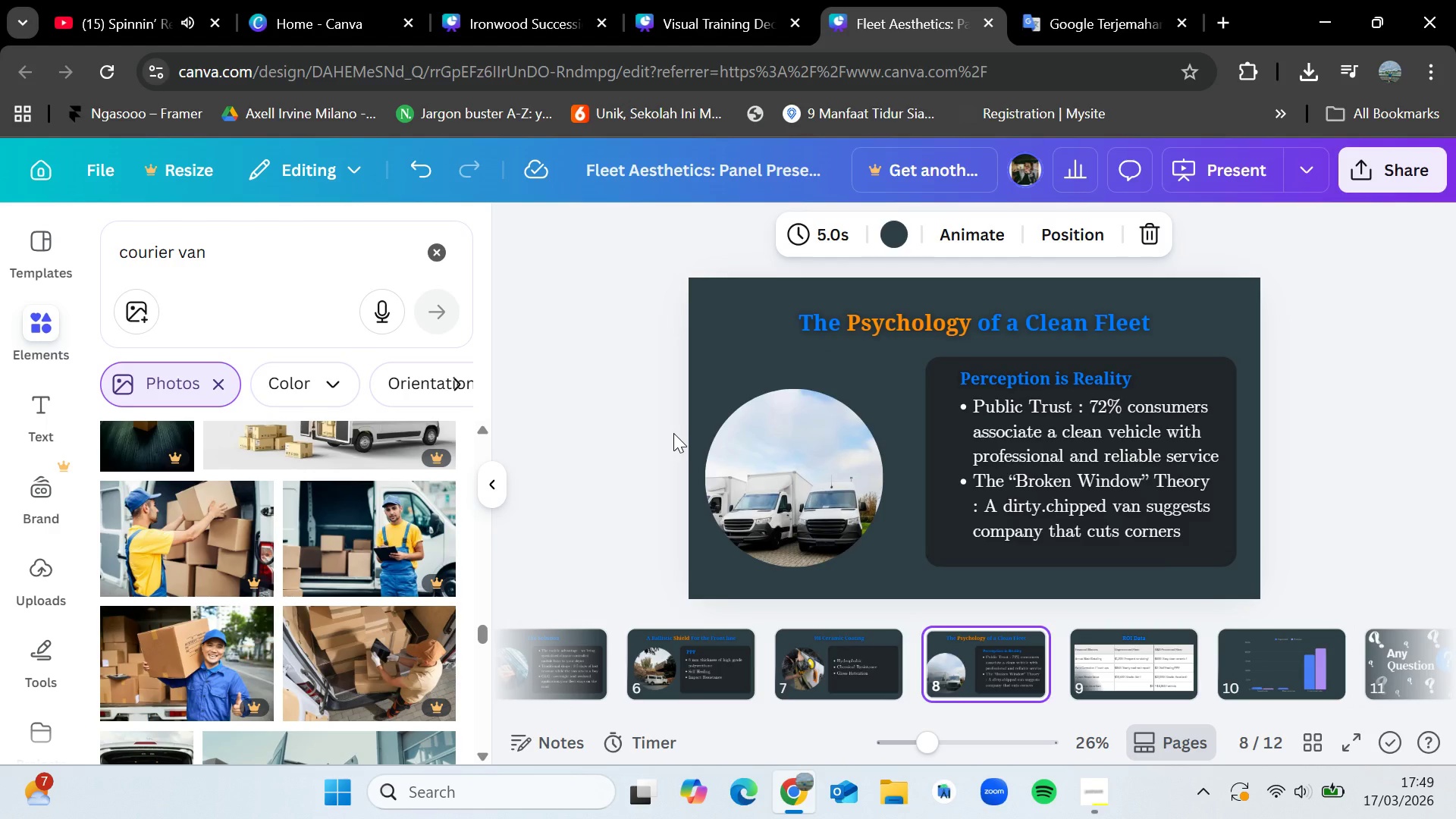 
key(ArrowLeft)
 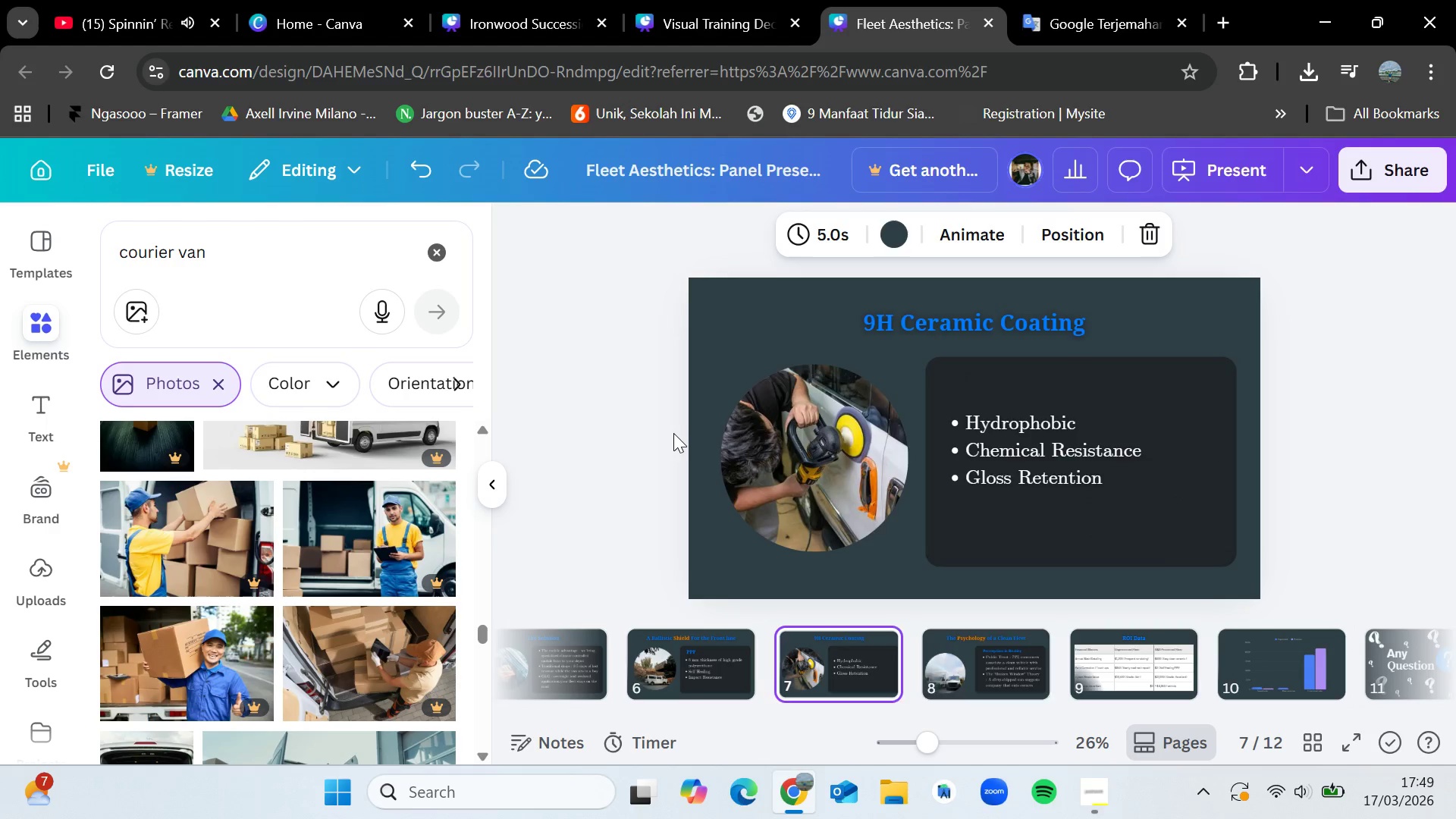 
key(ArrowRight)
 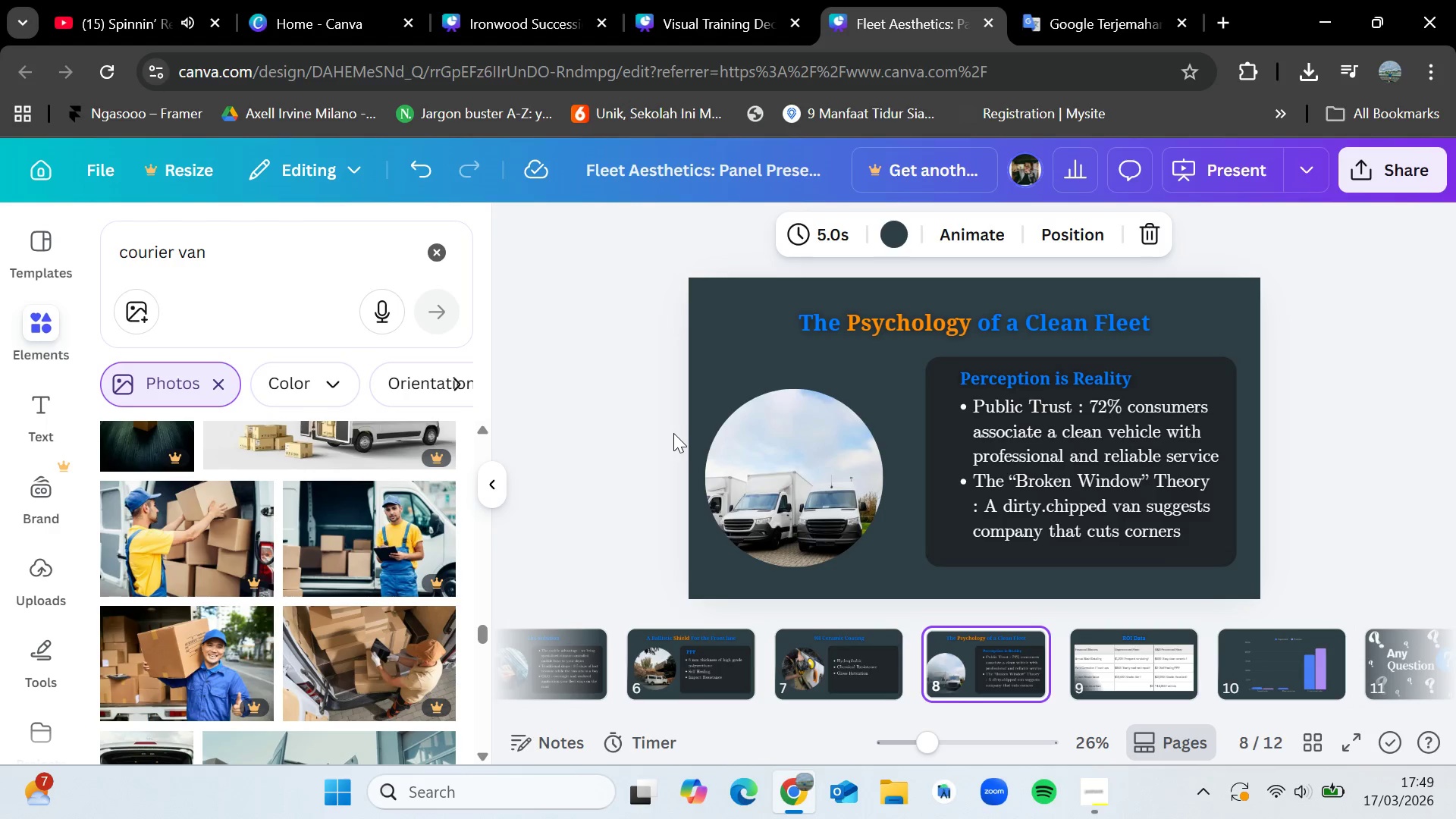 
key(ArrowLeft)
 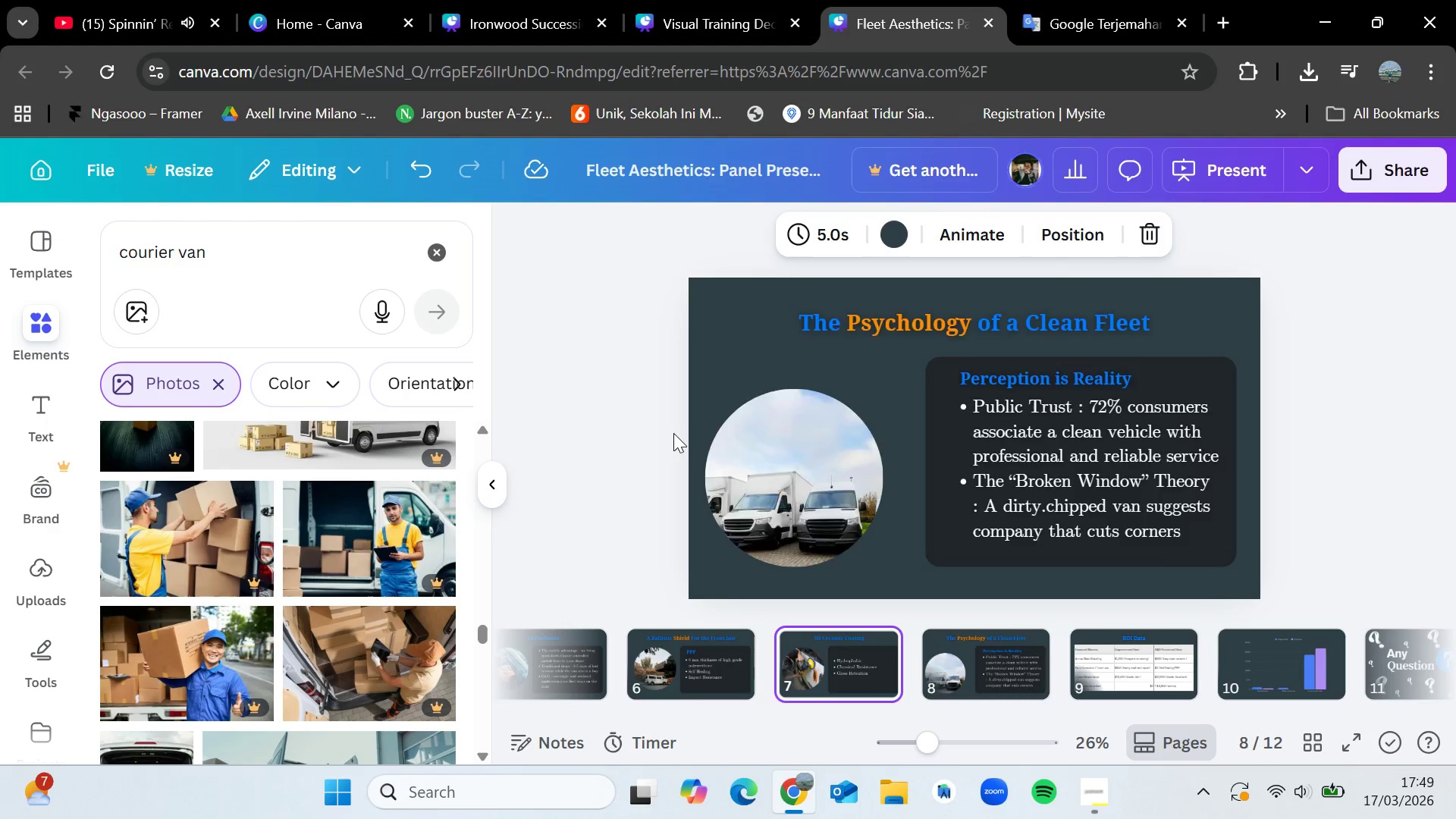 
key(ArrowRight)
 